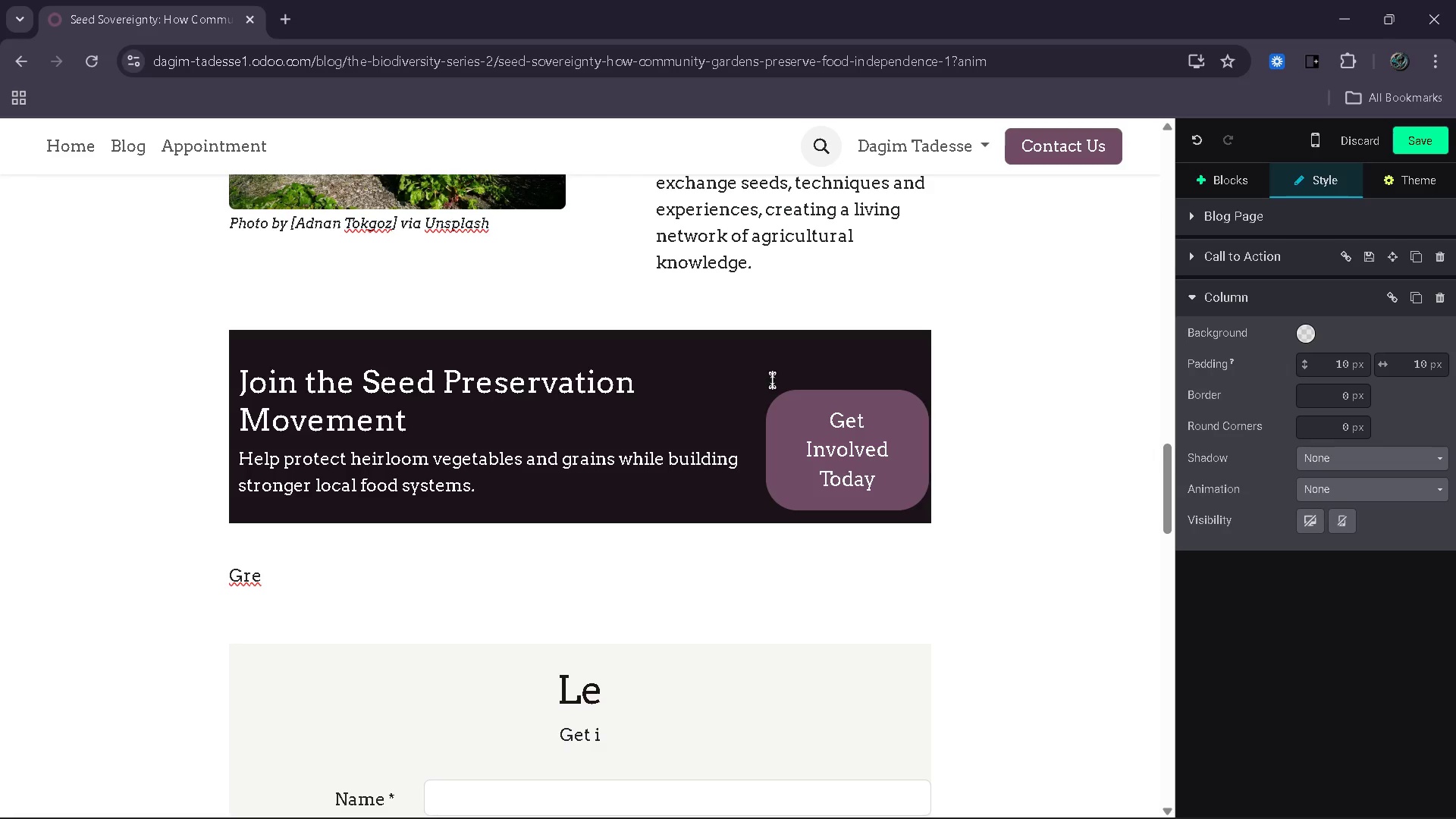 
key(Delete)
 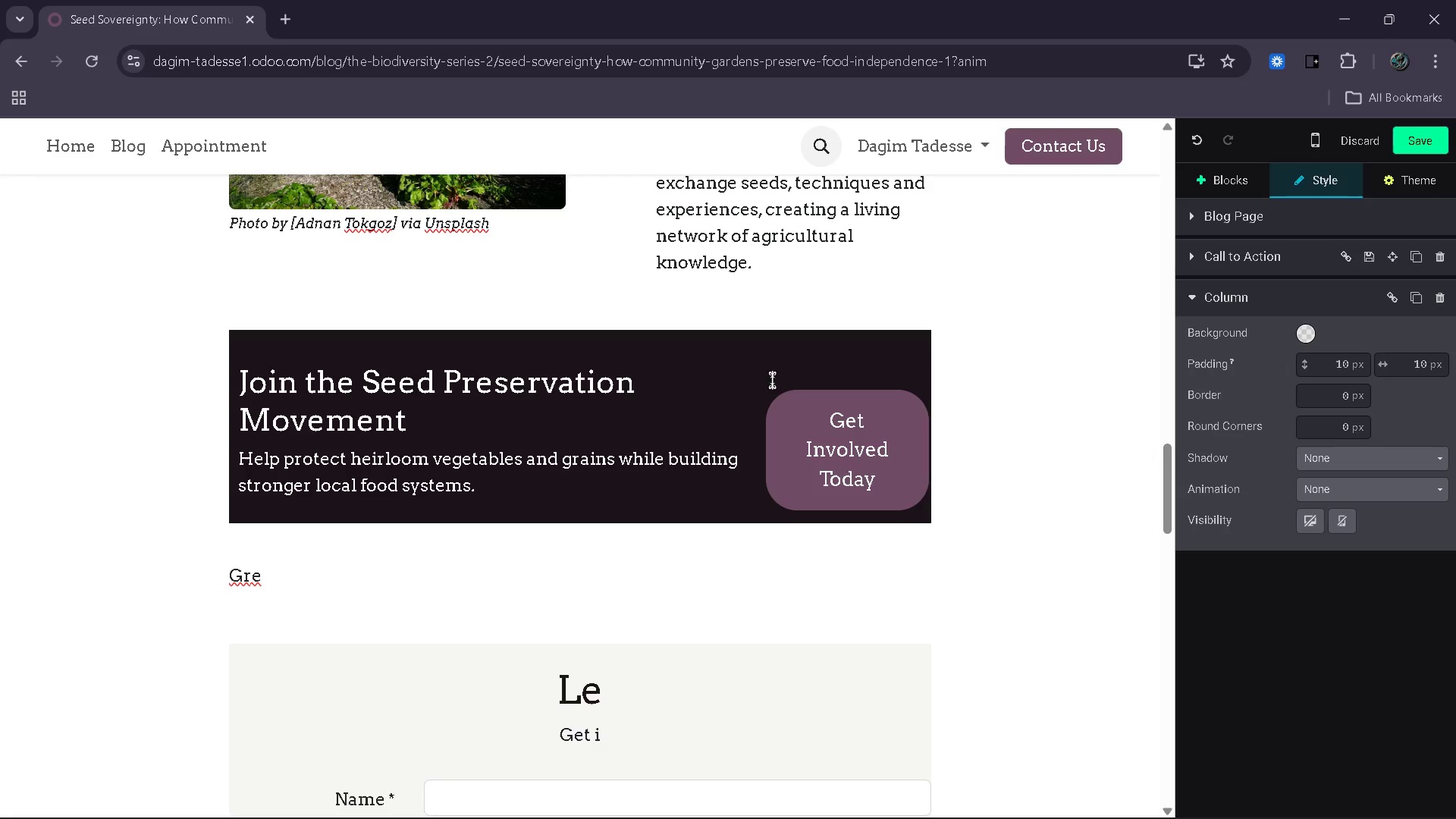 
key(ArrowLeft)
 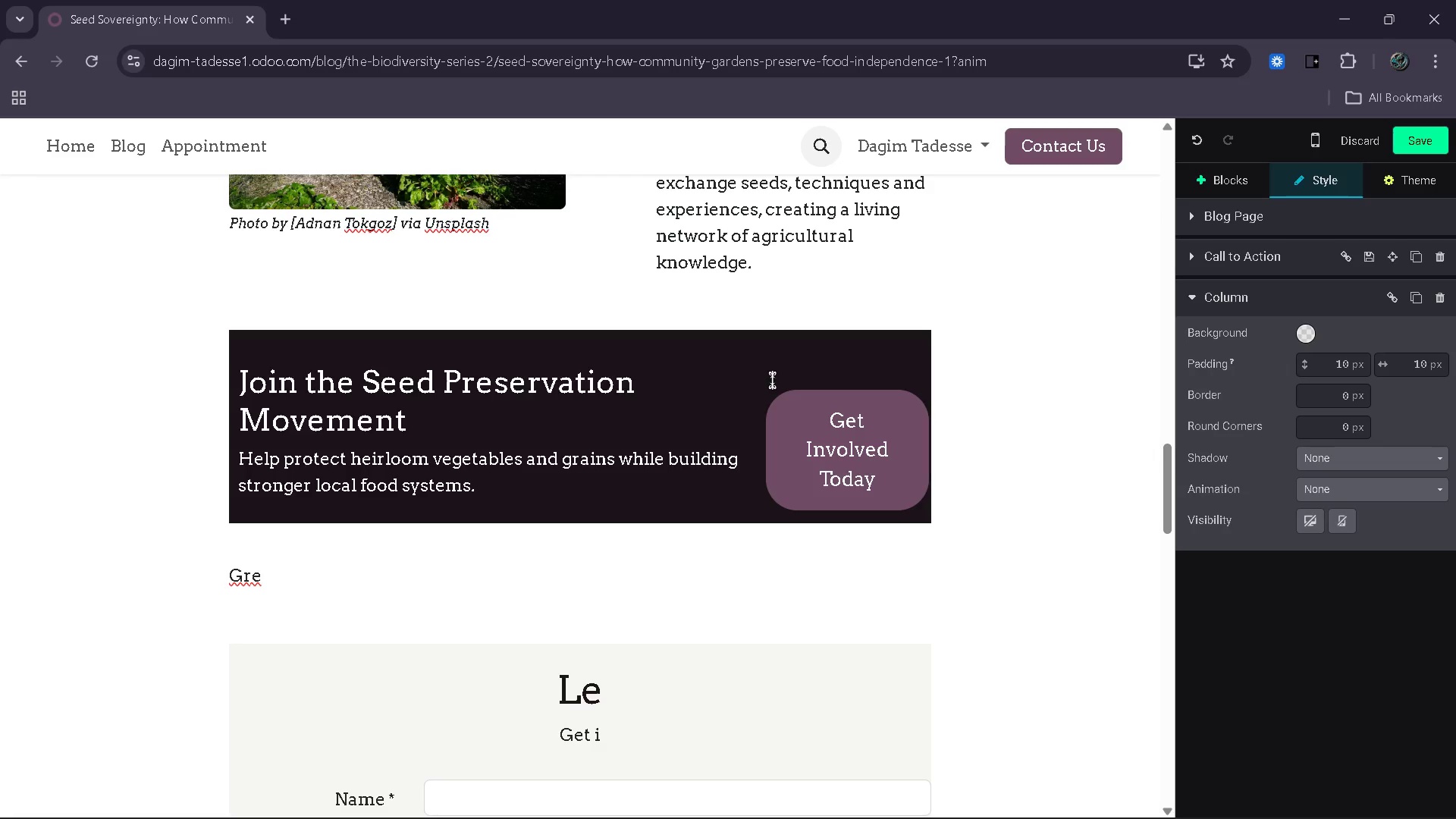 
key(ArrowRight)
 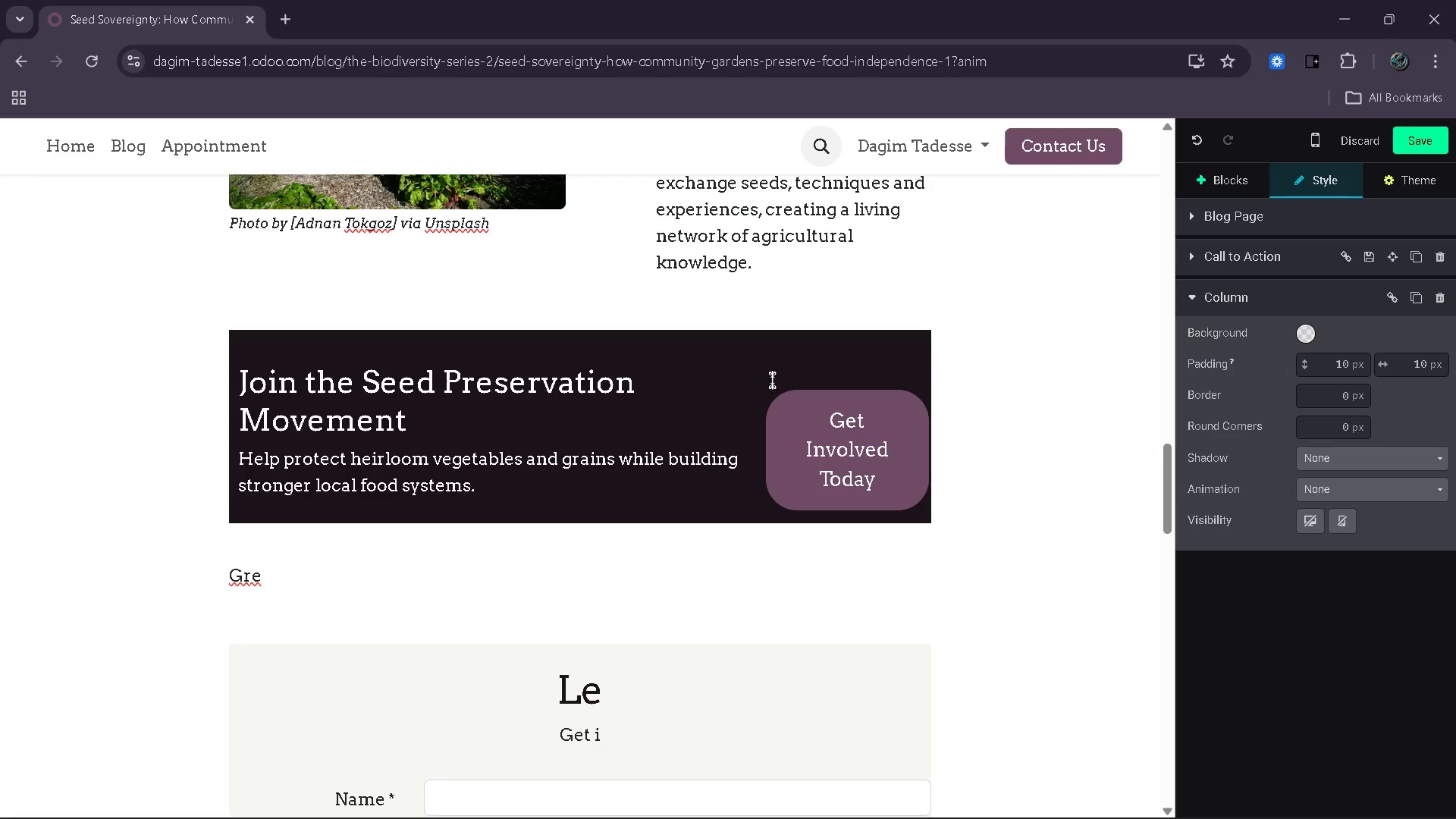 
key(Backspace)
 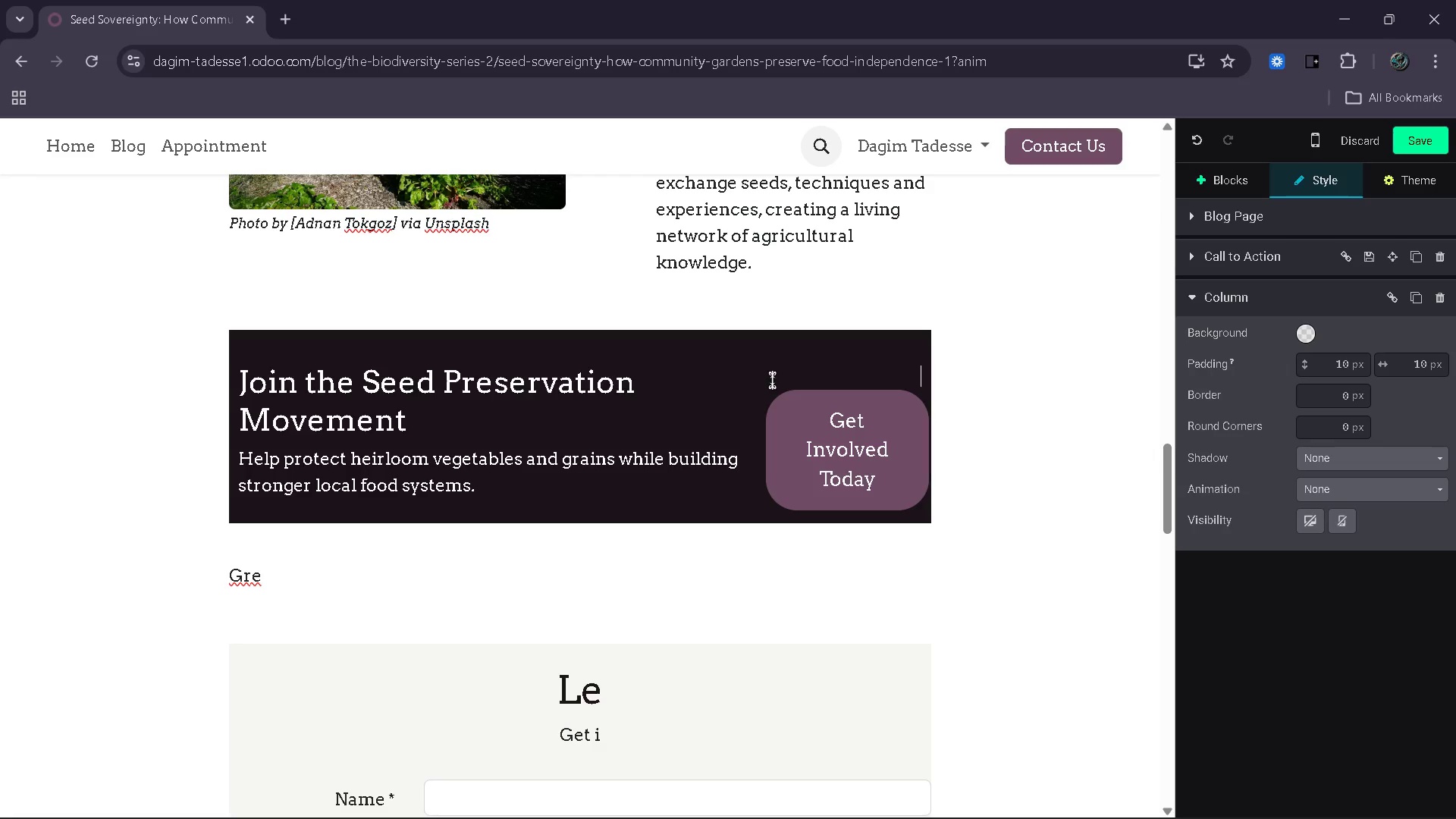 
key(Backspace)
 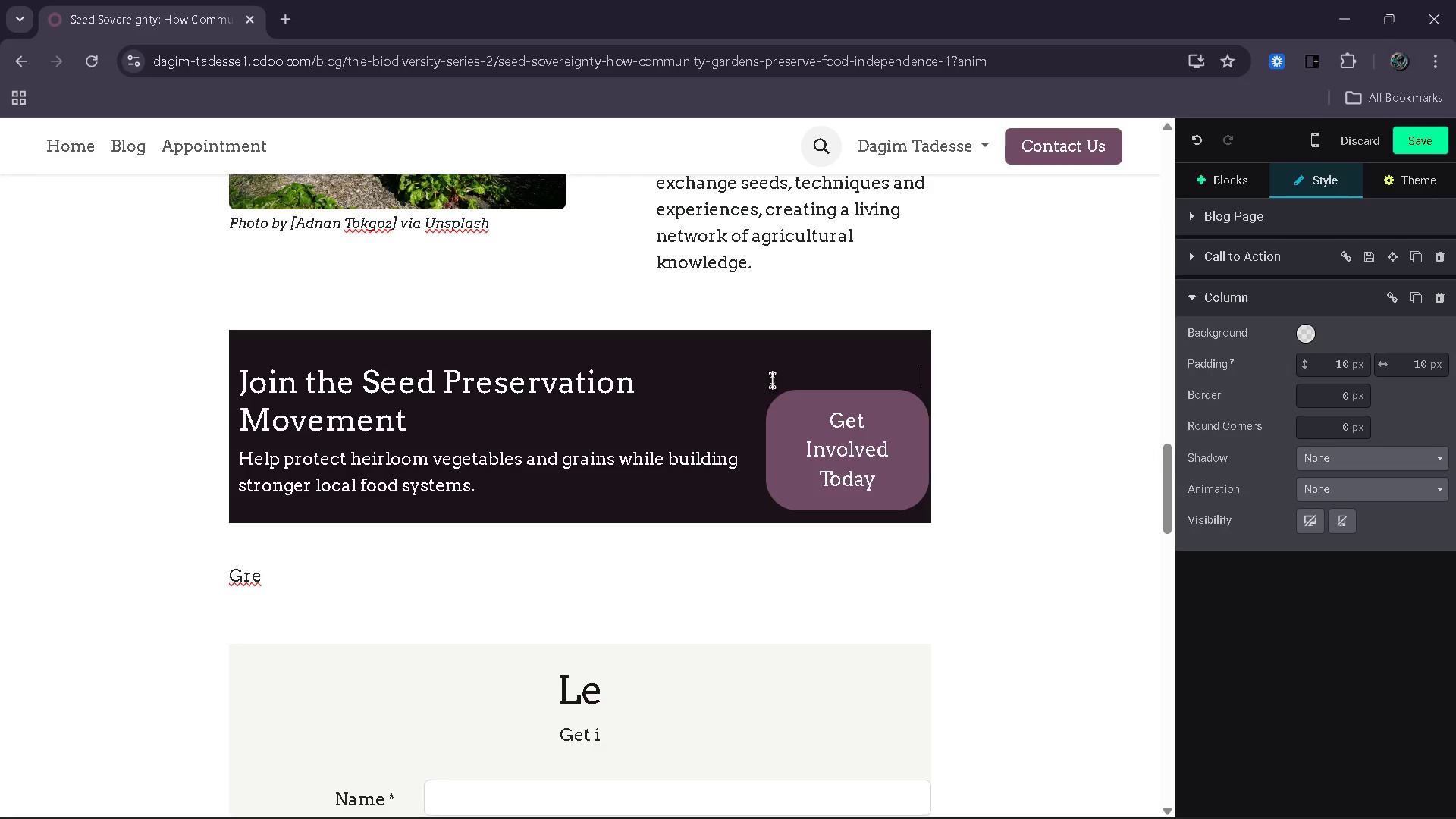 
key(Backspace)
 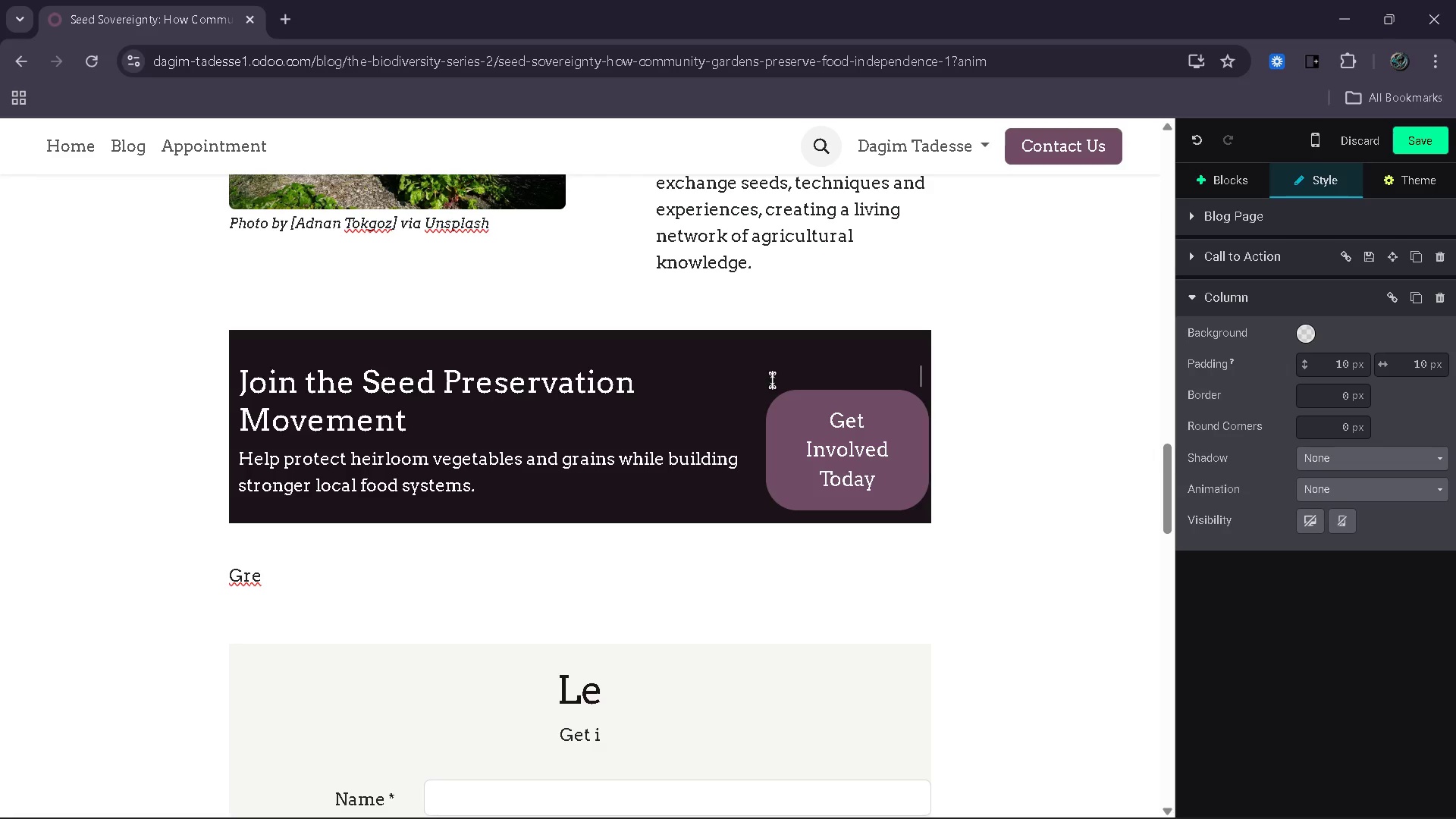 
key(Backspace)
 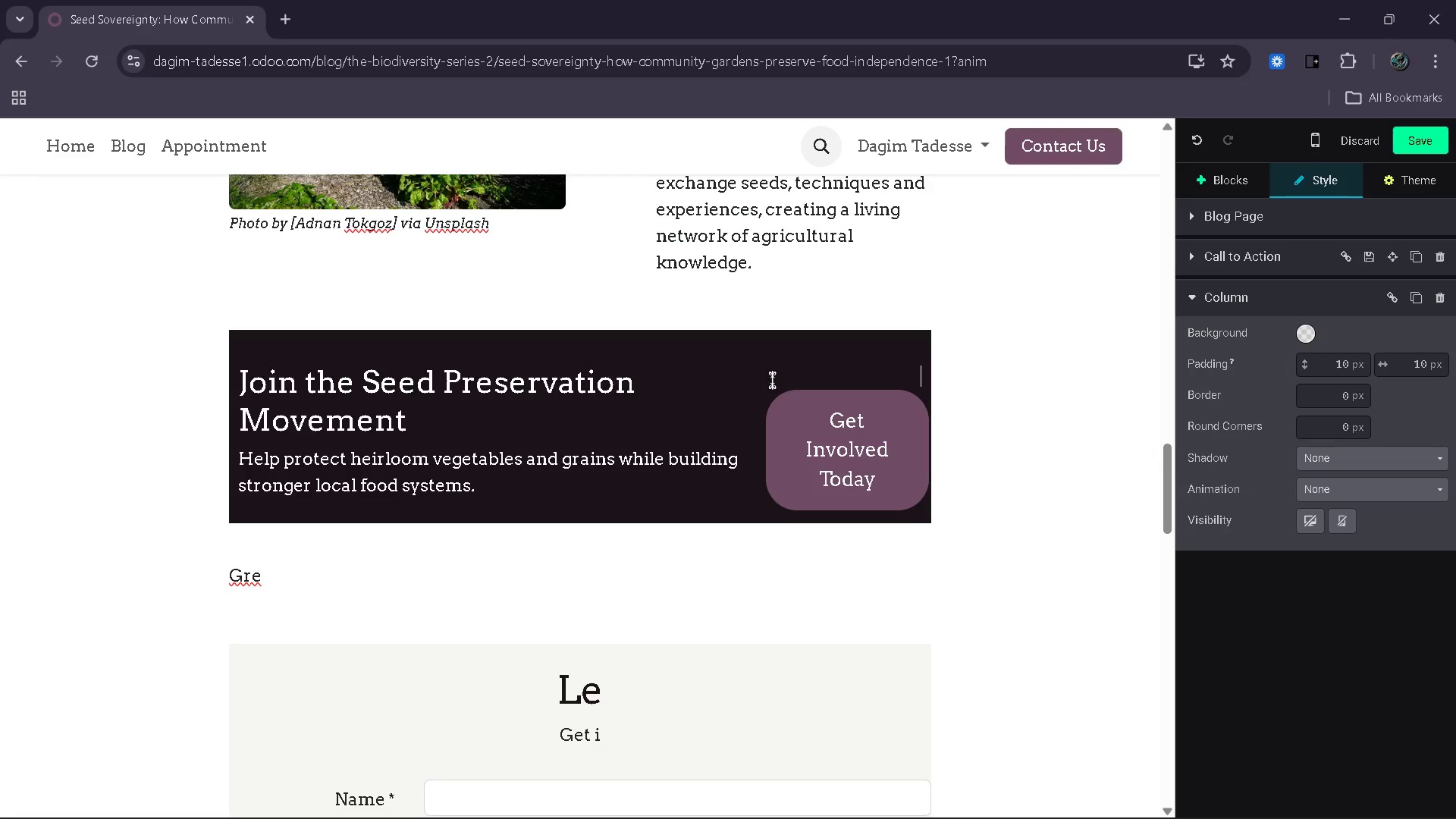 
key(ArrowDown)
 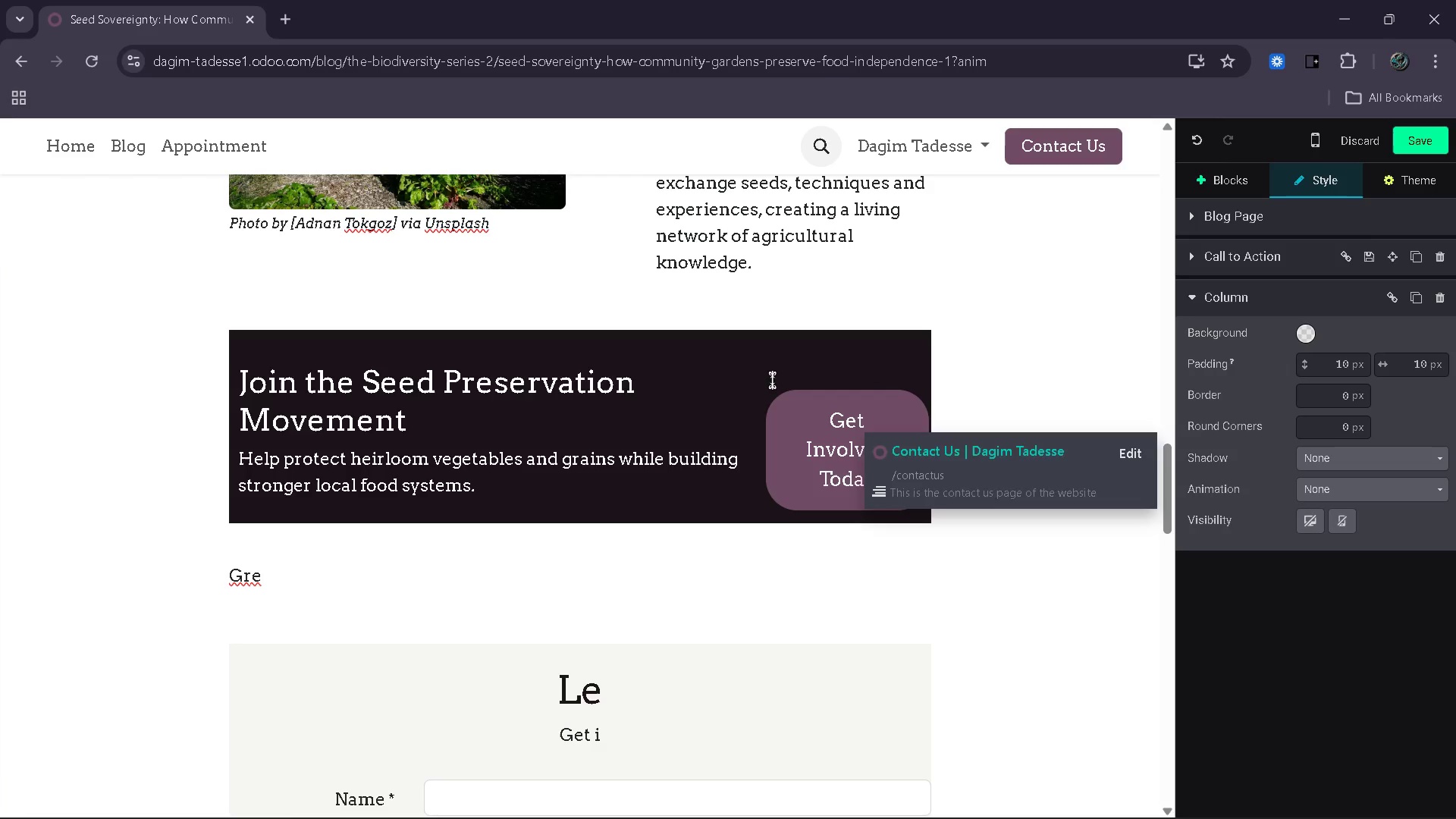 
key(ArrowUp)
 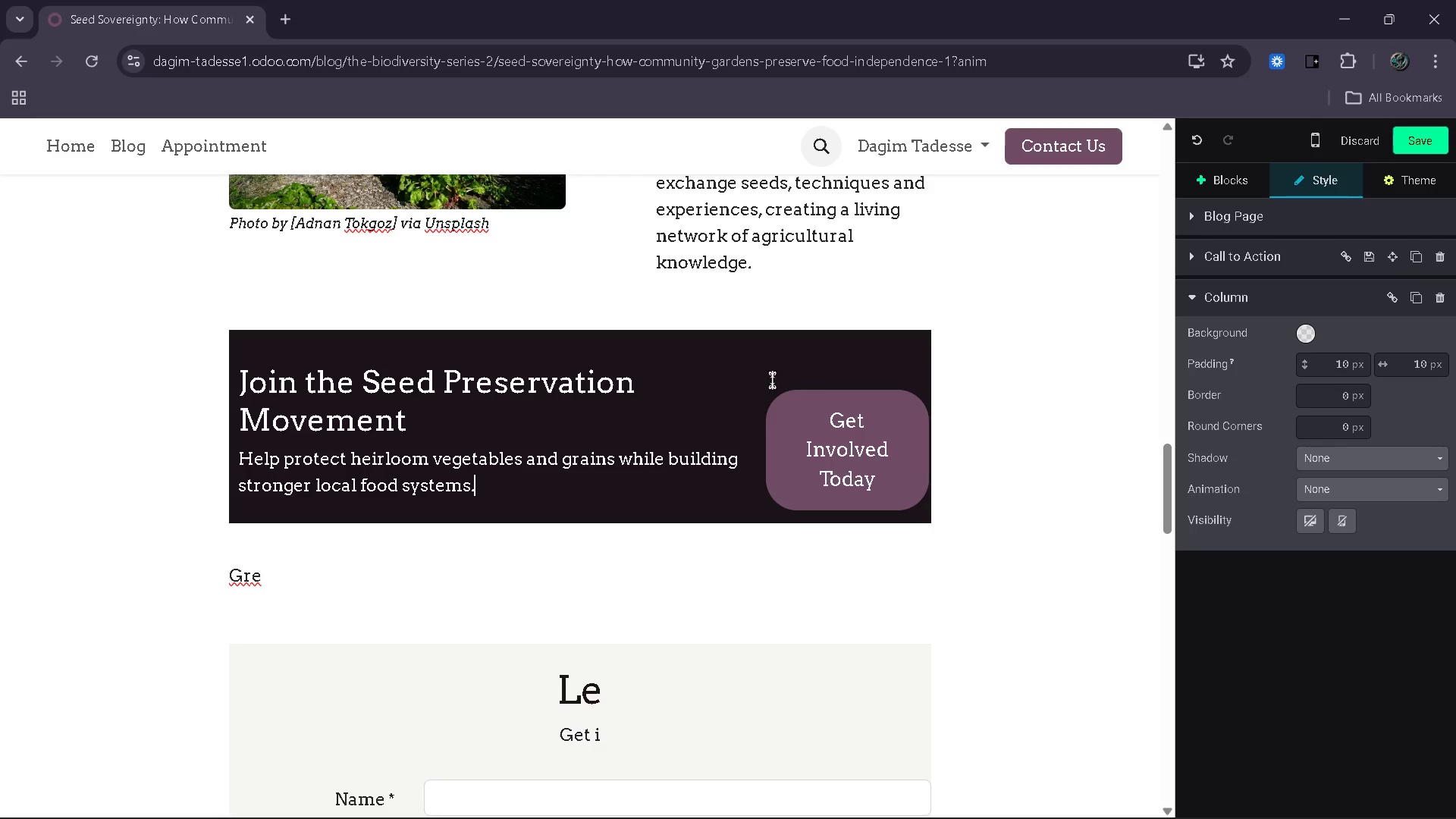 
left_click_drag(start_coordinate=[772, 380], to_coordinate=[902, 379])
 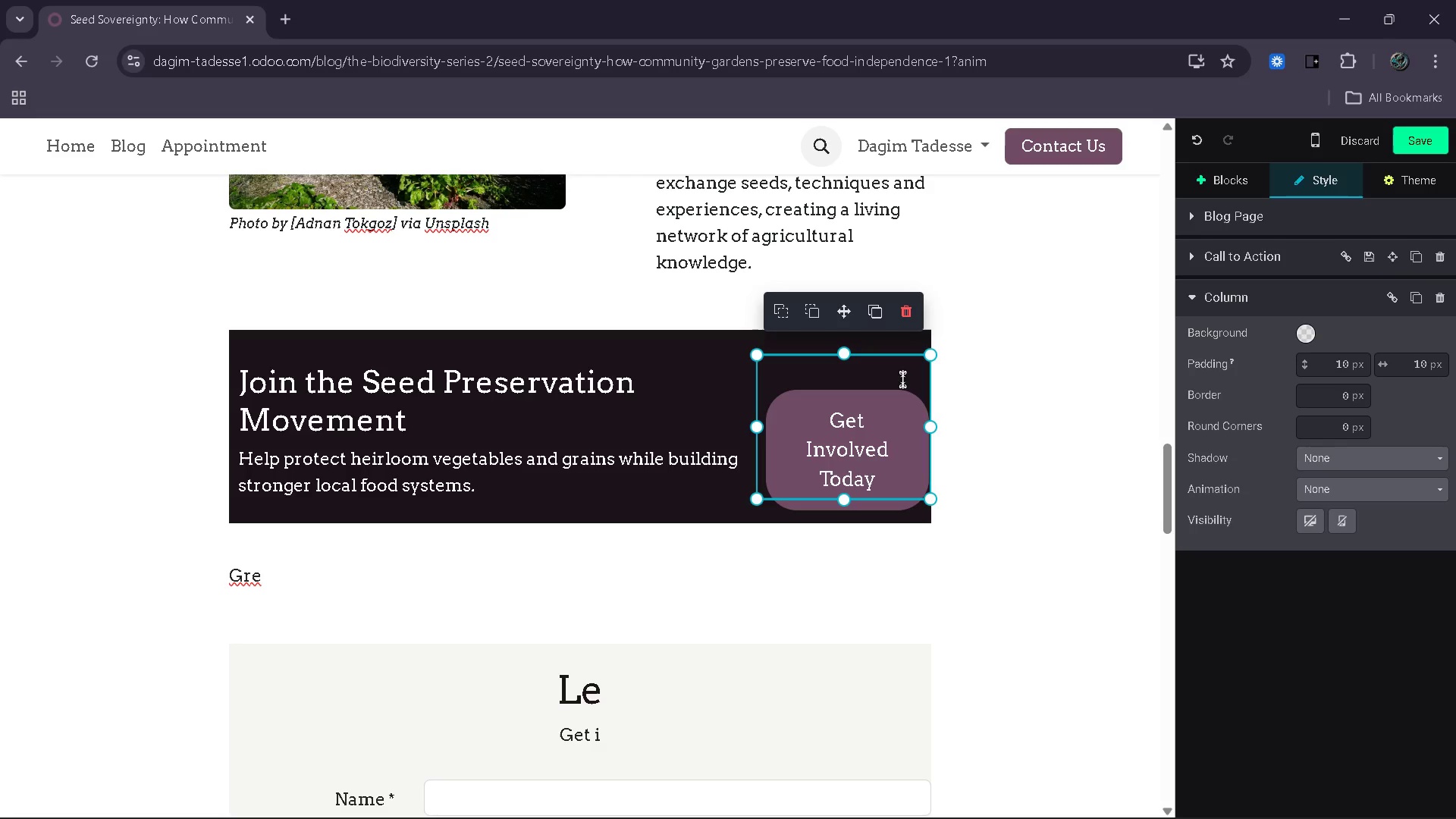 
left_click_drag(start_coordinate=[902, 379], to_coordinate=[921, 442])
 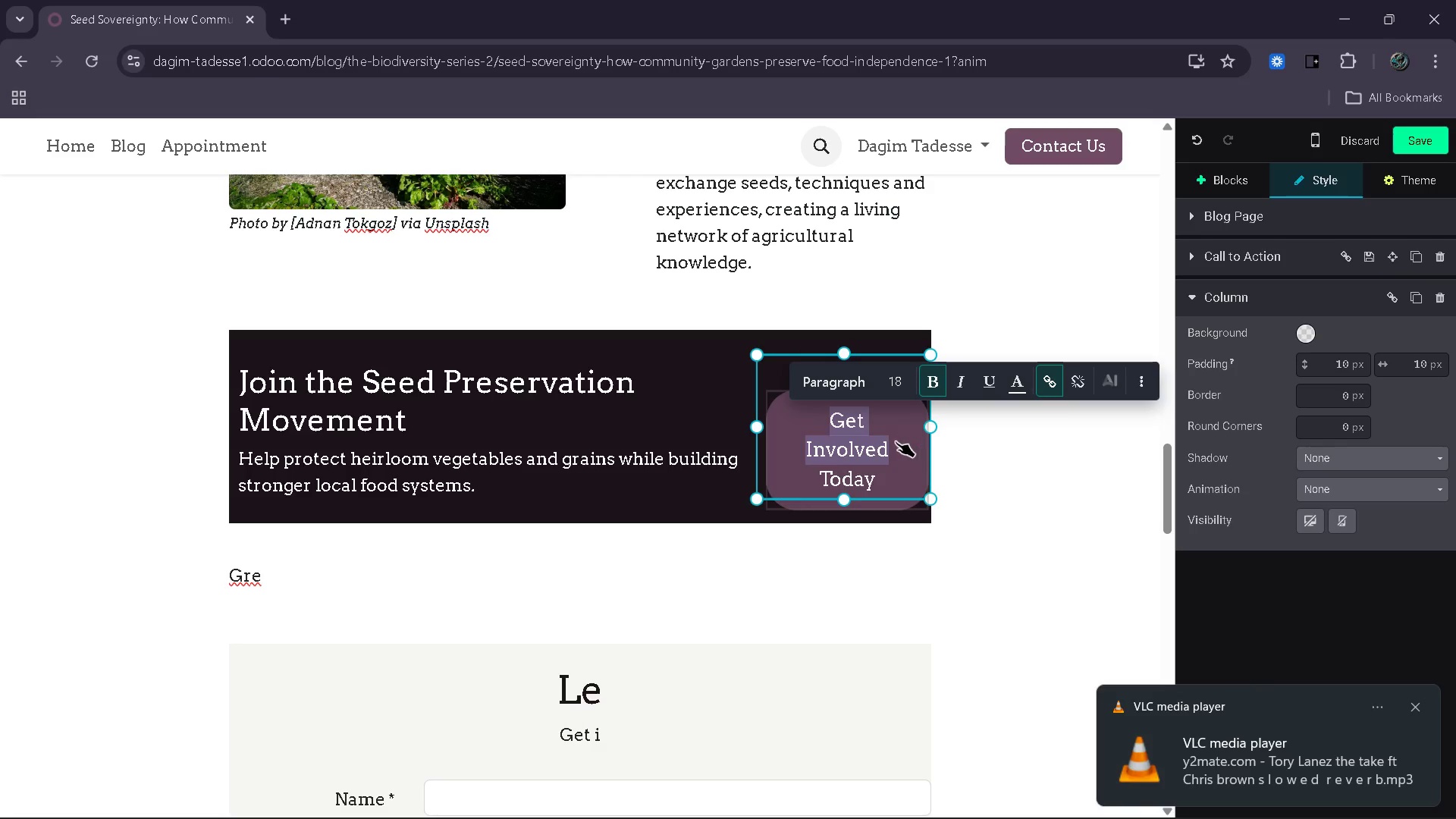 
left_click([896, 441])
 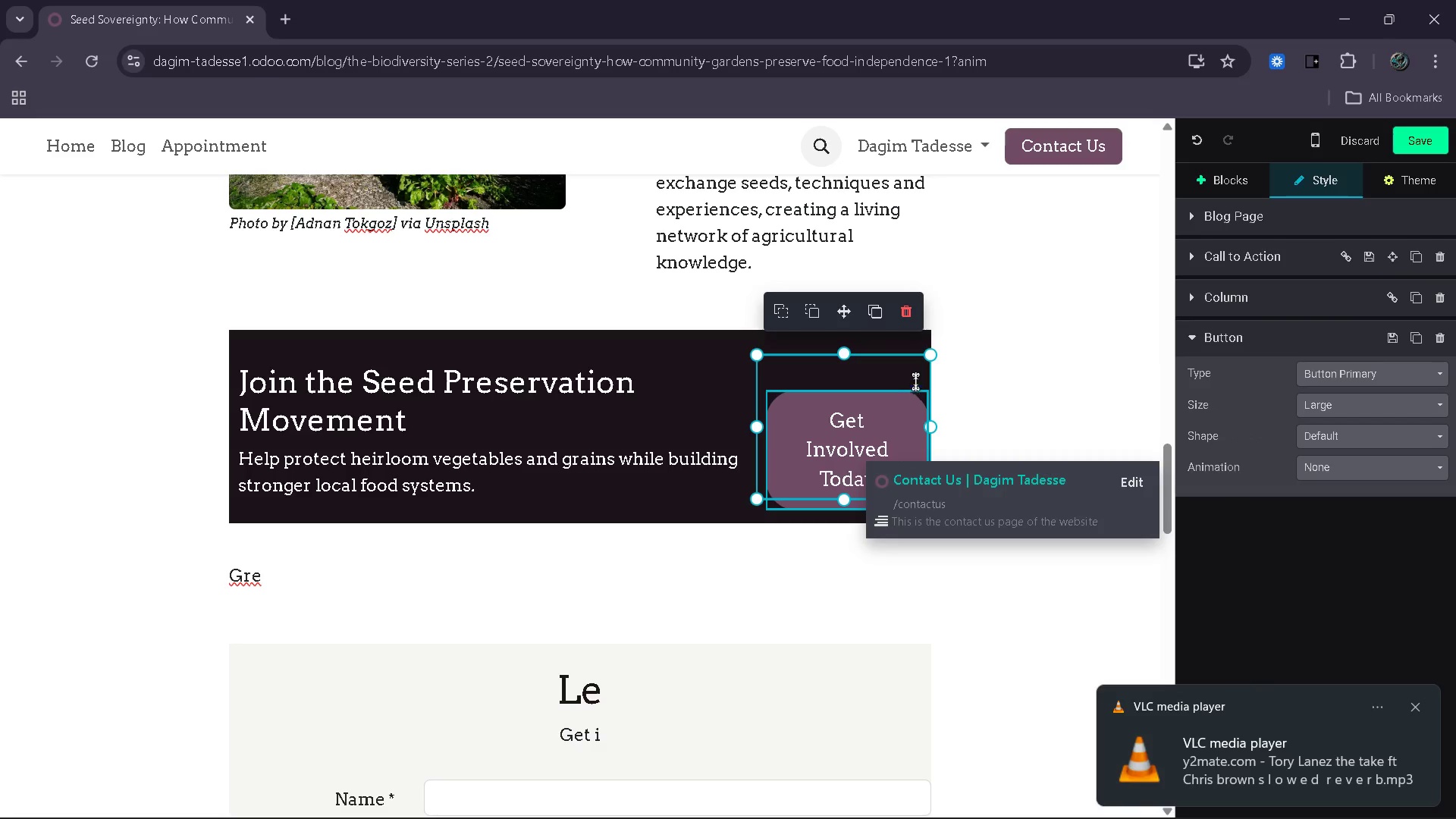 
left_click([920, 372])
 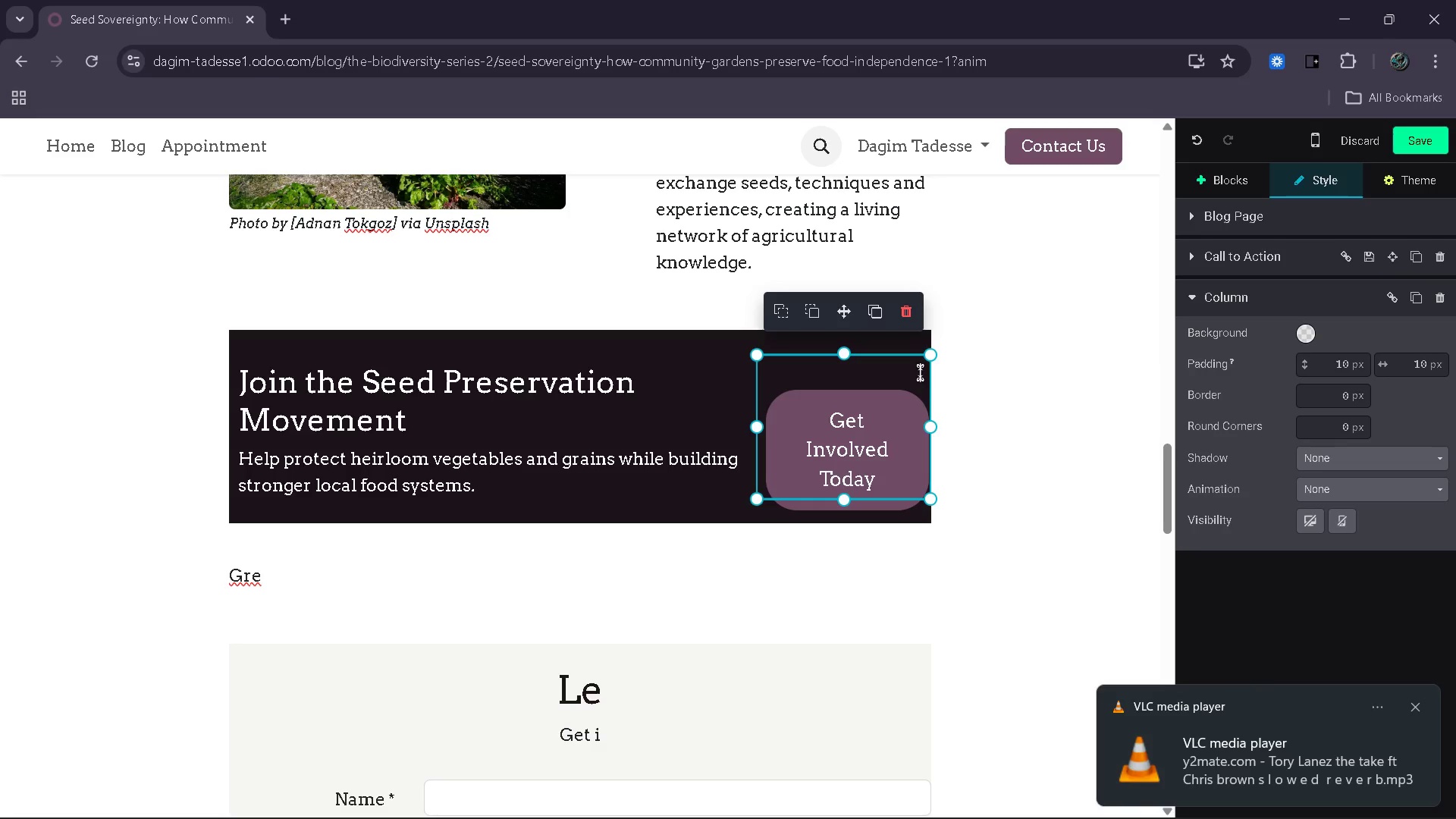 
type(mhvh)
key(Backspace)
key(Backspace)
key(Backspace)
key(Backspace)
key(Backspace)
key(Backspace)
key(Backspace)
type([Delete][Delete][Delete][Delete])
 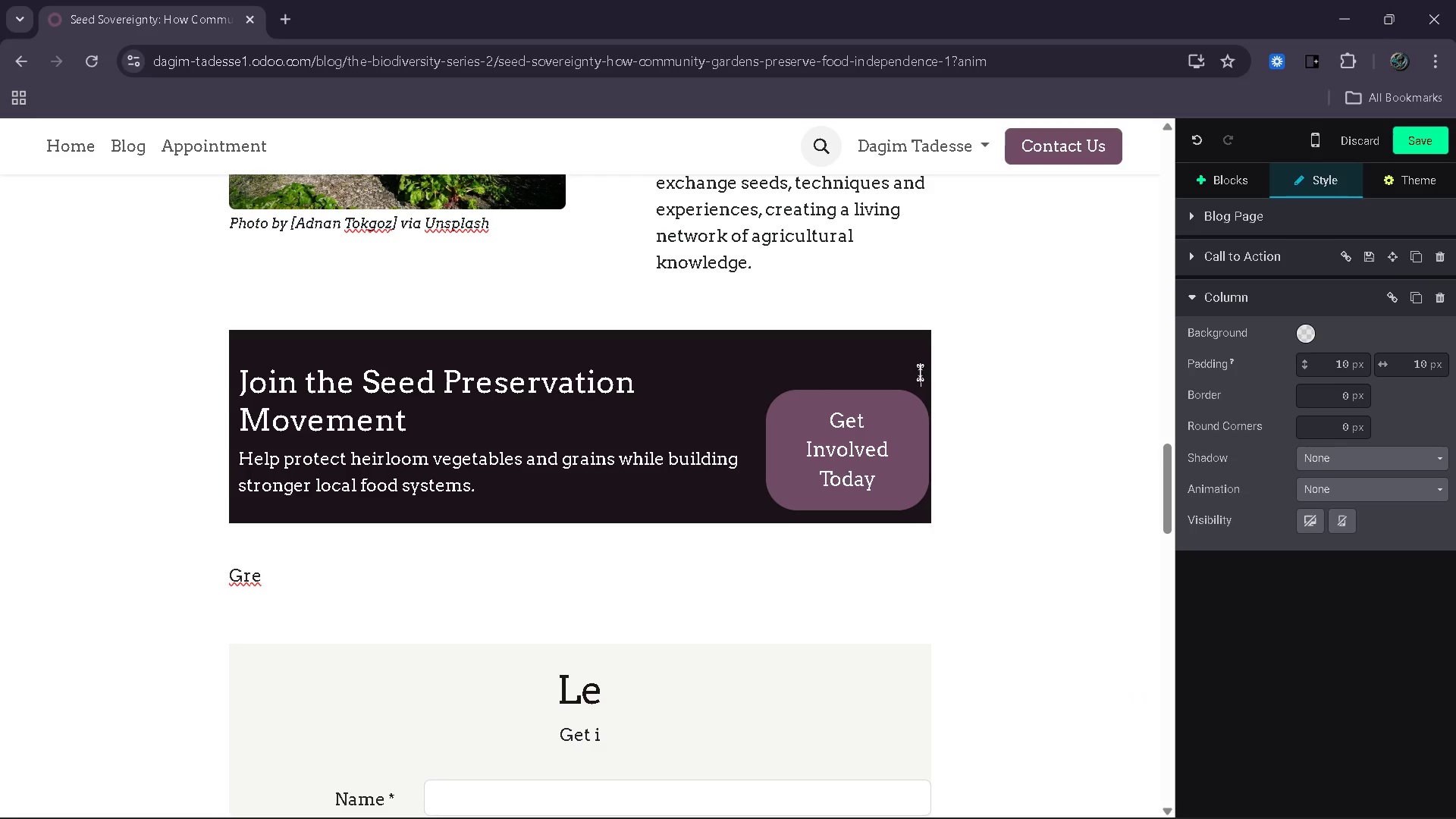 
left_click([920, 372])
 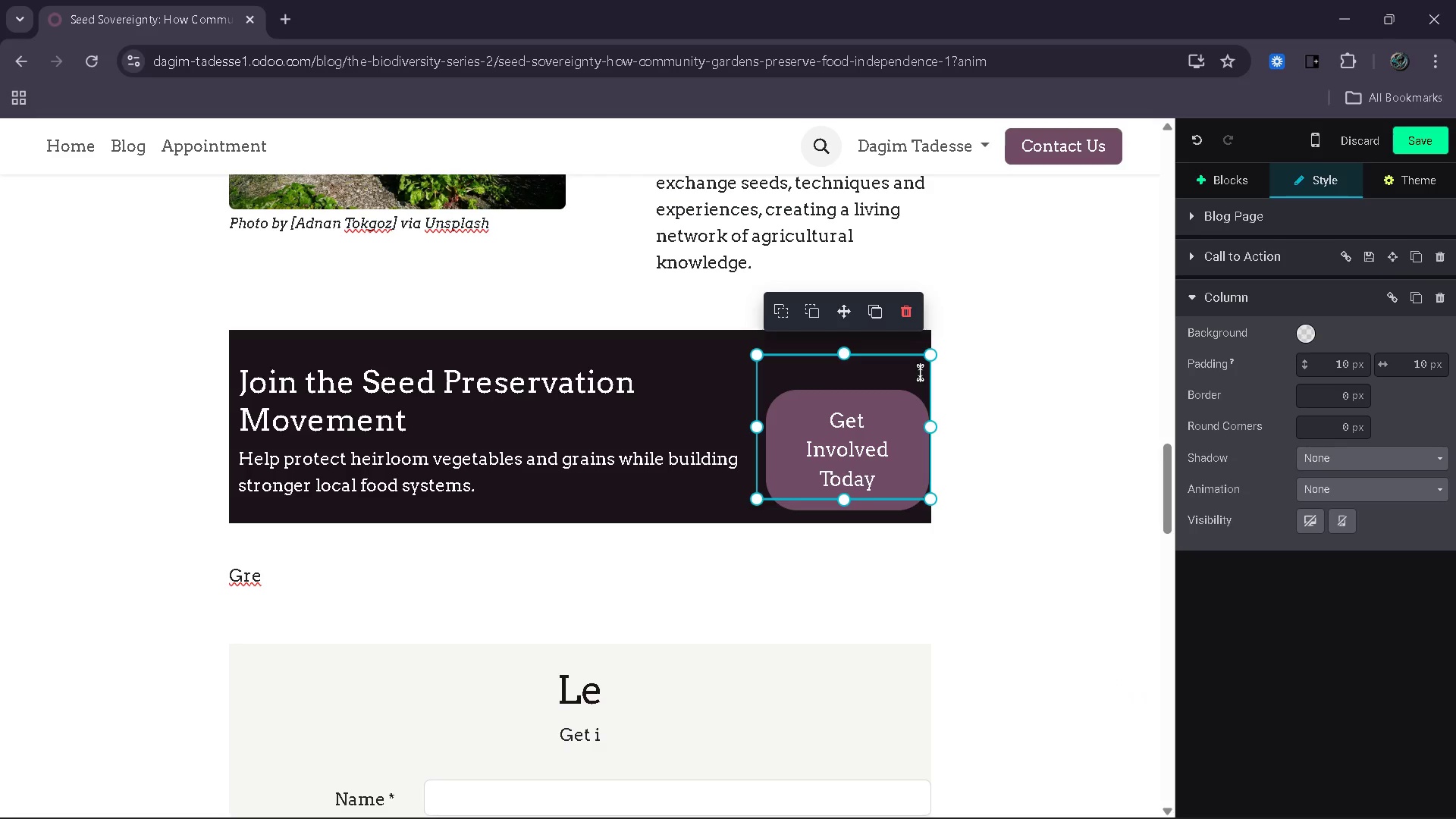 
double_click([920, 372])
 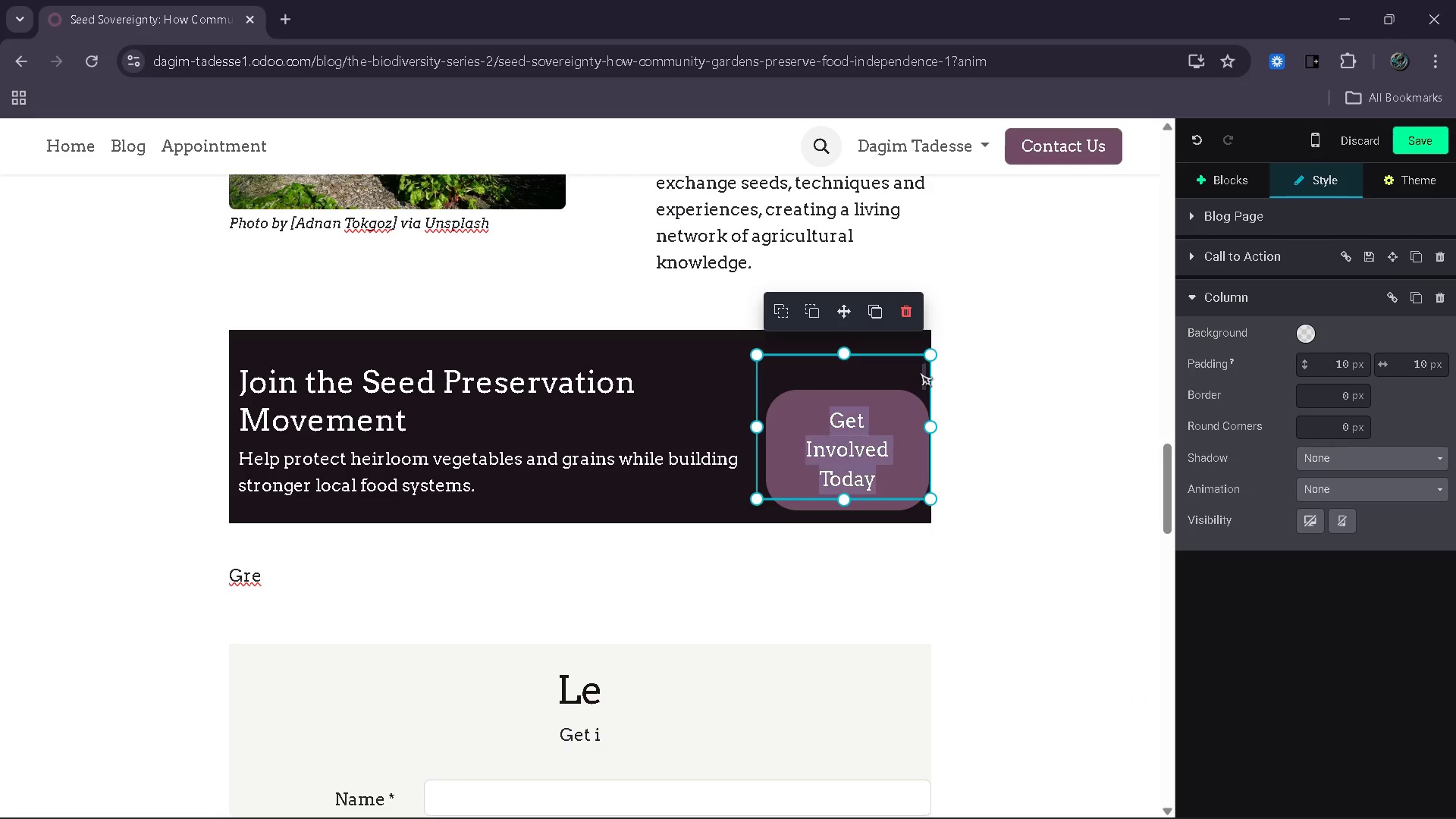 
left_click_drag(start_coordinate=[920, 372], to_coordinate=[930, 413])
 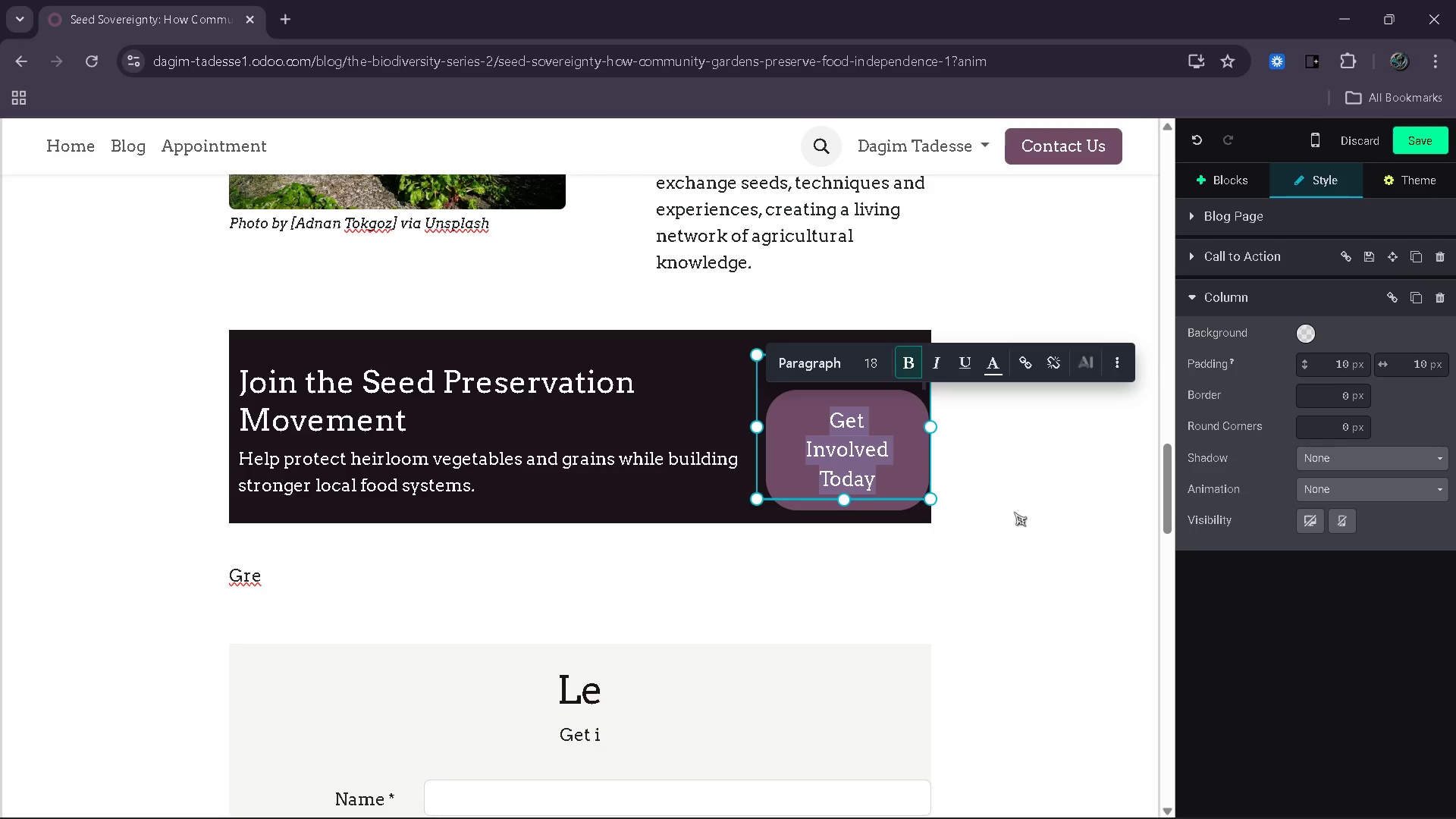 
left_click([1014, 512])
 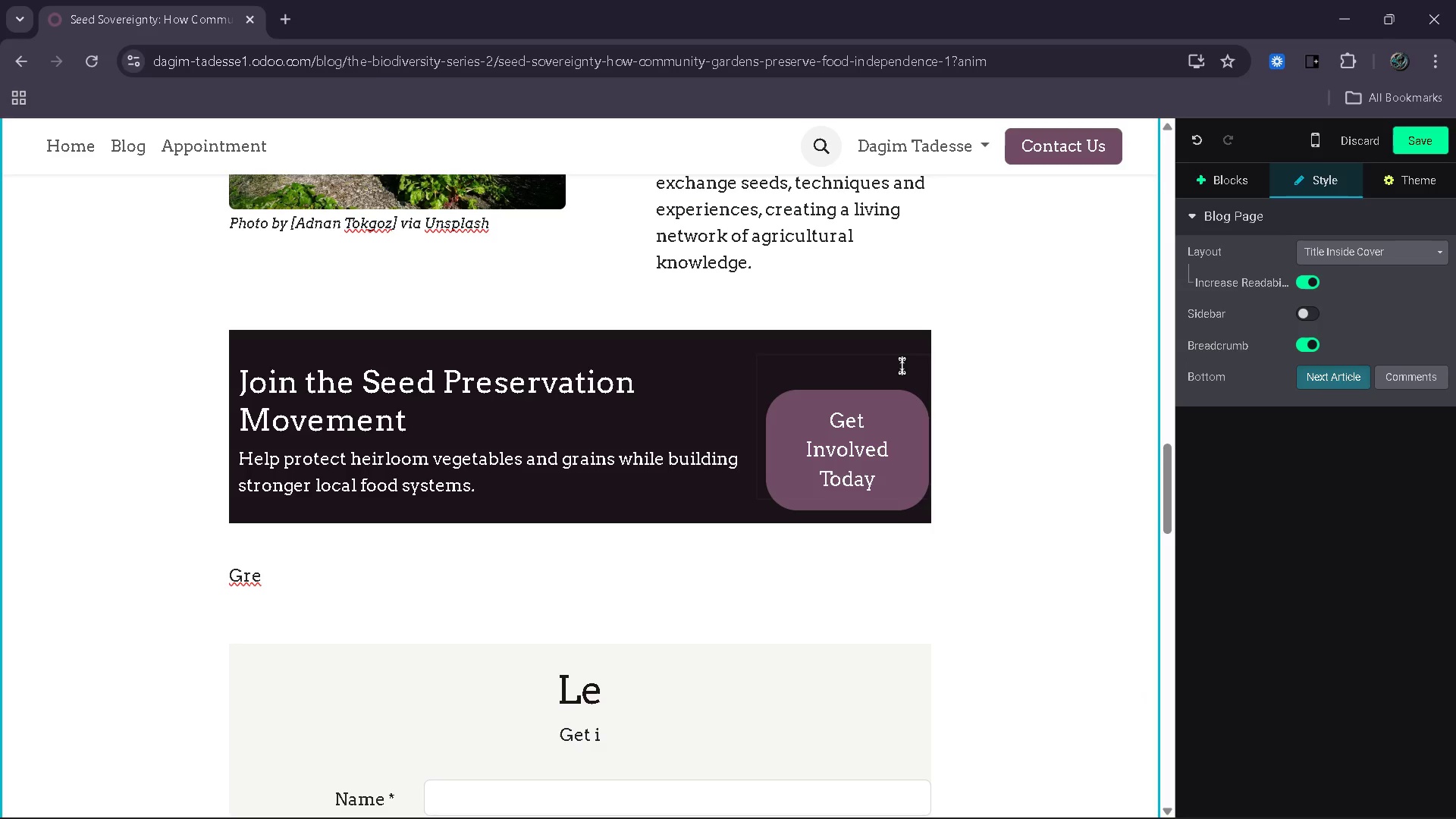 
left_click_drag(start_coordinate=[902, 364], to_coordinate=[933, 381])
 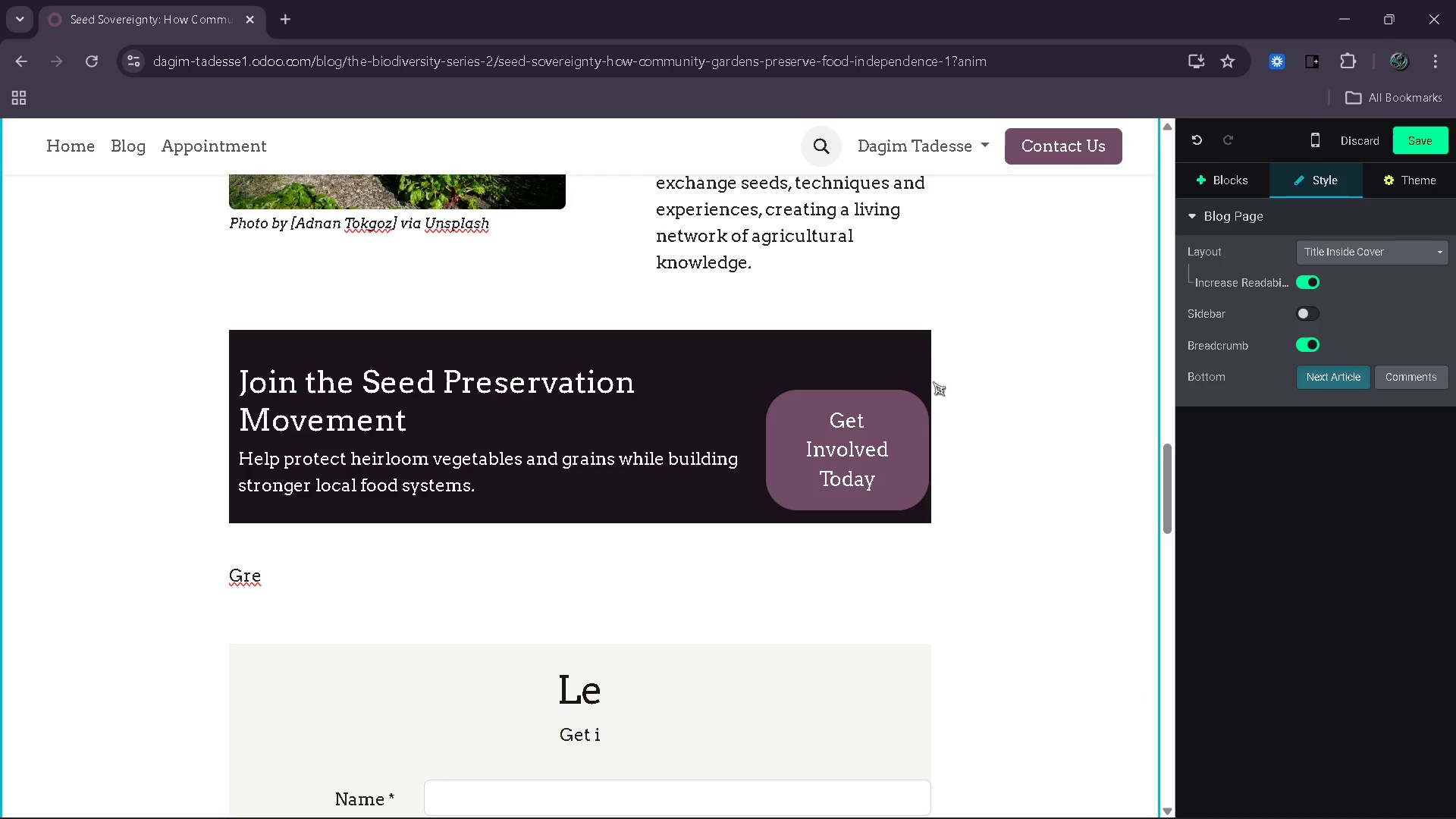 
key(Backspace)
 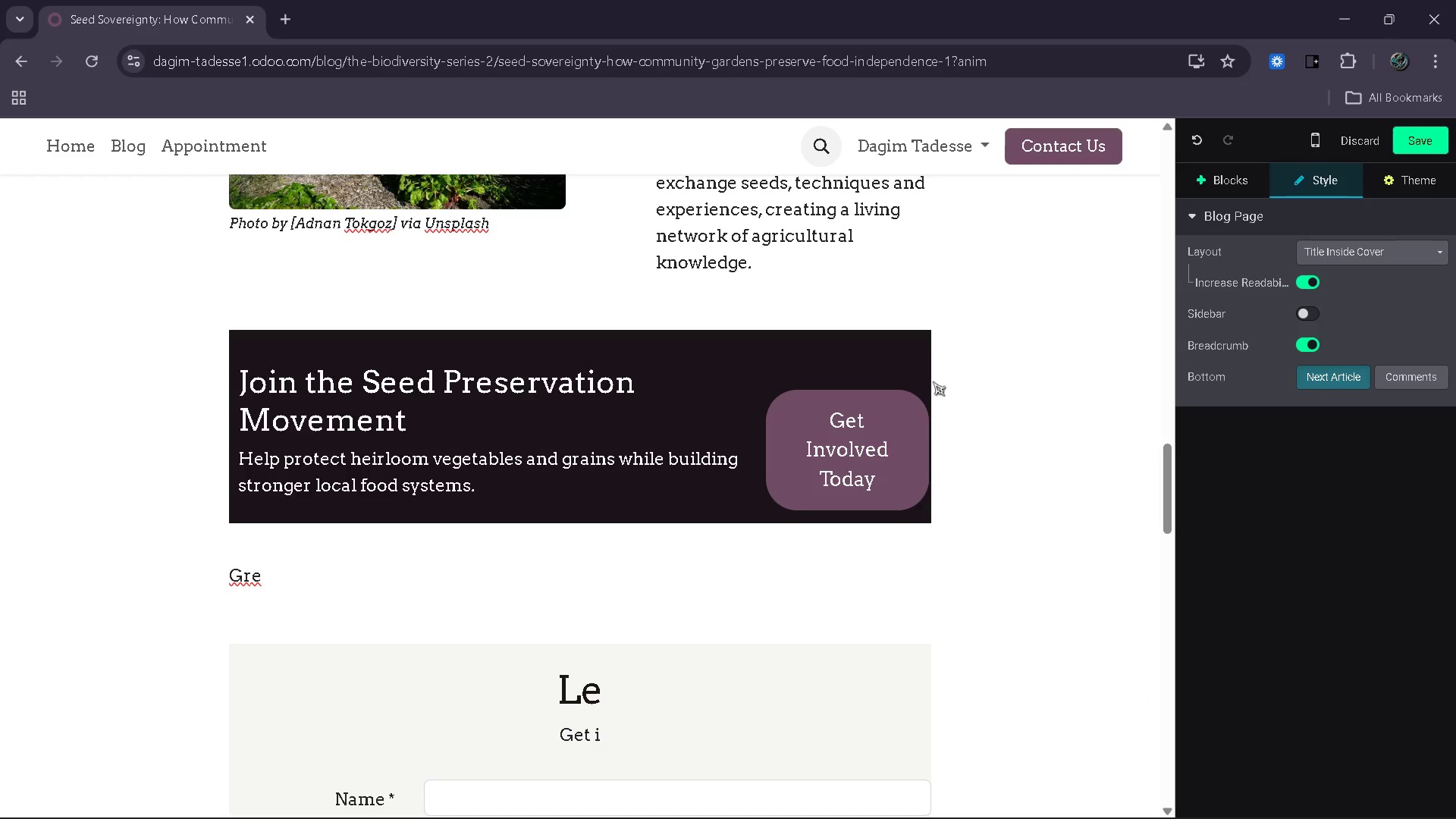 
key(Backspace)
 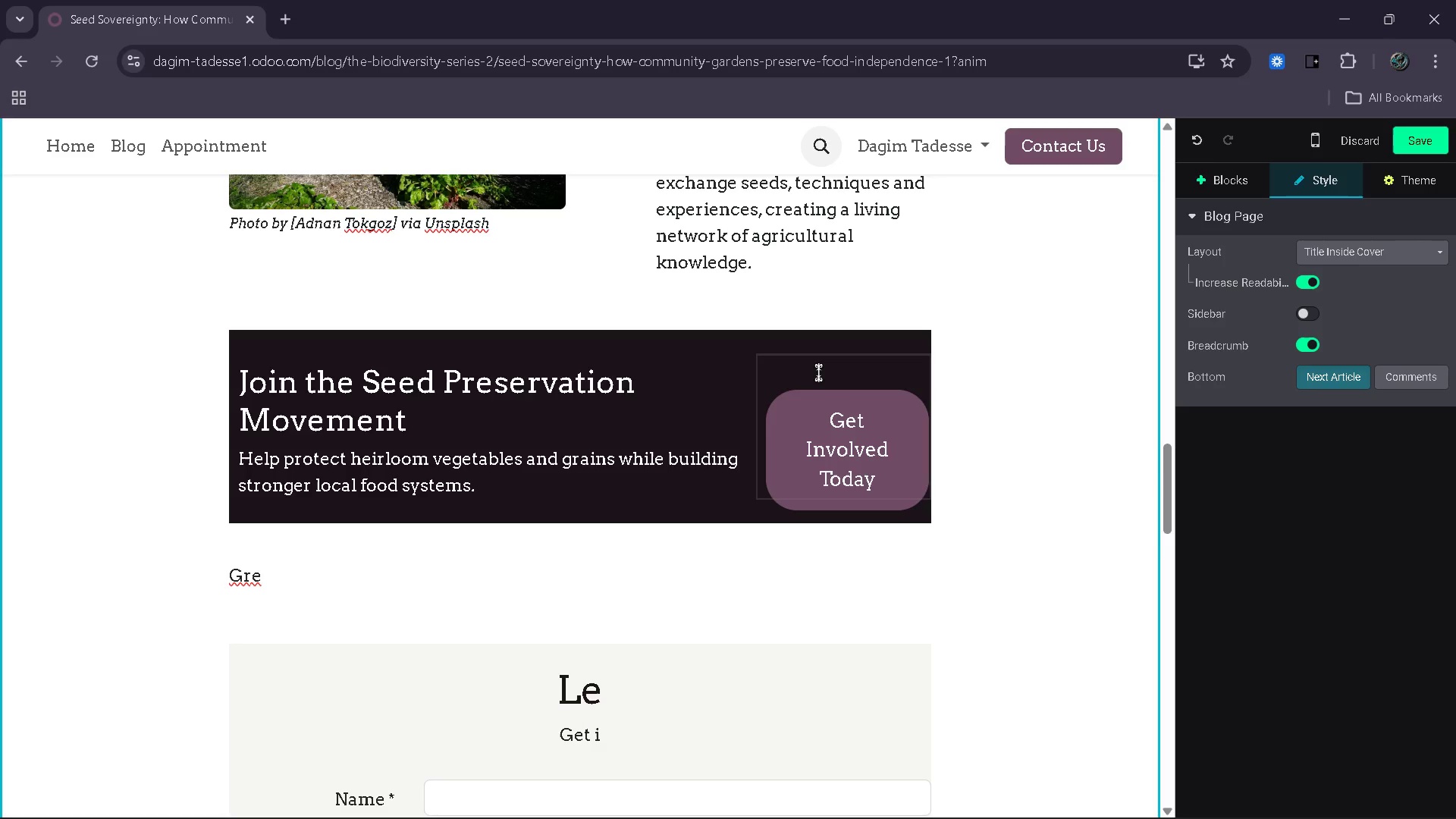 
left_click([819, 415])
 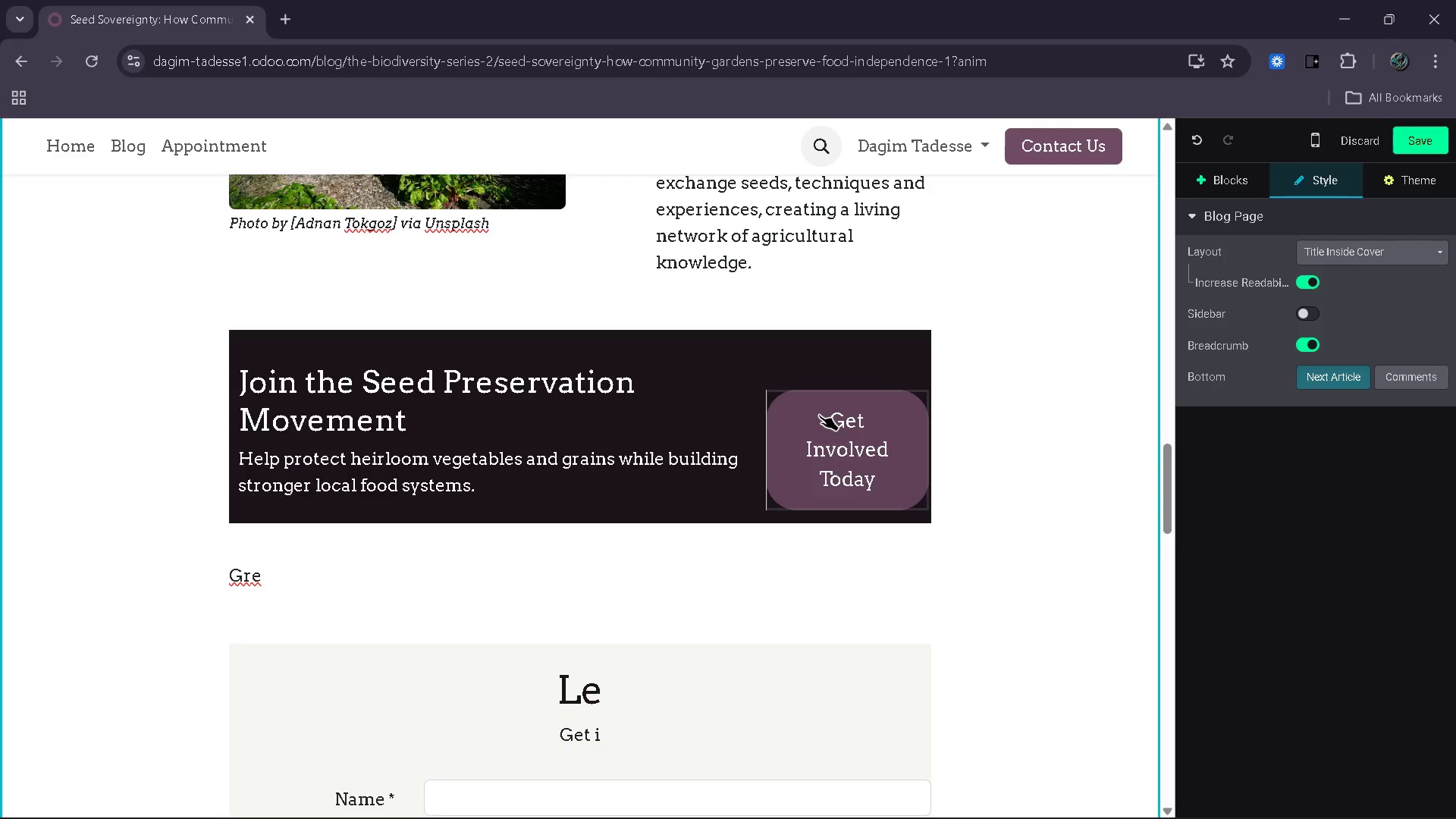 
mouse_move([814, 392])
 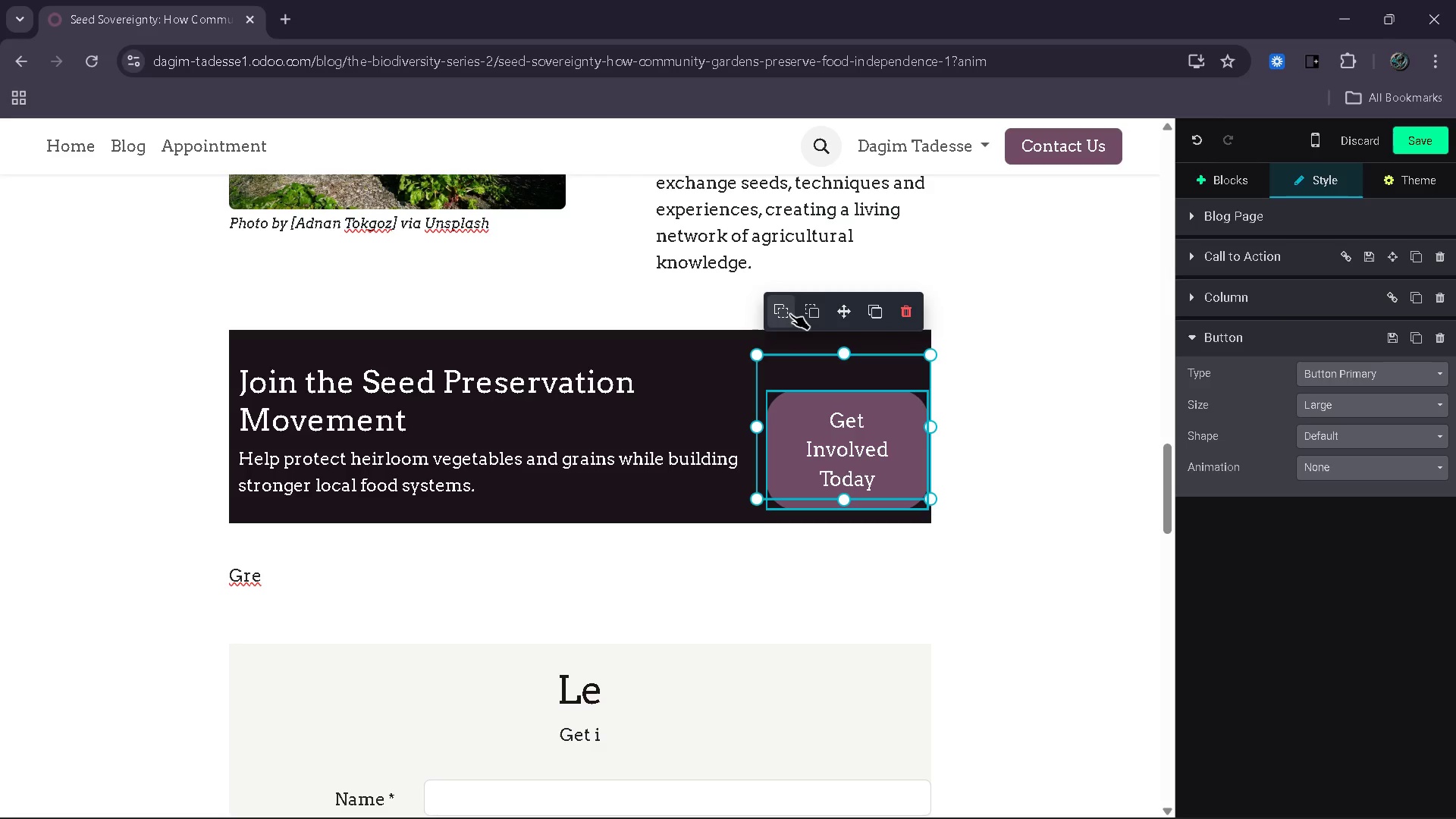 
left_click([806, 311])
 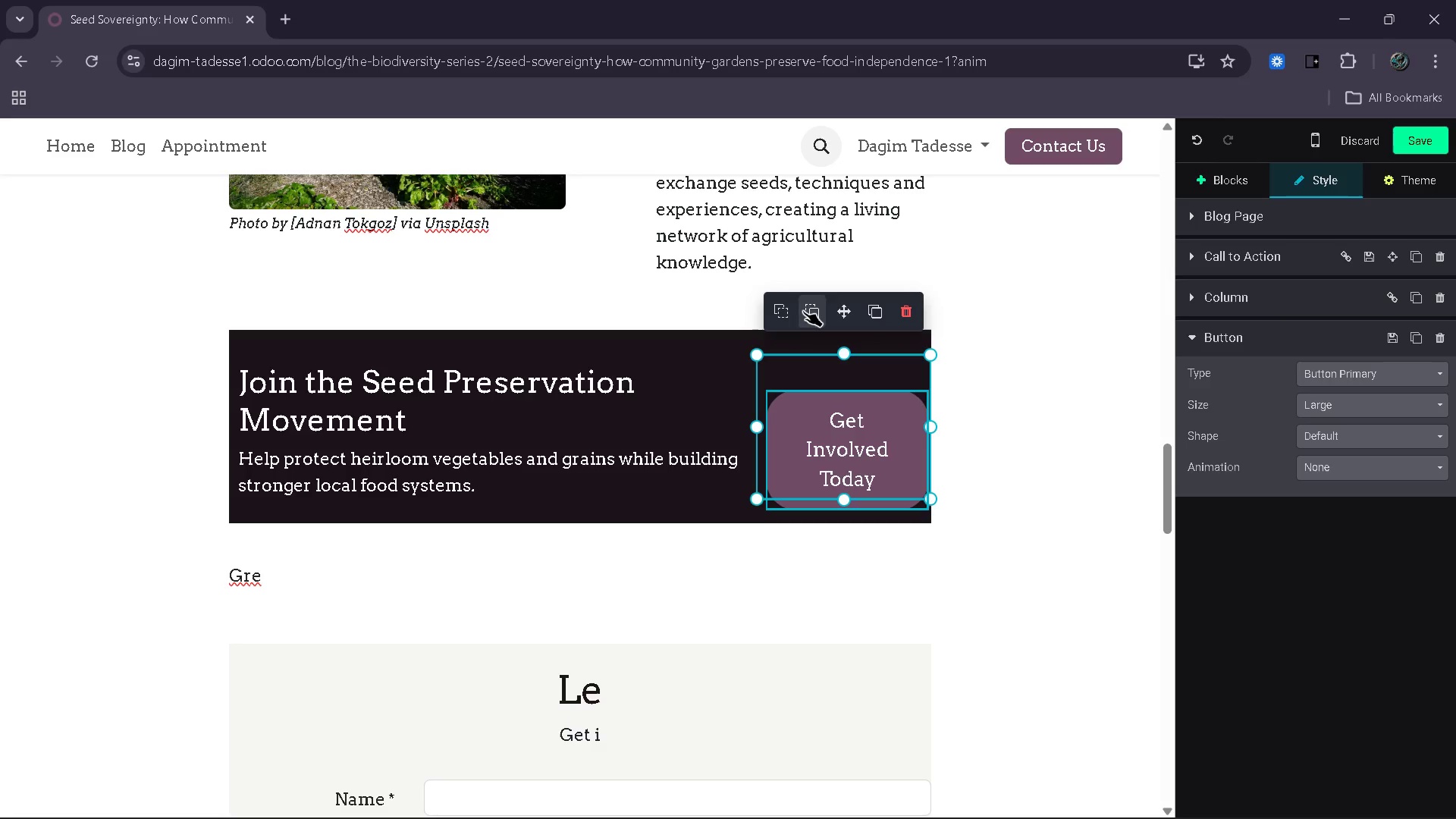 
left_click([788, 311])
 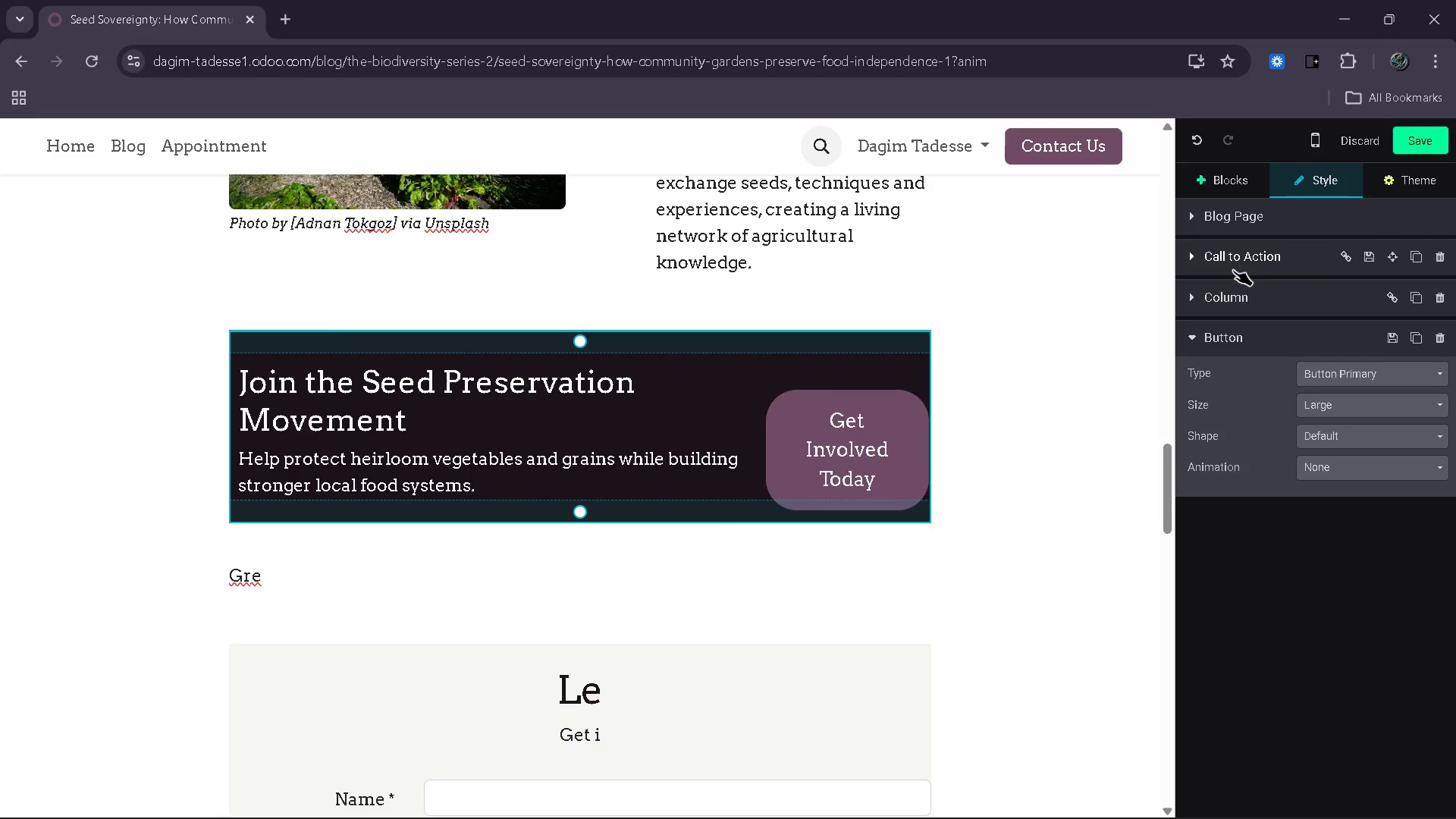 
wait(7.7)
 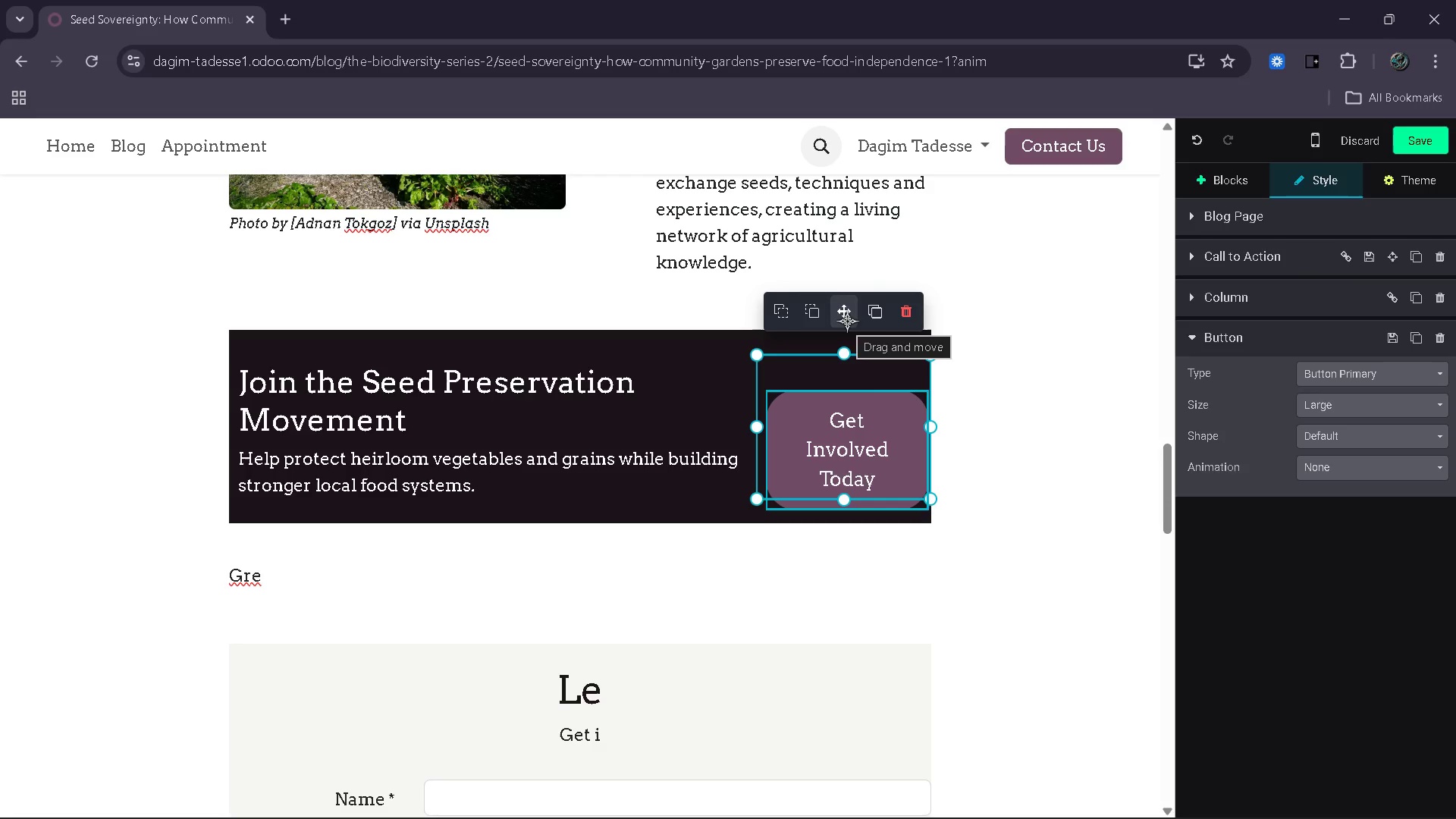 
left_click([1227, 309])
 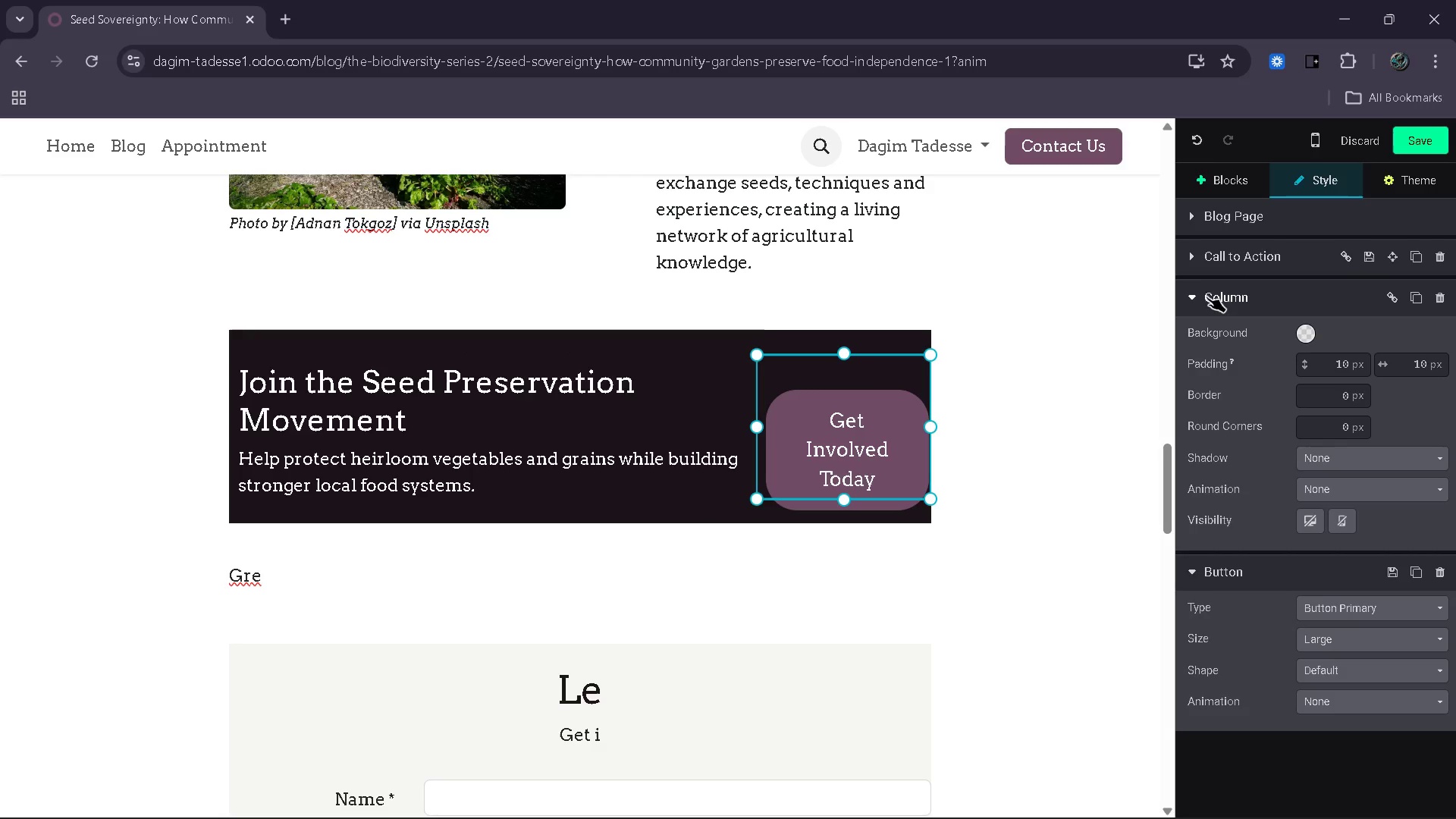 
wait(7.5)
 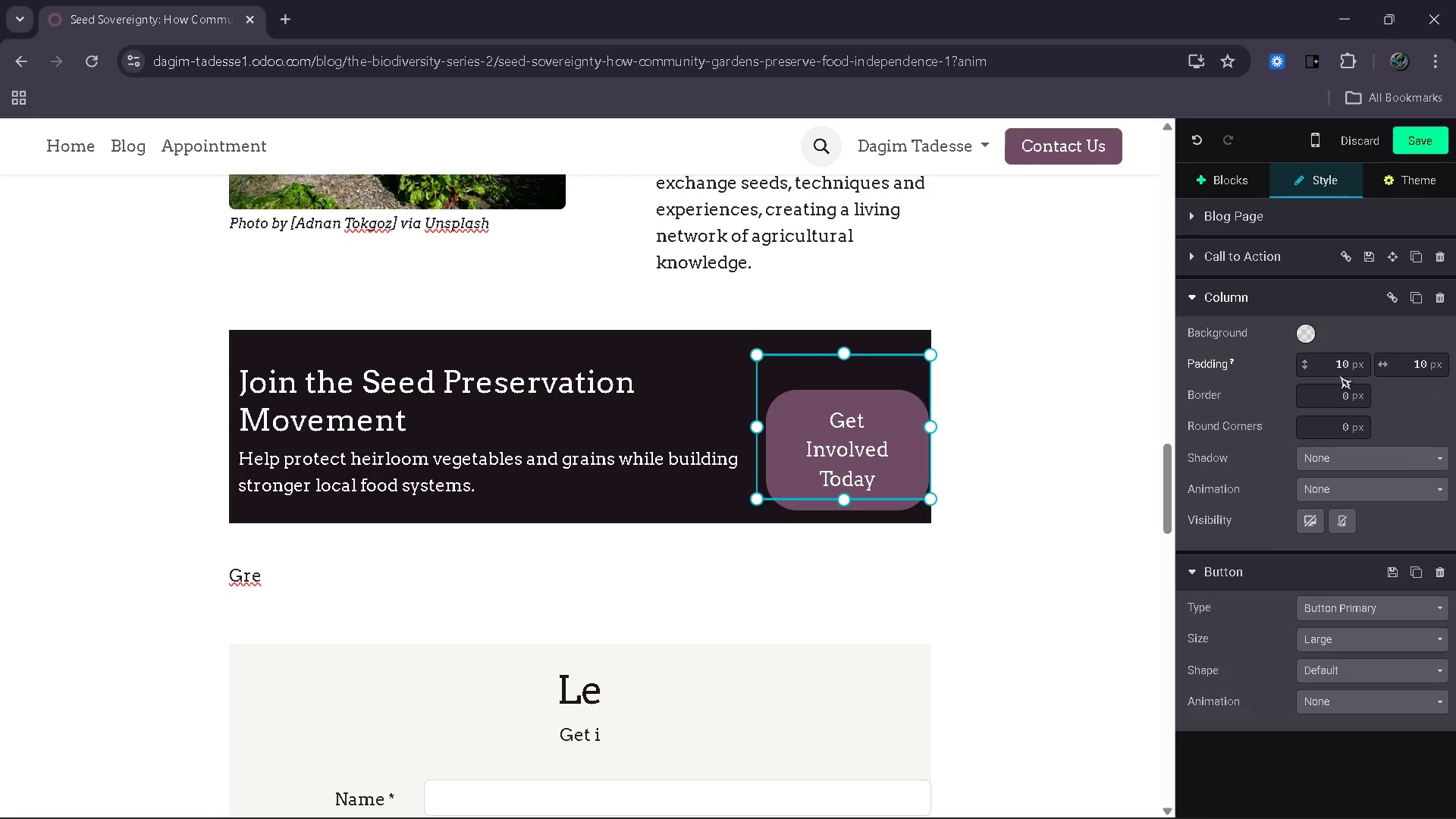 
left_click([962, 495])
 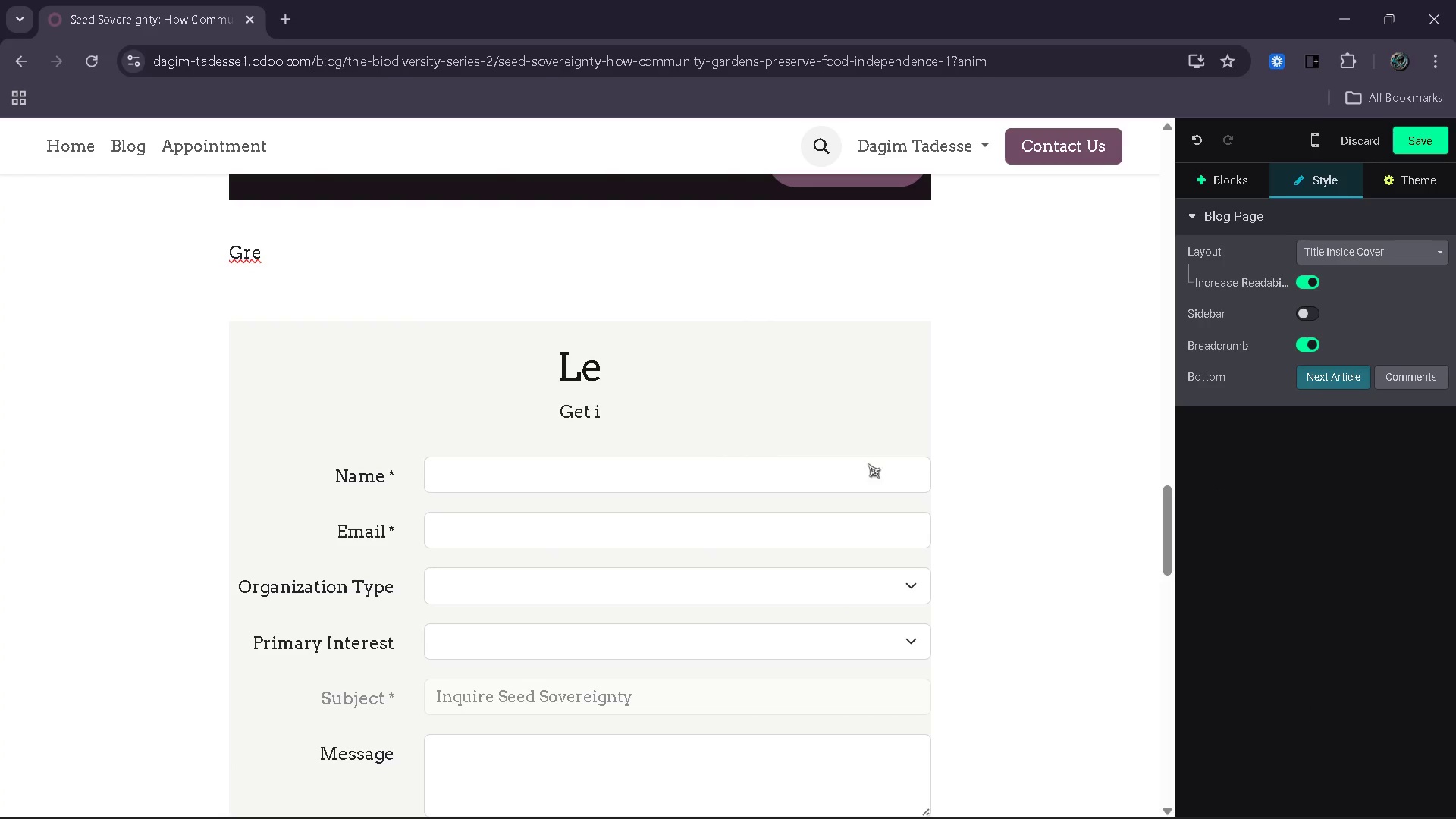 
wait(6.12)
 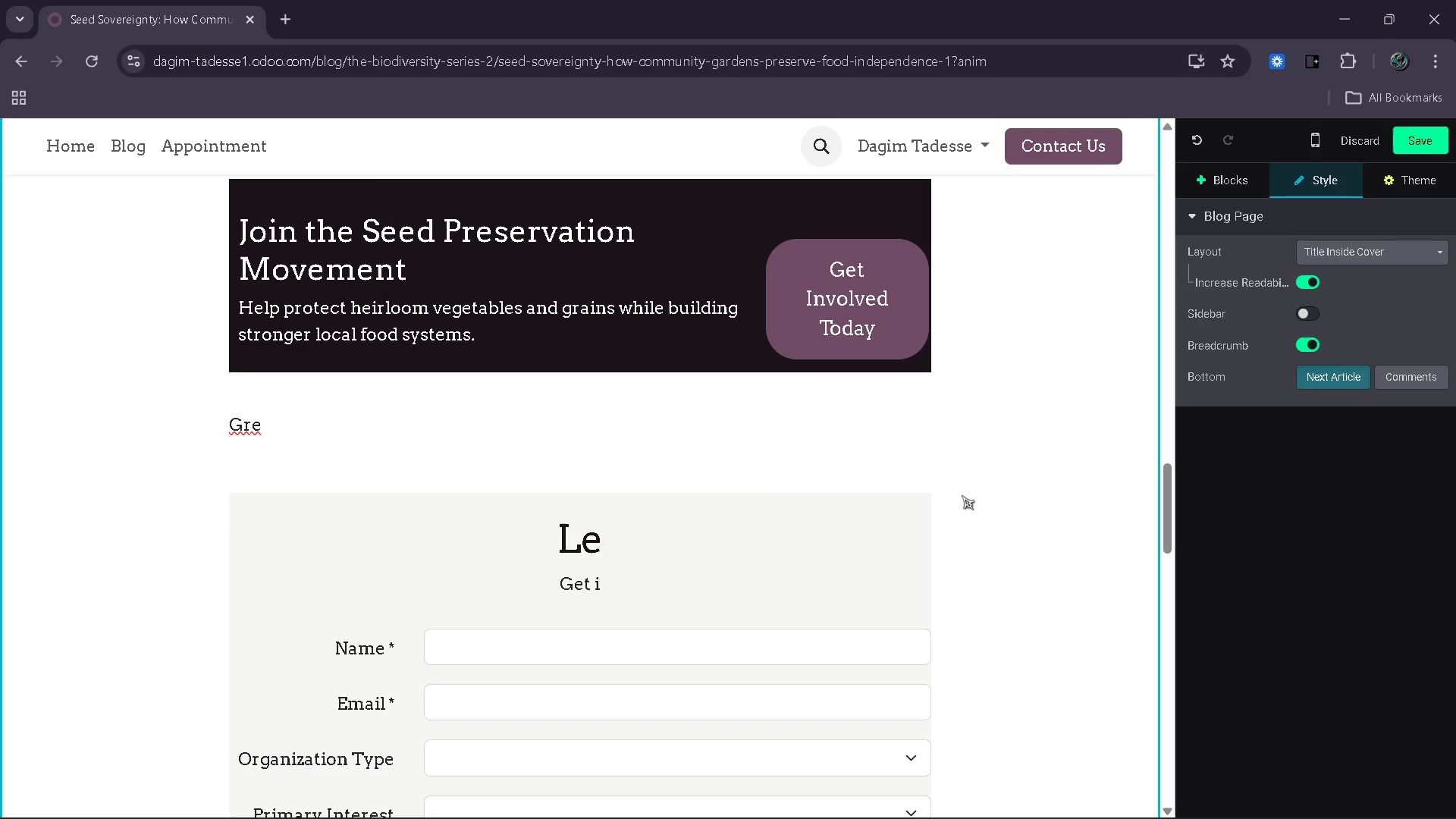 
left_click([280, 435])
 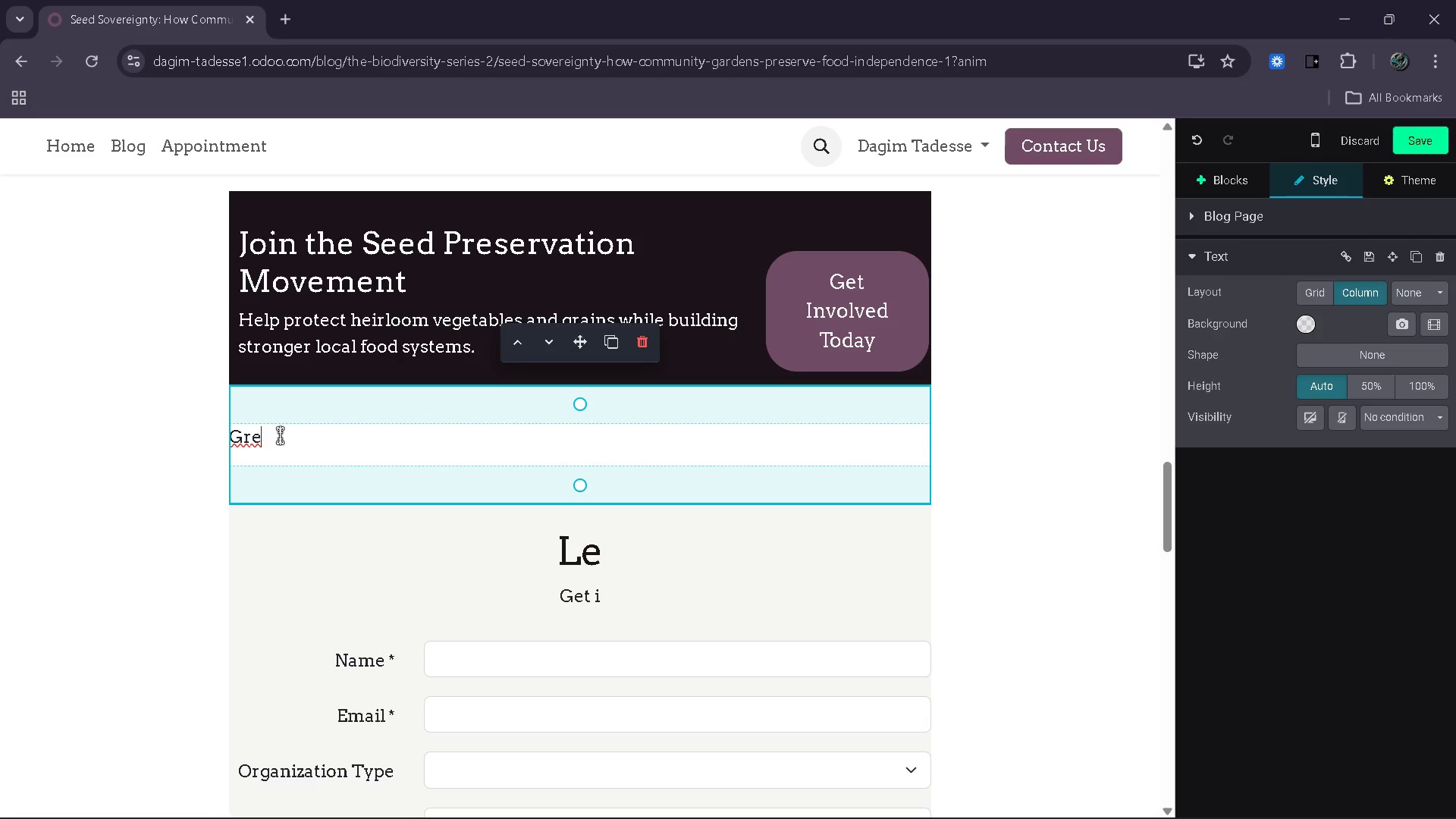 
wait(8.25)
 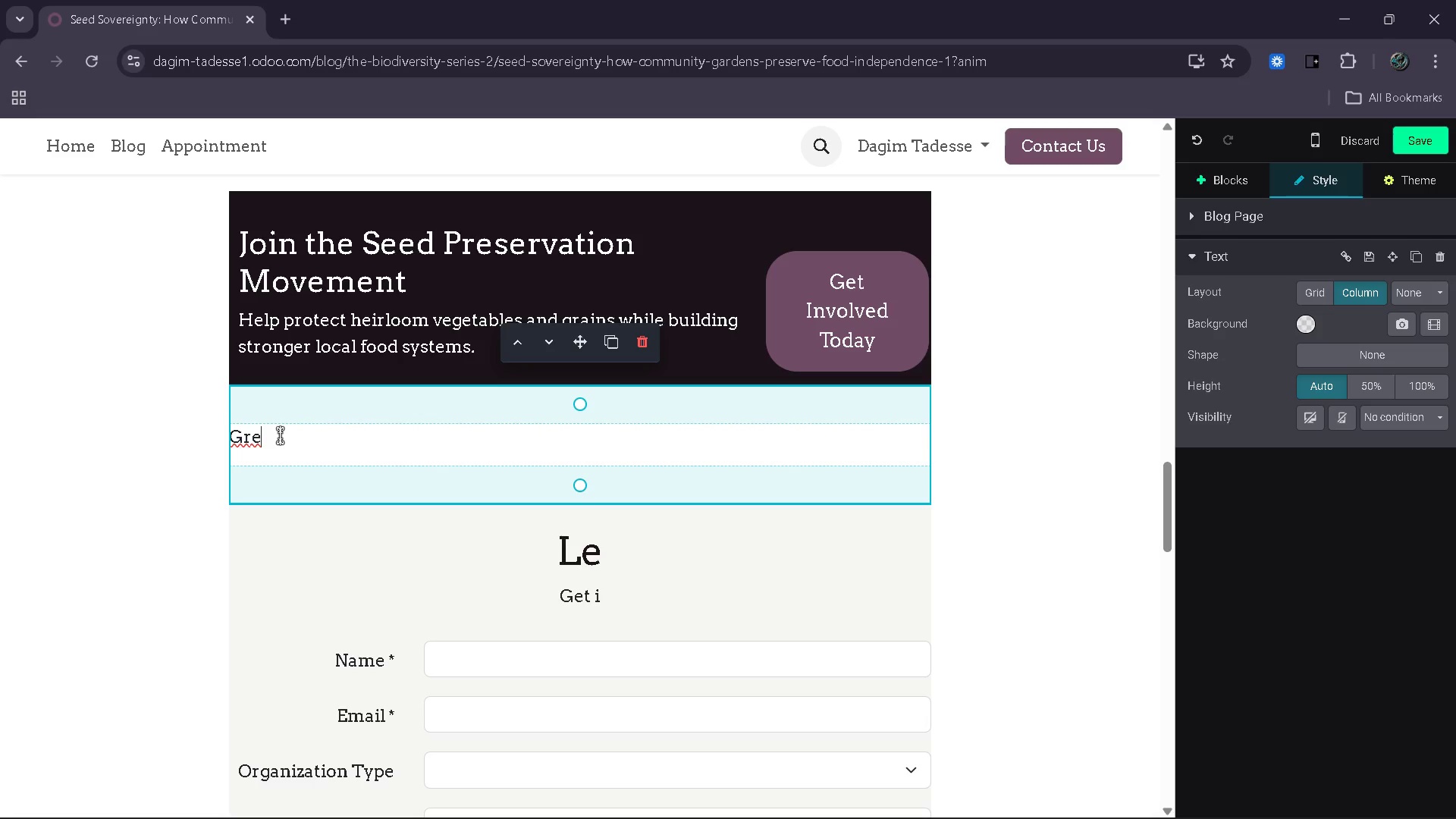 
key(Backspace)
key(Backspace)
key(Backspace)
type(Tell Us About Your Gardeb )
key(Backspace)
key(Backspace)
type(n or Project)
 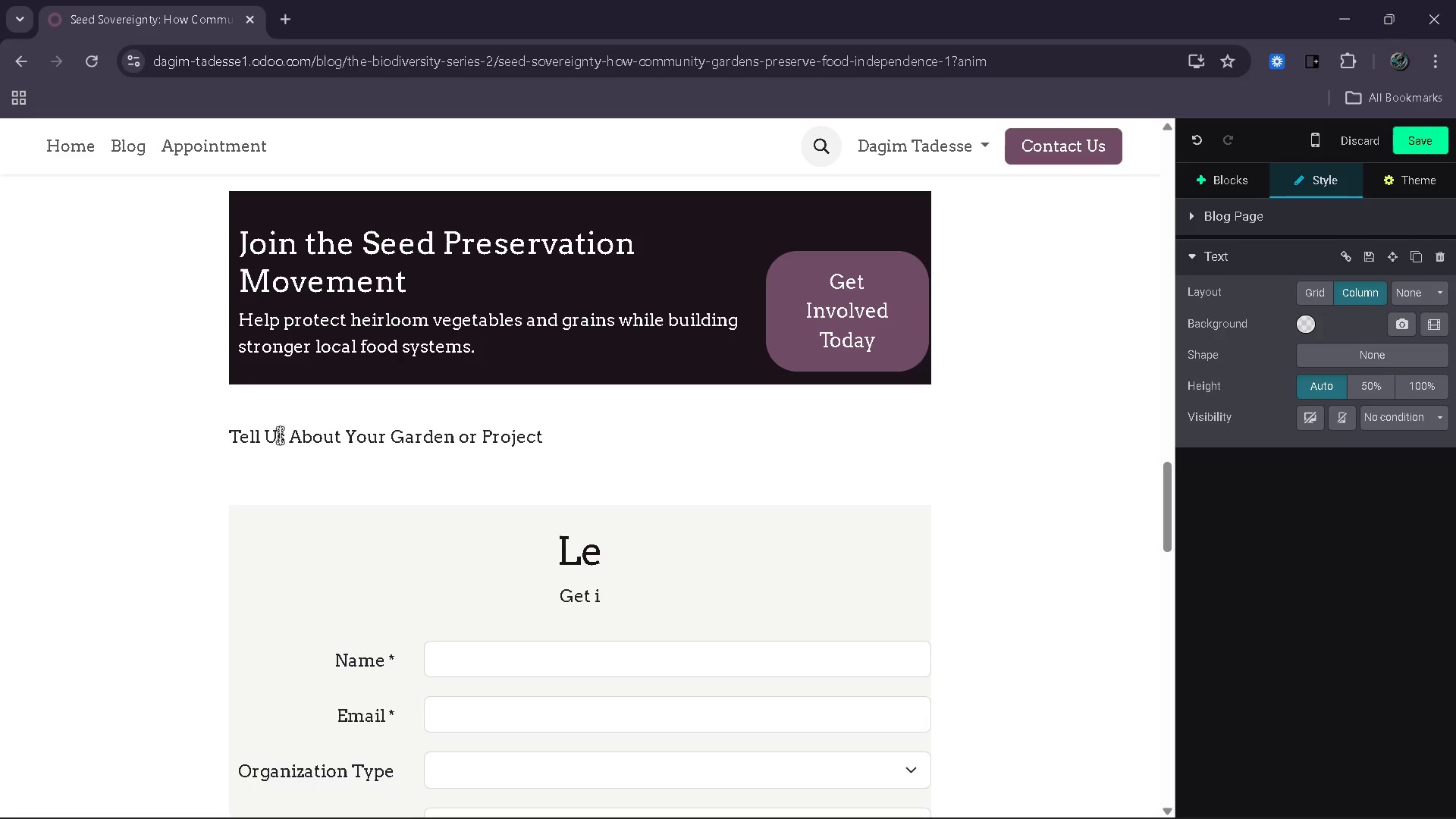 
left_click_drag(start_coordinate=[548, 441], to_coordinate=[220, 438])
 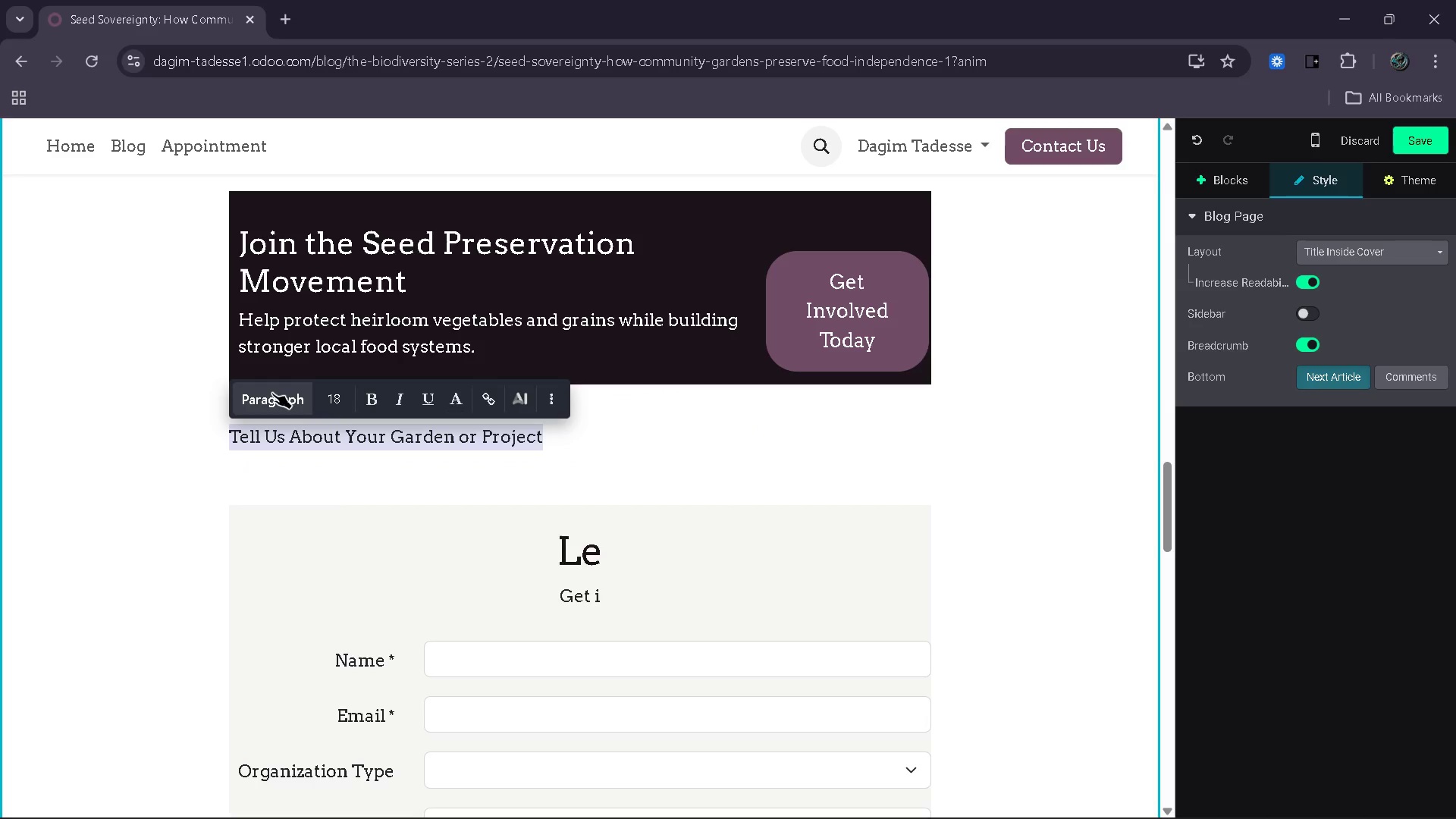 
left_click([272, 393])
 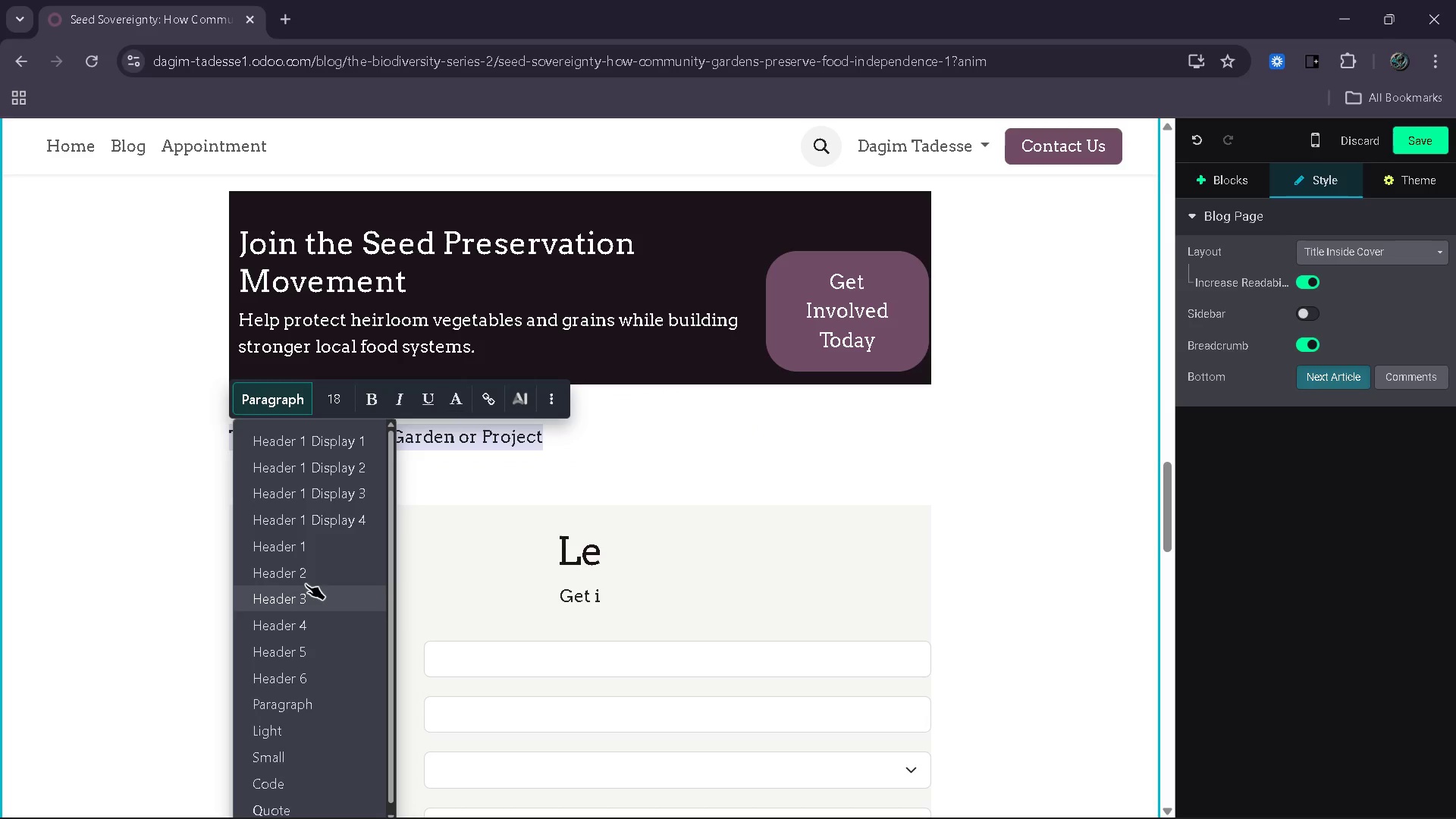 
left_click([306, 583])
 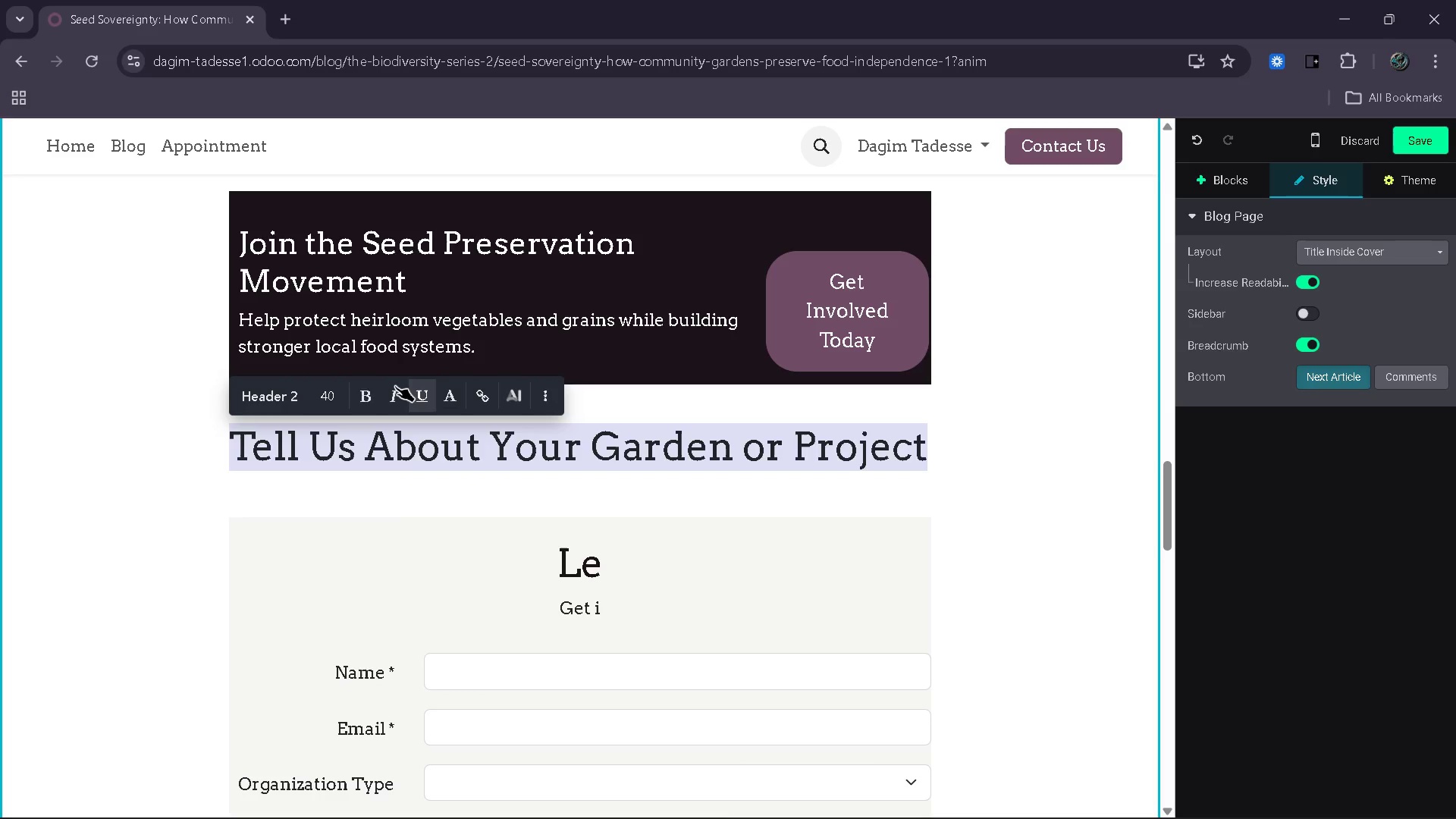 
left_click([268, 400])
 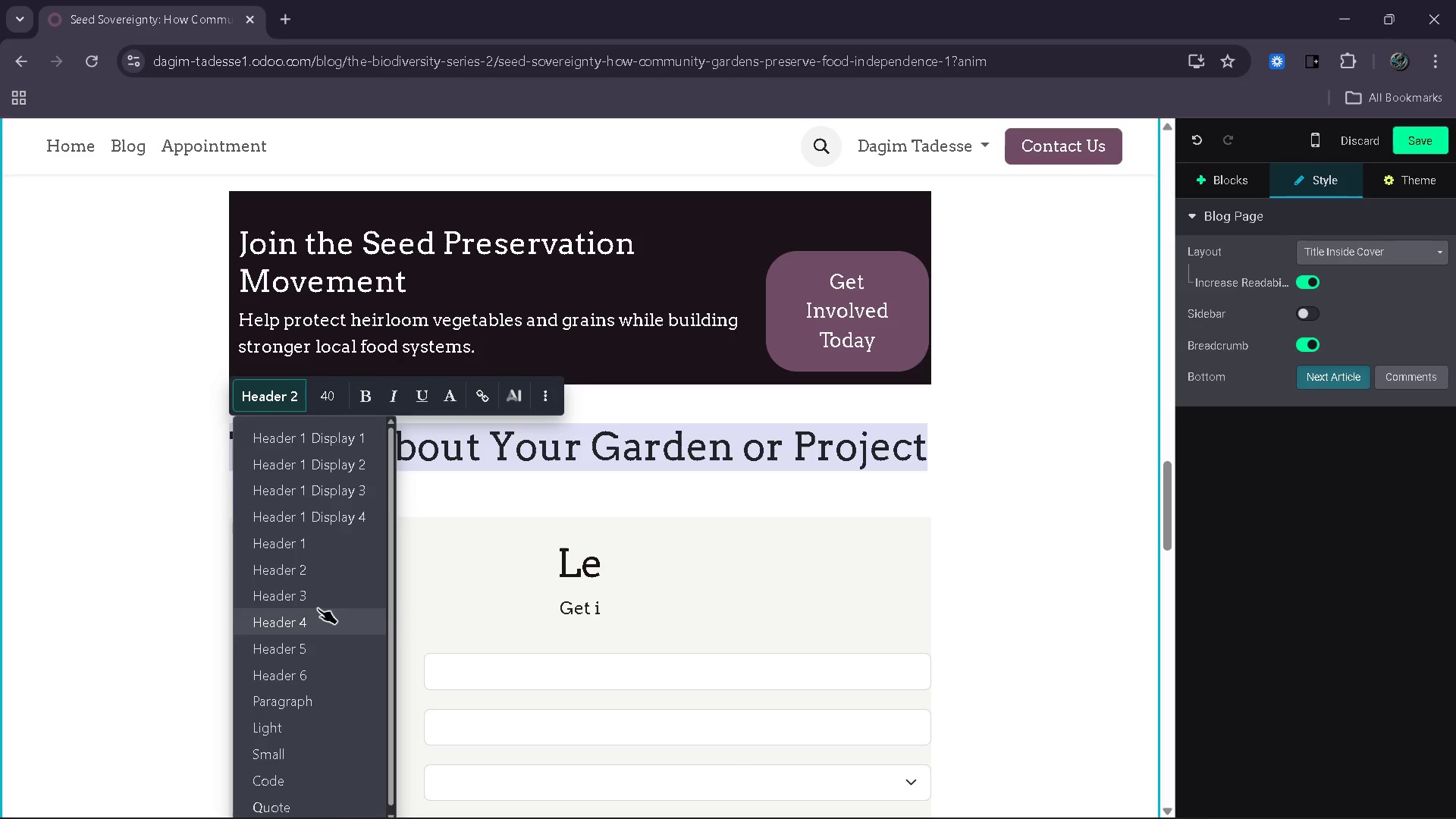 
left_click([324, 602])
 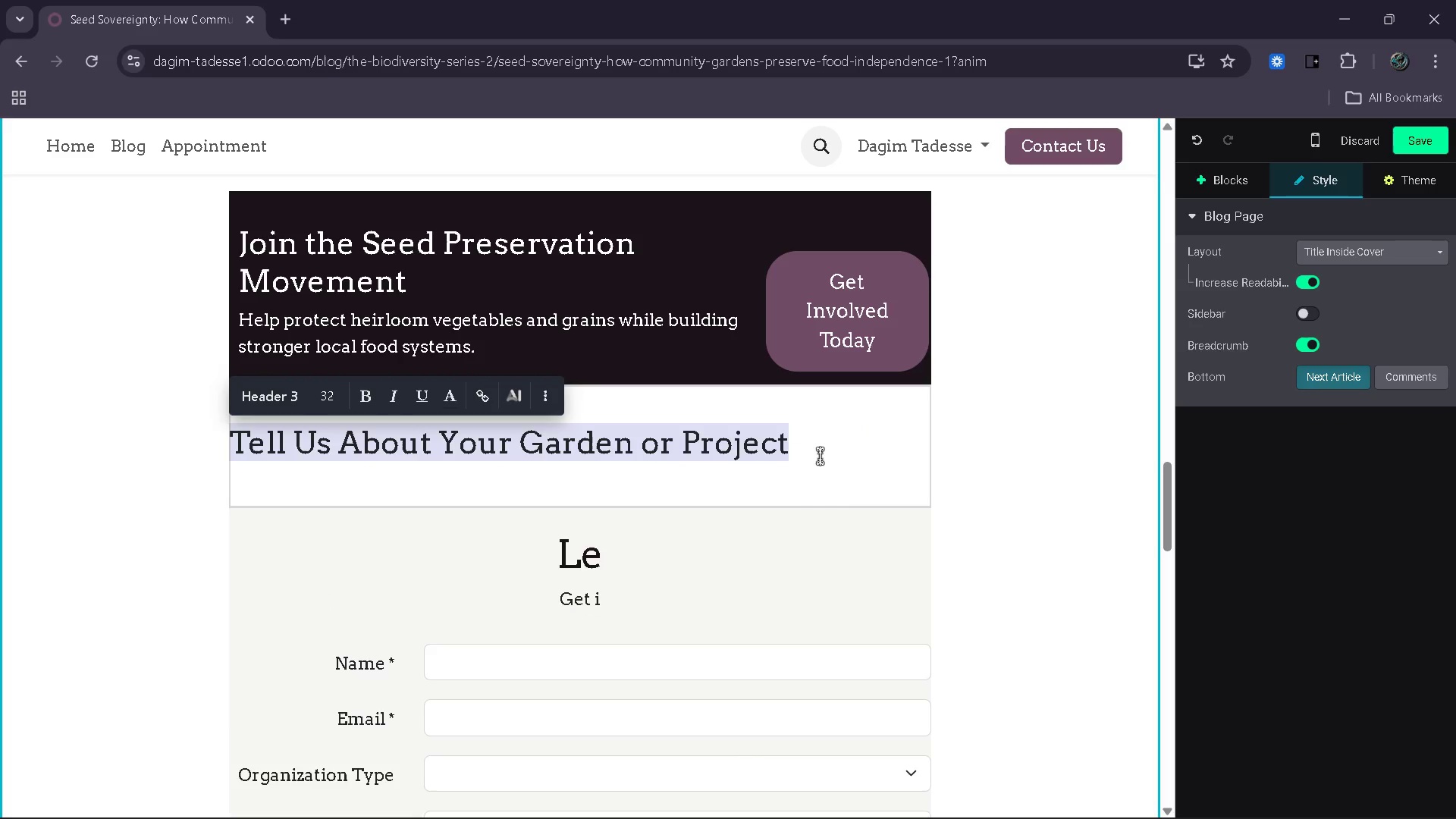 
left_click([804, 446])
 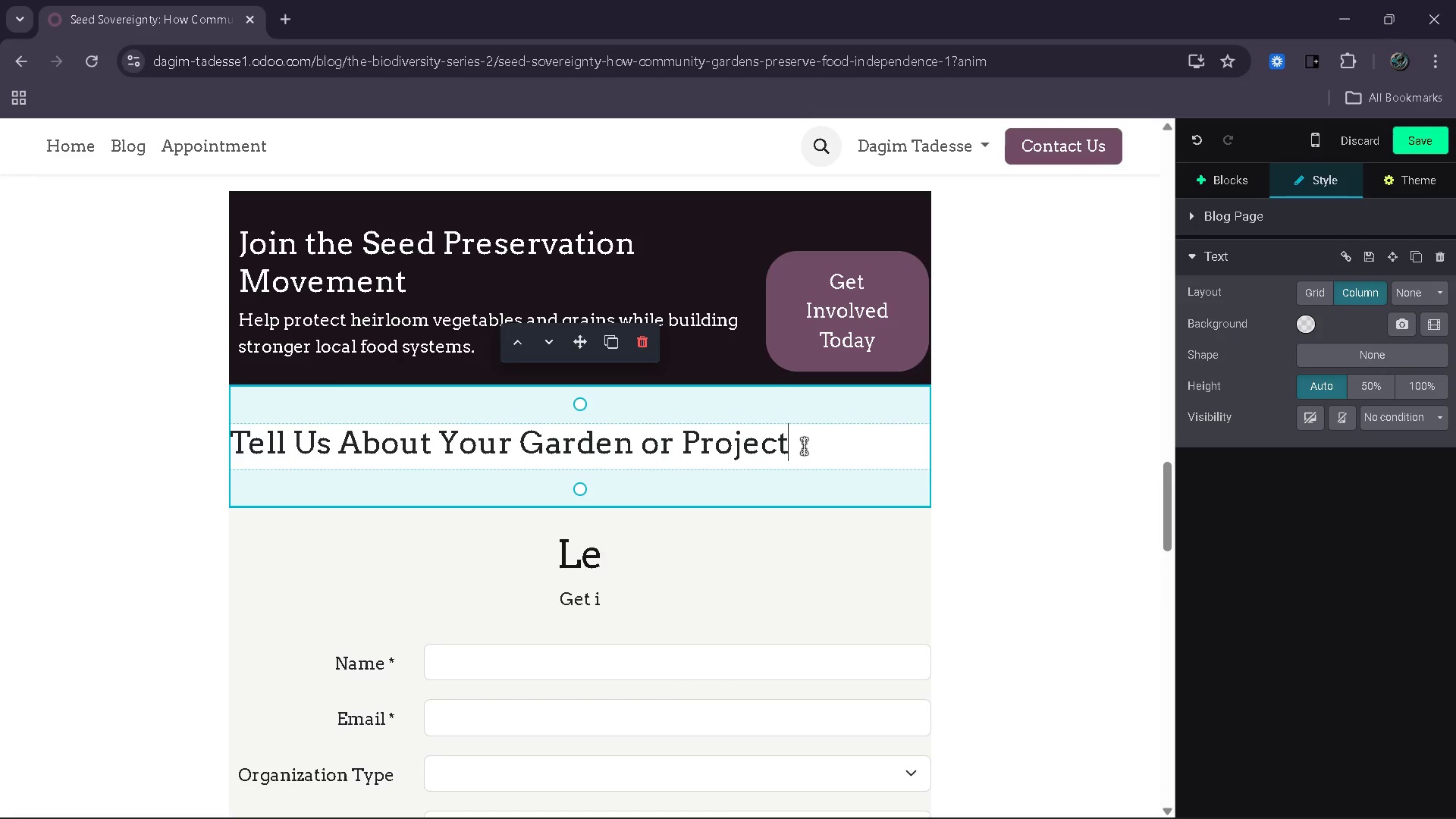 
key(Enter)
 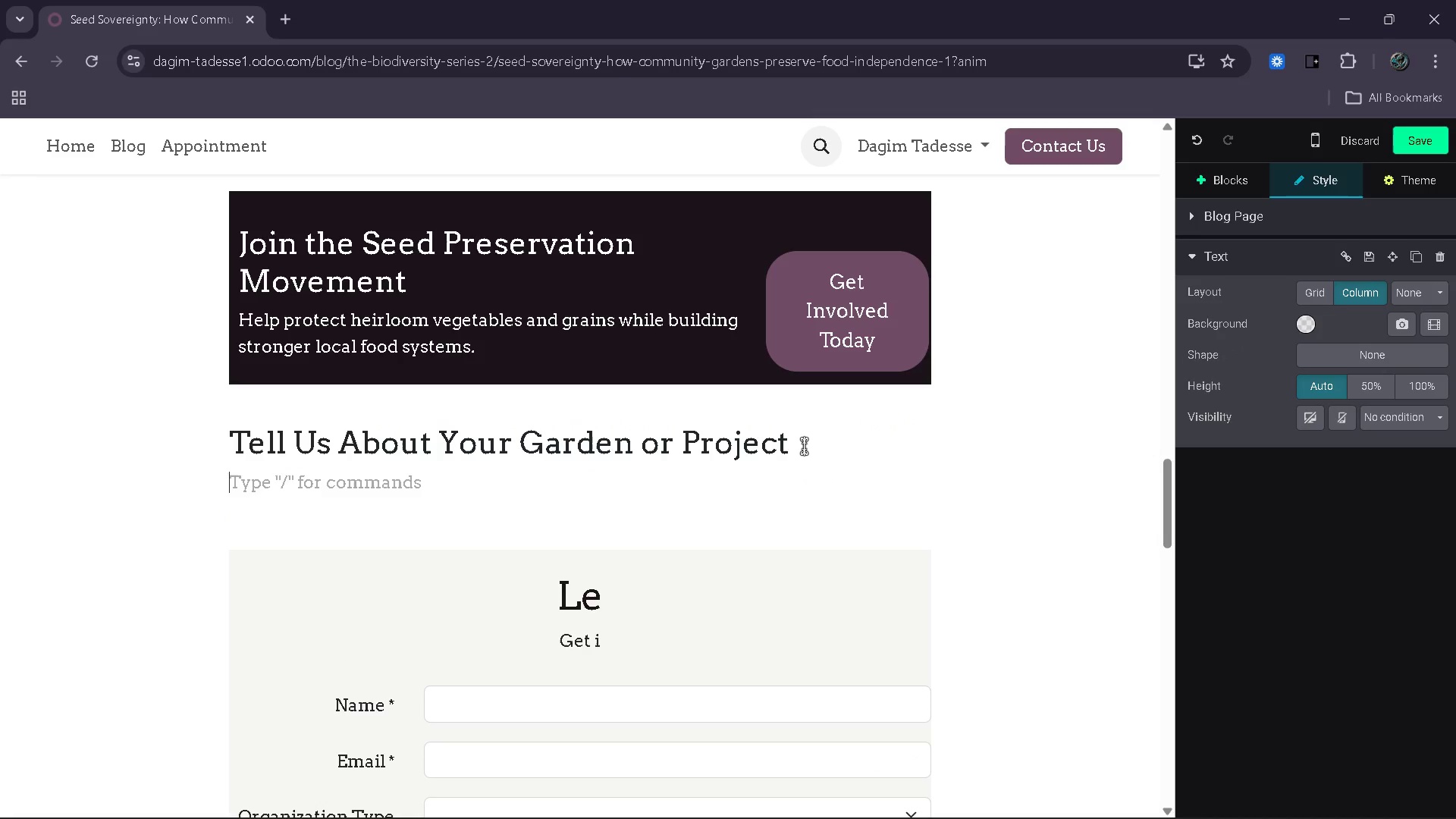 
type(Every community space is unique )
key(Backspace)
type(. Share you )
key(Backspace)
type(r goals and interests so we can connect you with the right resources ab)
key(Backspace)
type(nd )
 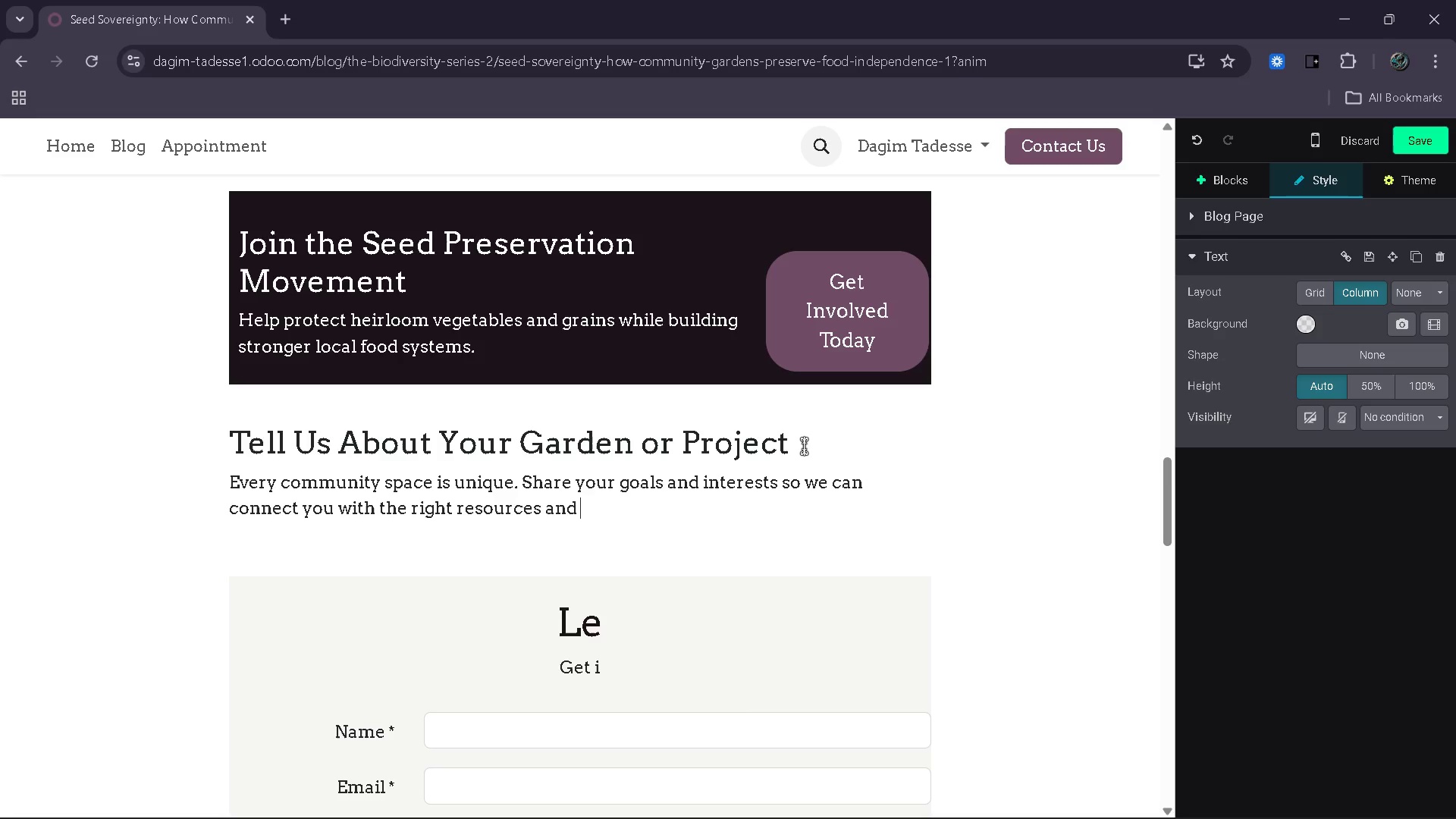 
type(initiatives for seed preservation.)
 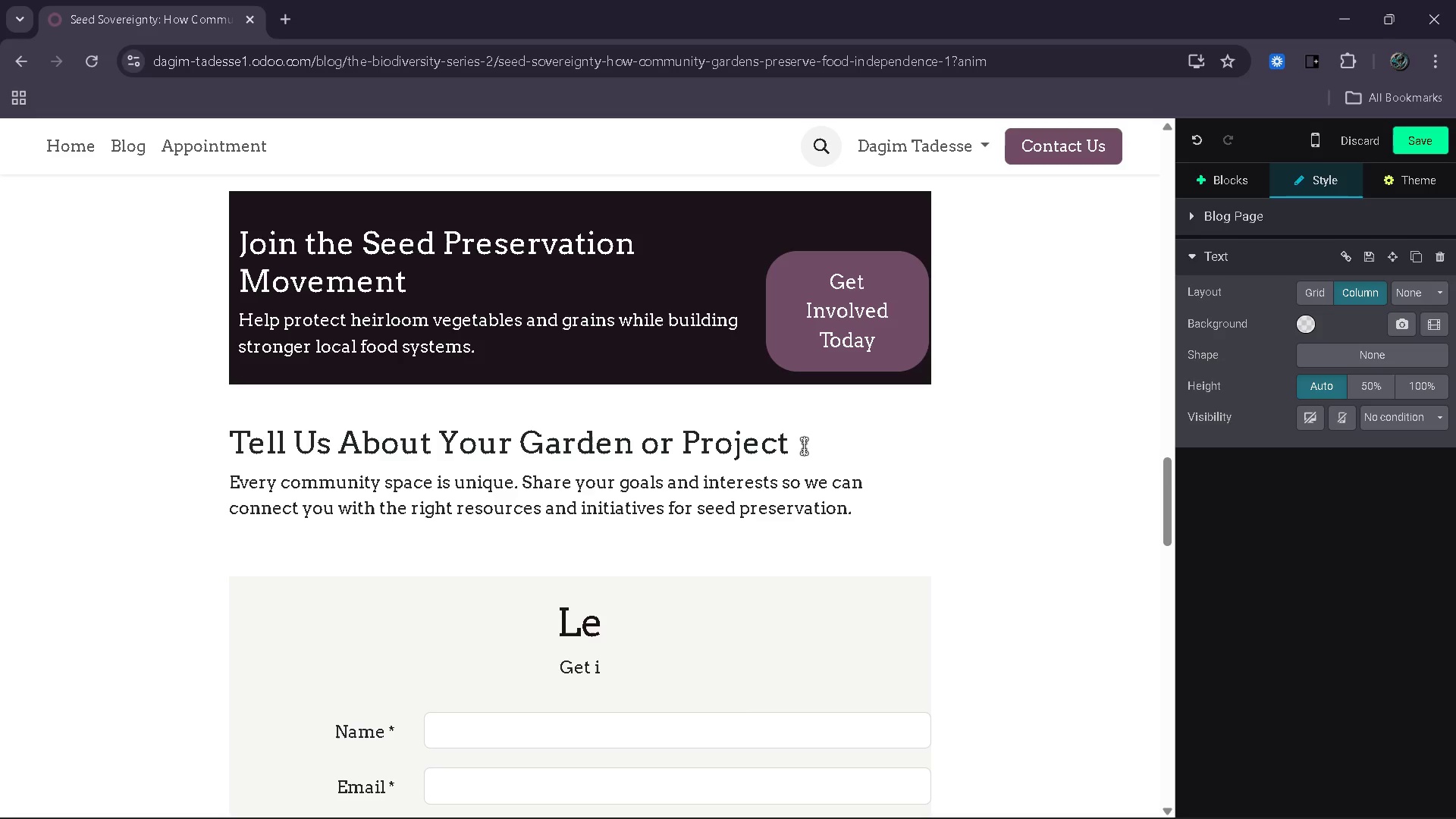 
wait(10.0)
 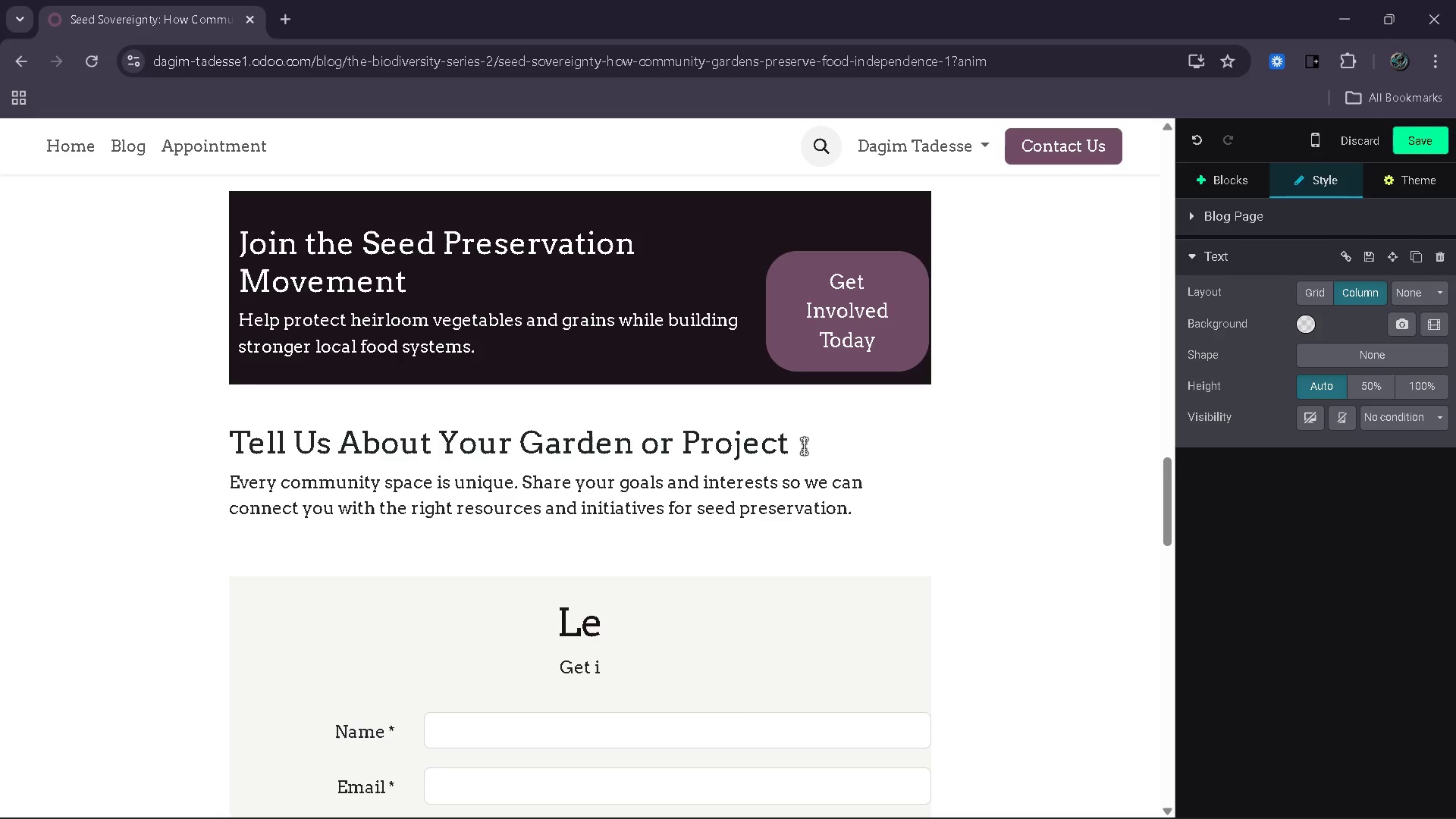 
left_click_drag(start_coordinate=[601, 622], to_coordinate=[564, 621])
 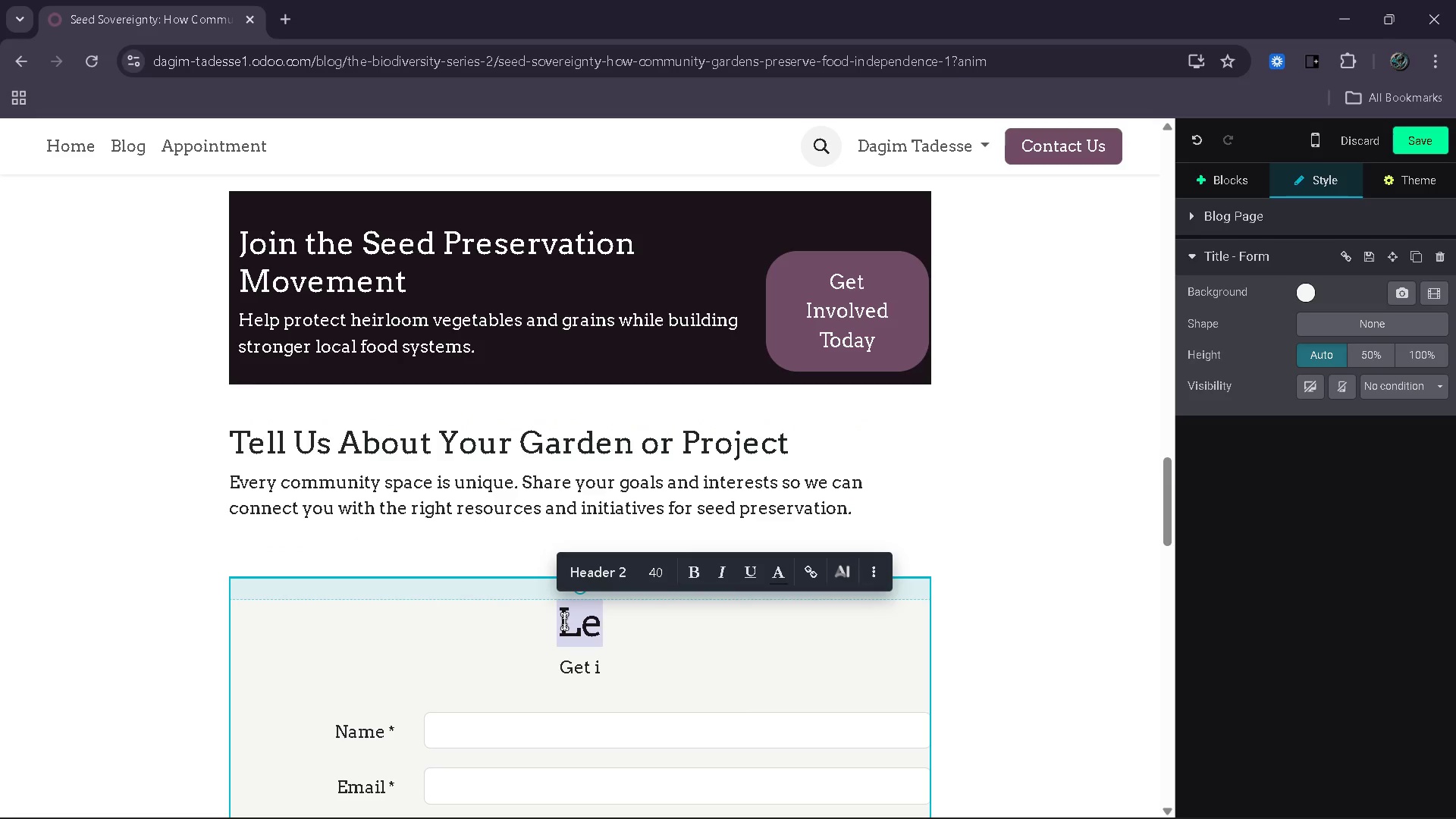 
type(Join the Seed p)
key(Backspace)
type(Preservation Movement)
 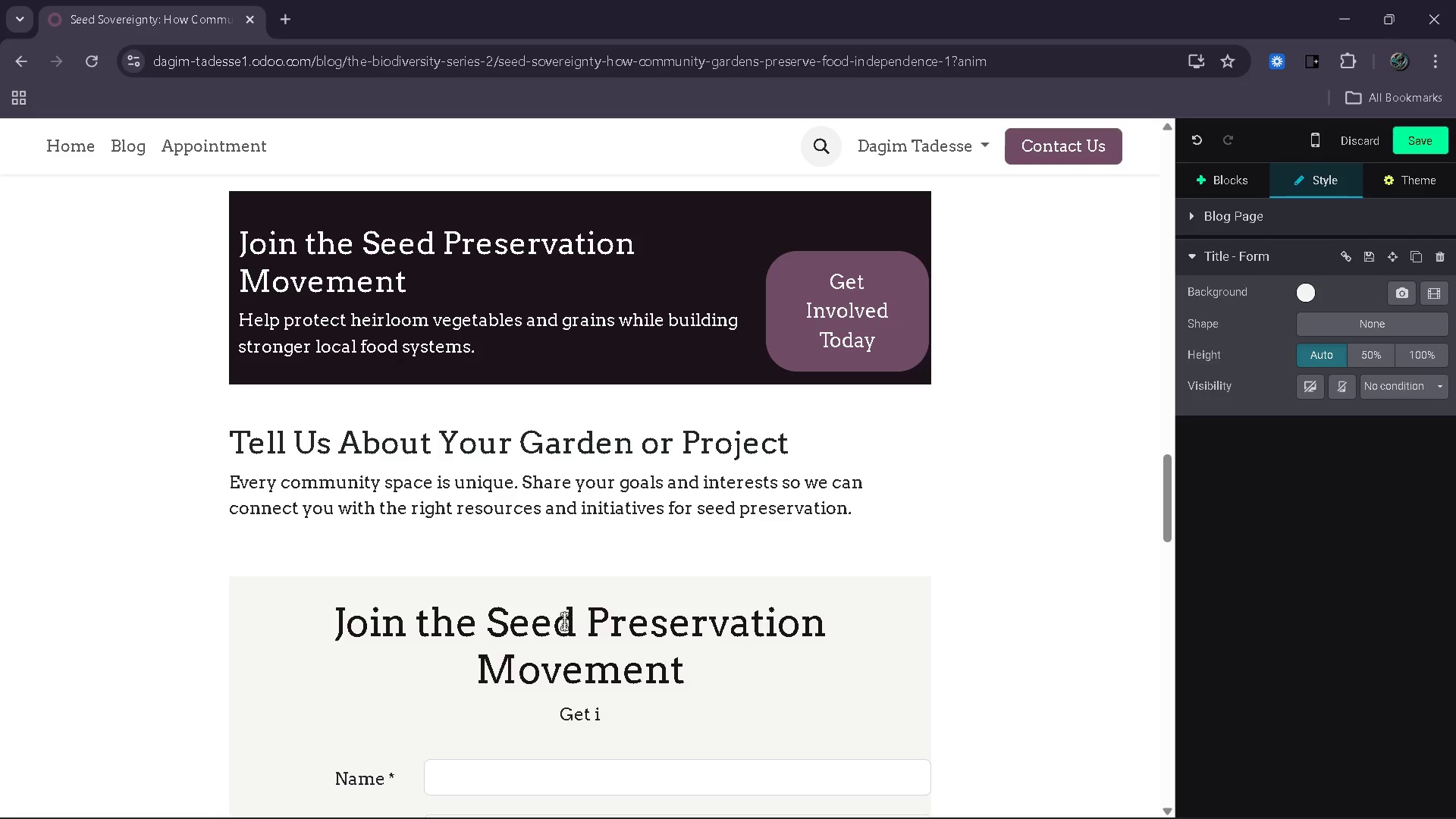 
key(ArrowDown)
 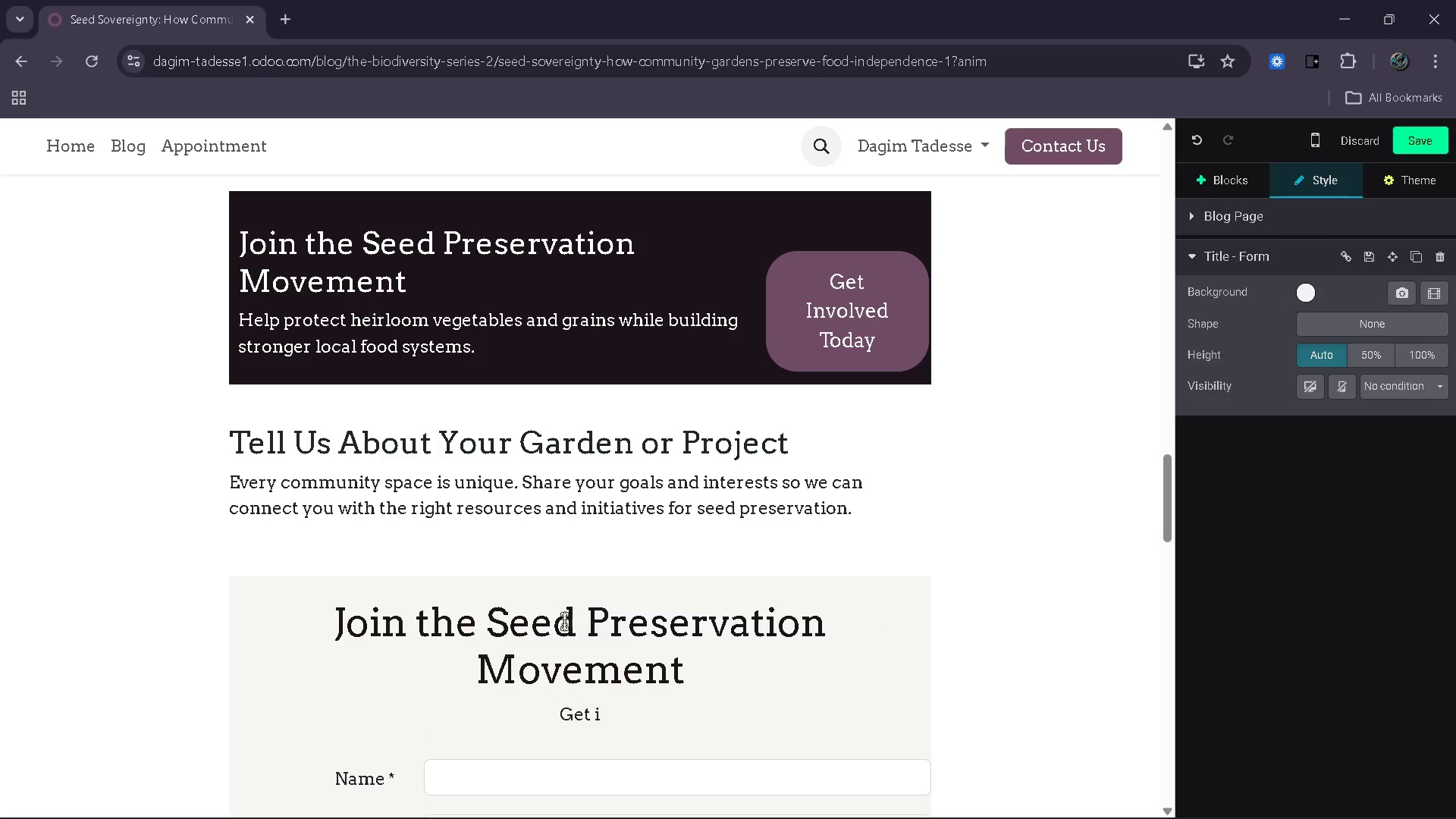 
key(Backspace)
key(Backspace)
key(Backspace)
key(Backspace)
key(Backspace)
type(Be part of t)
key(Backspace)
type(a growing network)
 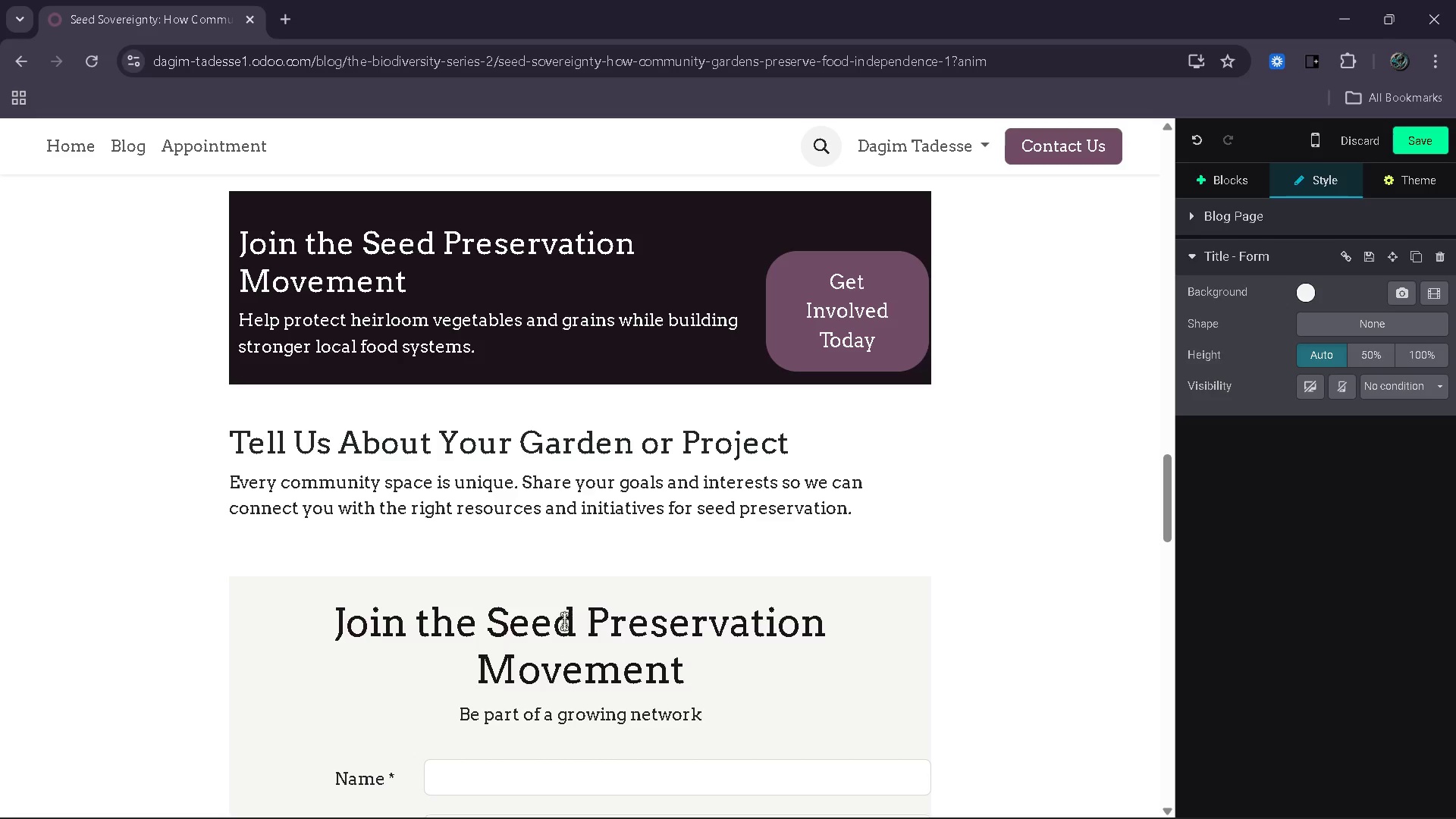 
type( protectio)
key(Backspace)
key(Backspace)
type(ing heirloom crops for future generations.)
 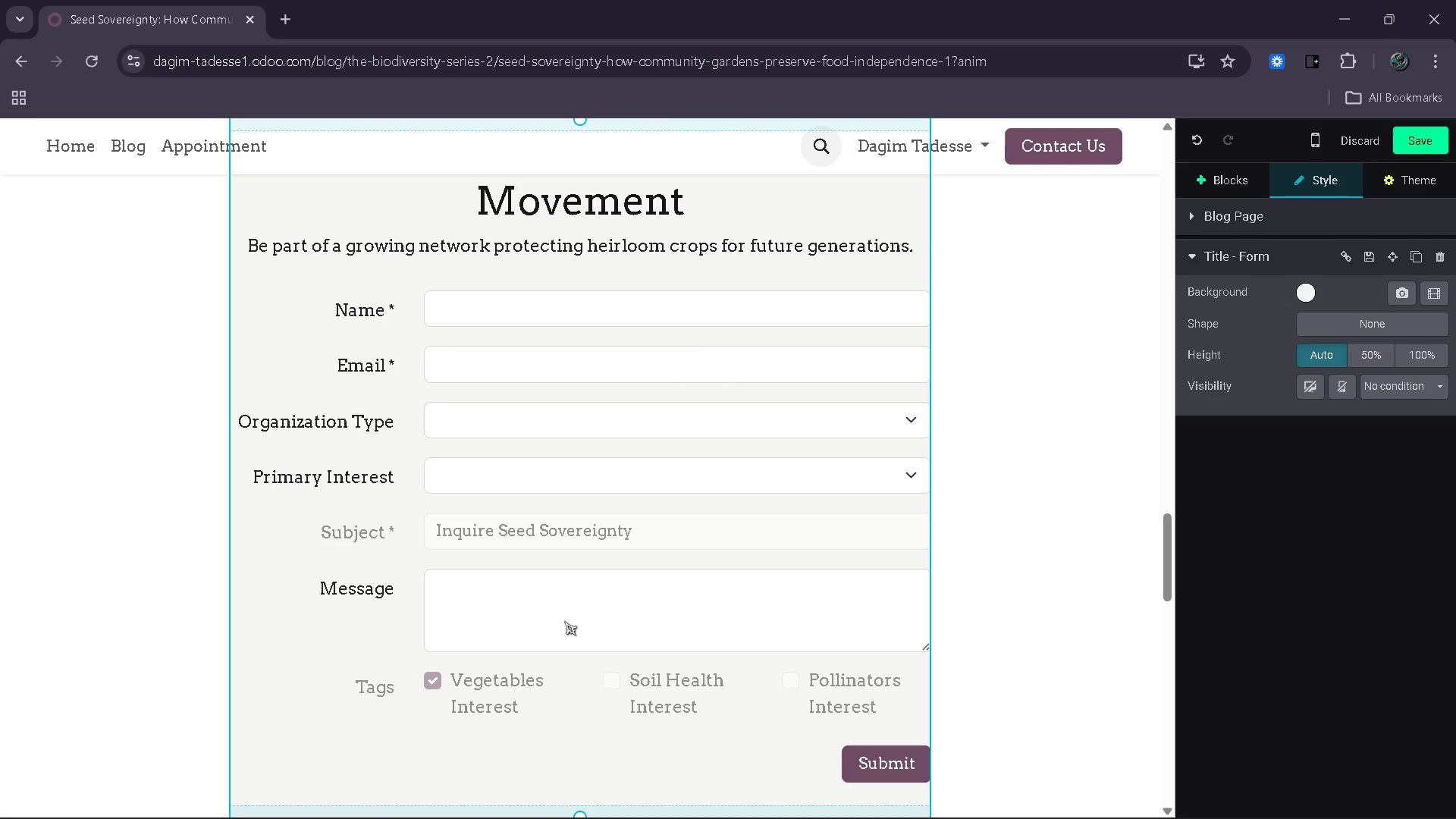 
wait(20.81)
 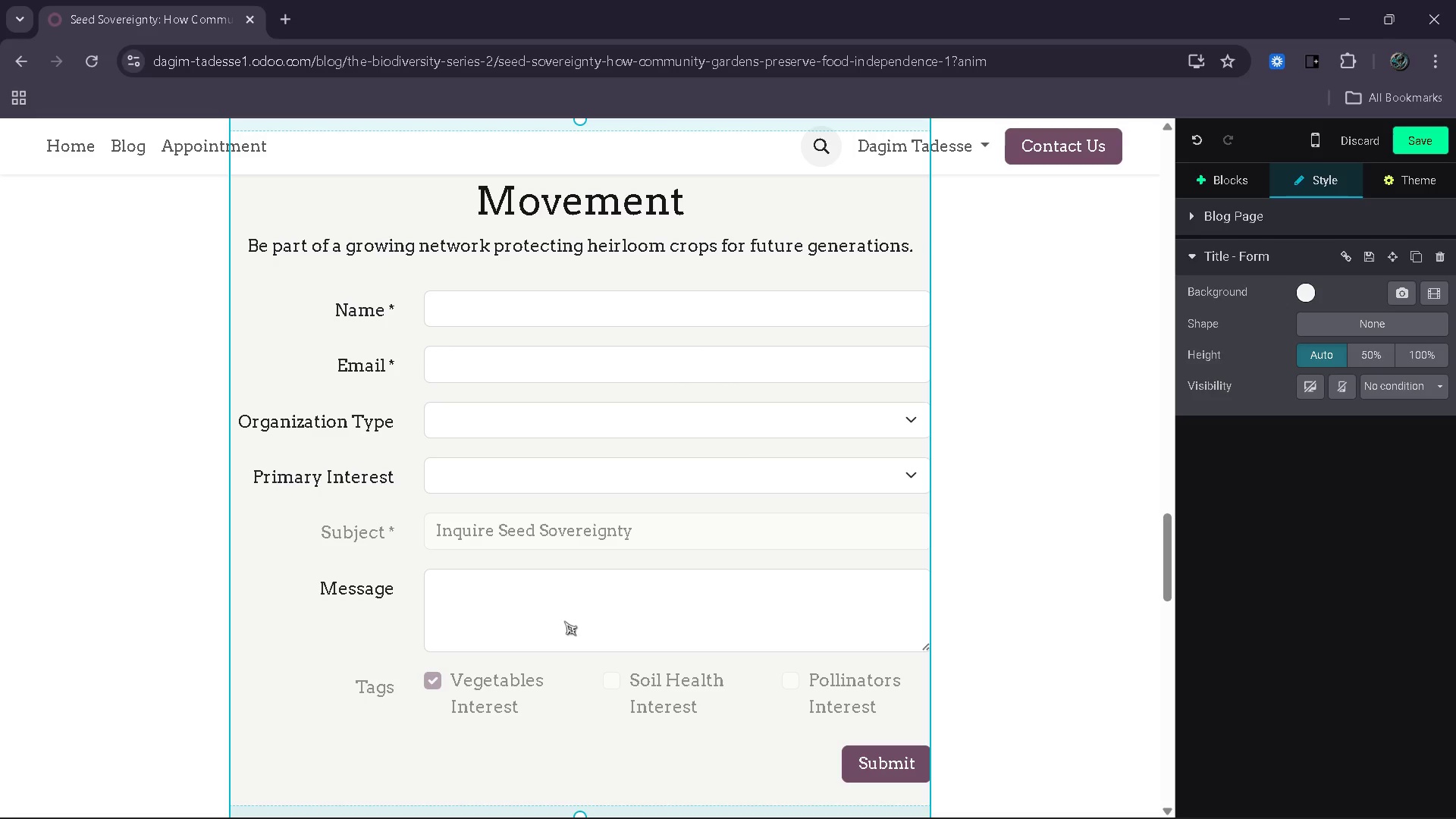 
left_click([899, 380])
 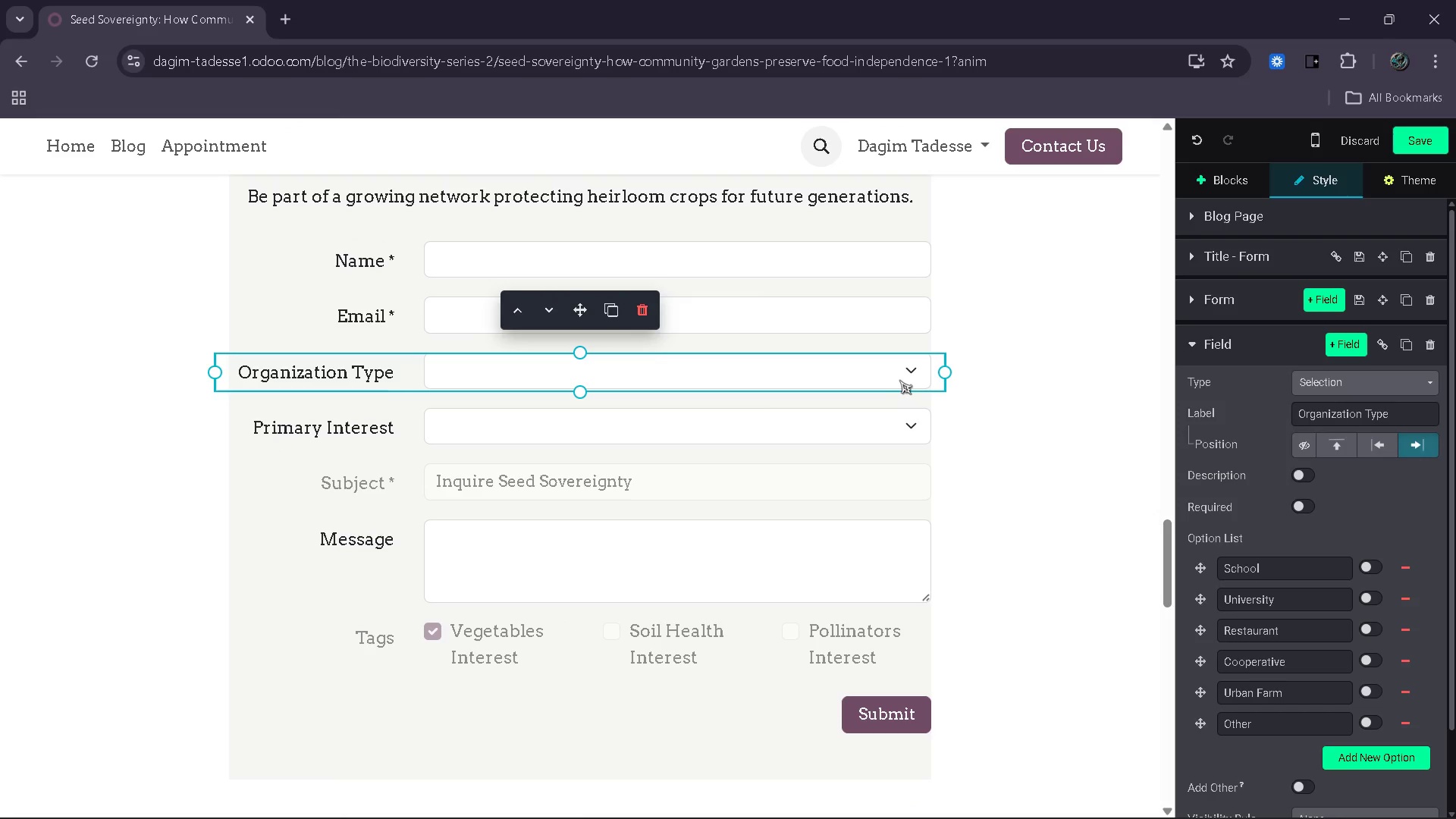 
left_click([890, 406])
 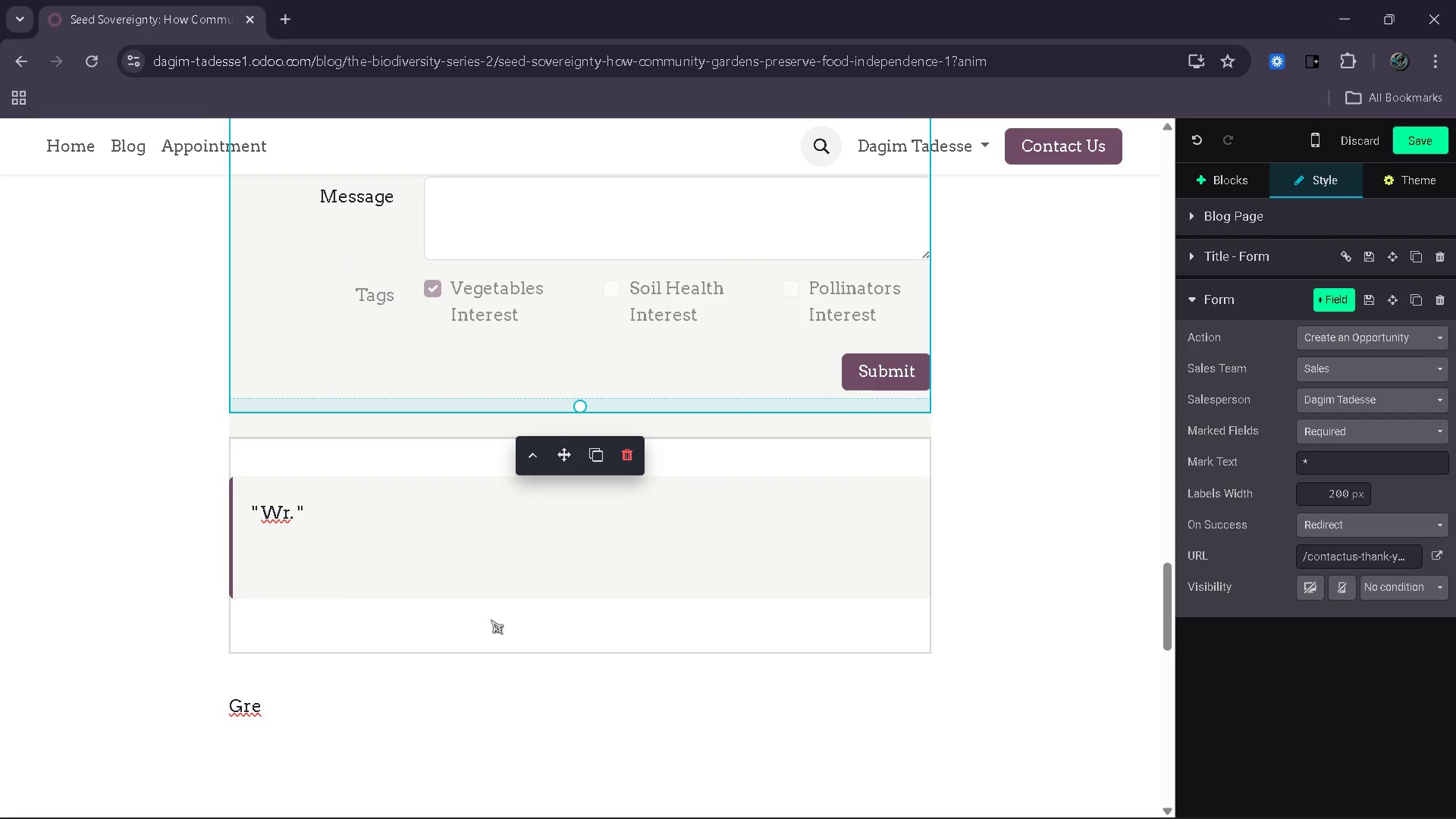 
wait(7.84)
 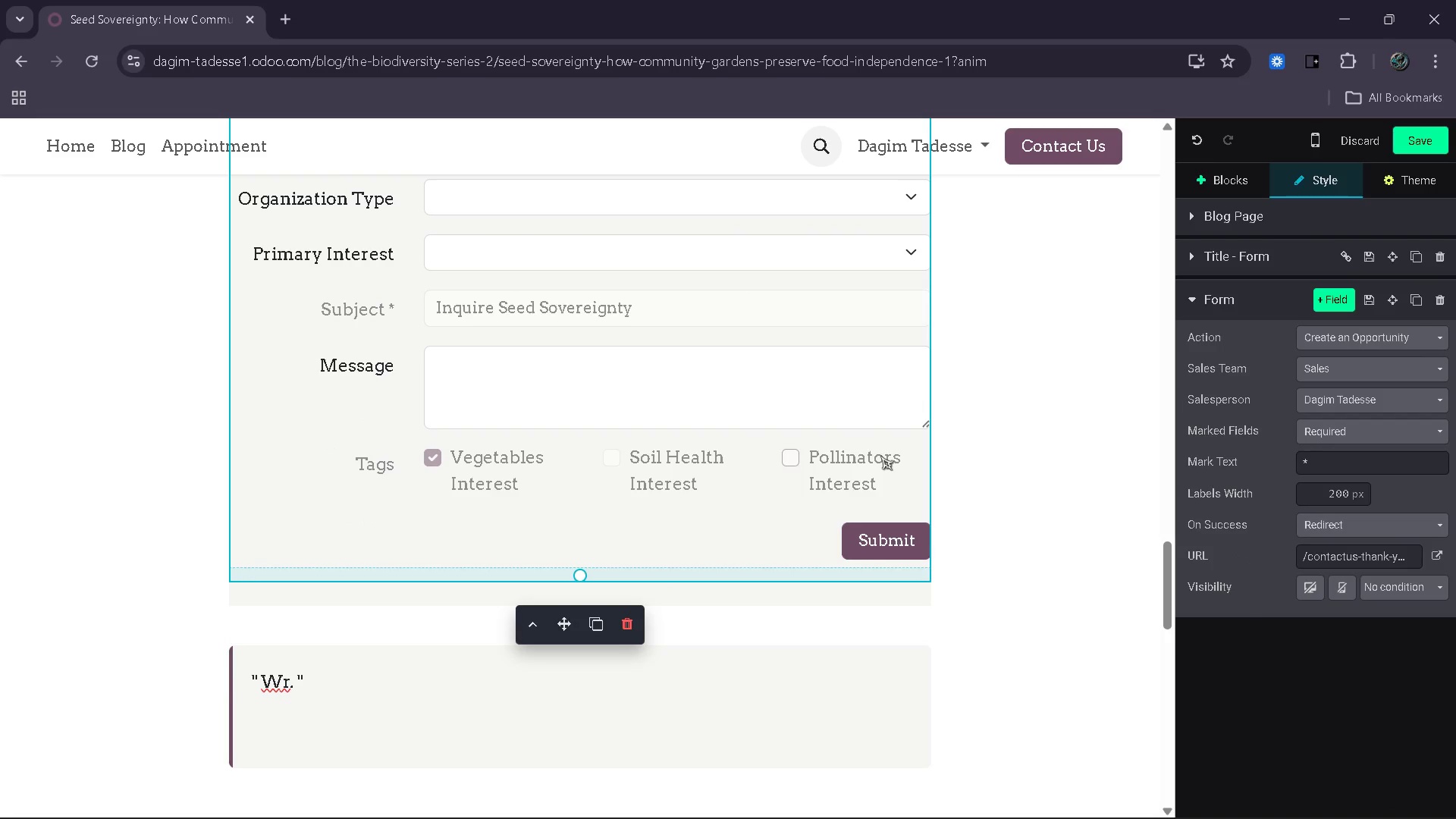 
left_click_drag(start_coordinate=[288, 513], to_coordinate=[265, 519])
 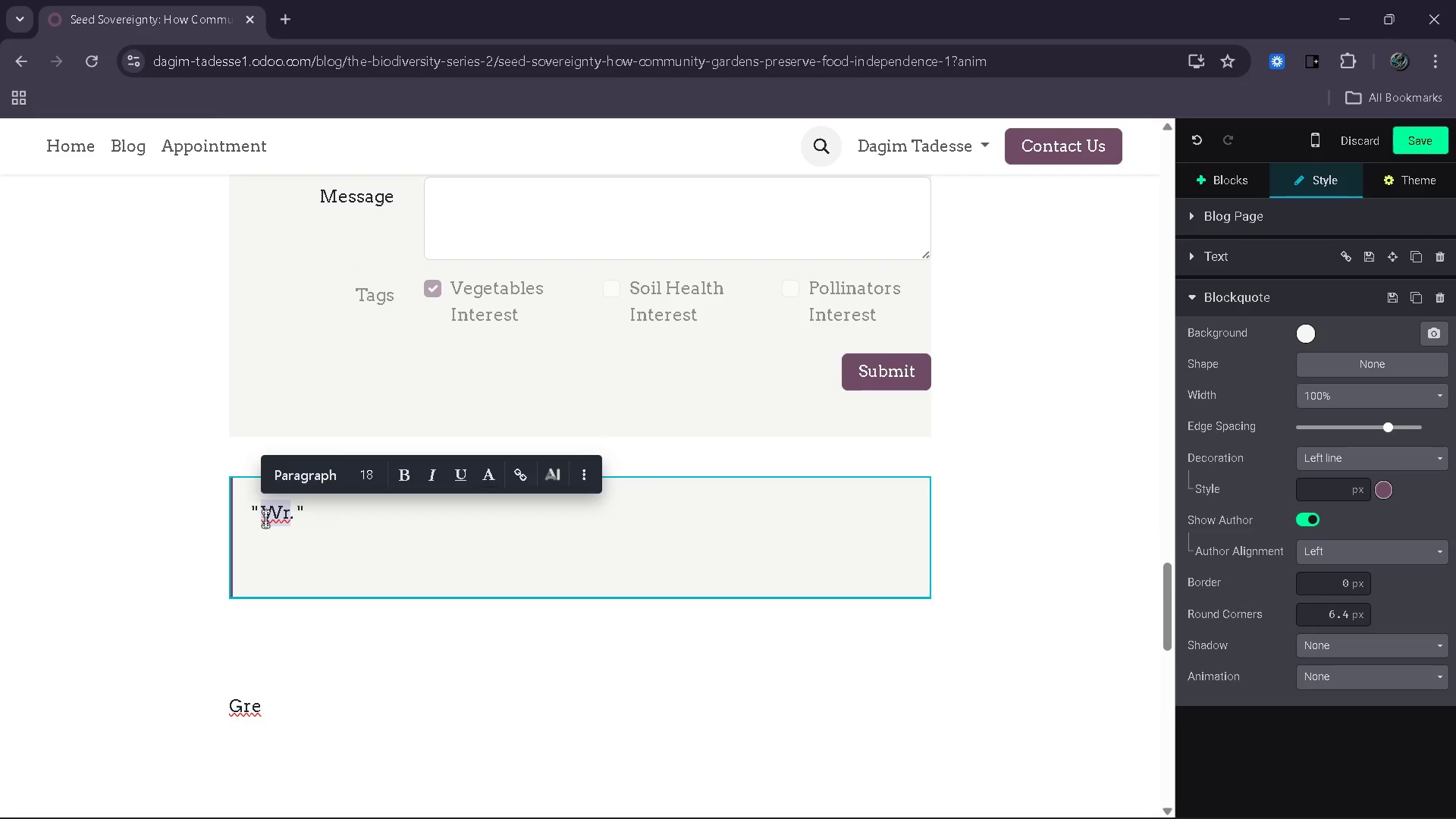 
type(Saving seeds is not just about lants )
key(Backspace)
type(- )
key(Backspace)
key(Backspace)
type( - ti)
key(Backspace)
key(Backspace)
type(it is about reserving culture, historu)
key(Backspace)
type(y and independence. Whe )
key(Backspace)
type(n communities control their seeds )
key(Backspace)
type(, they control their )
 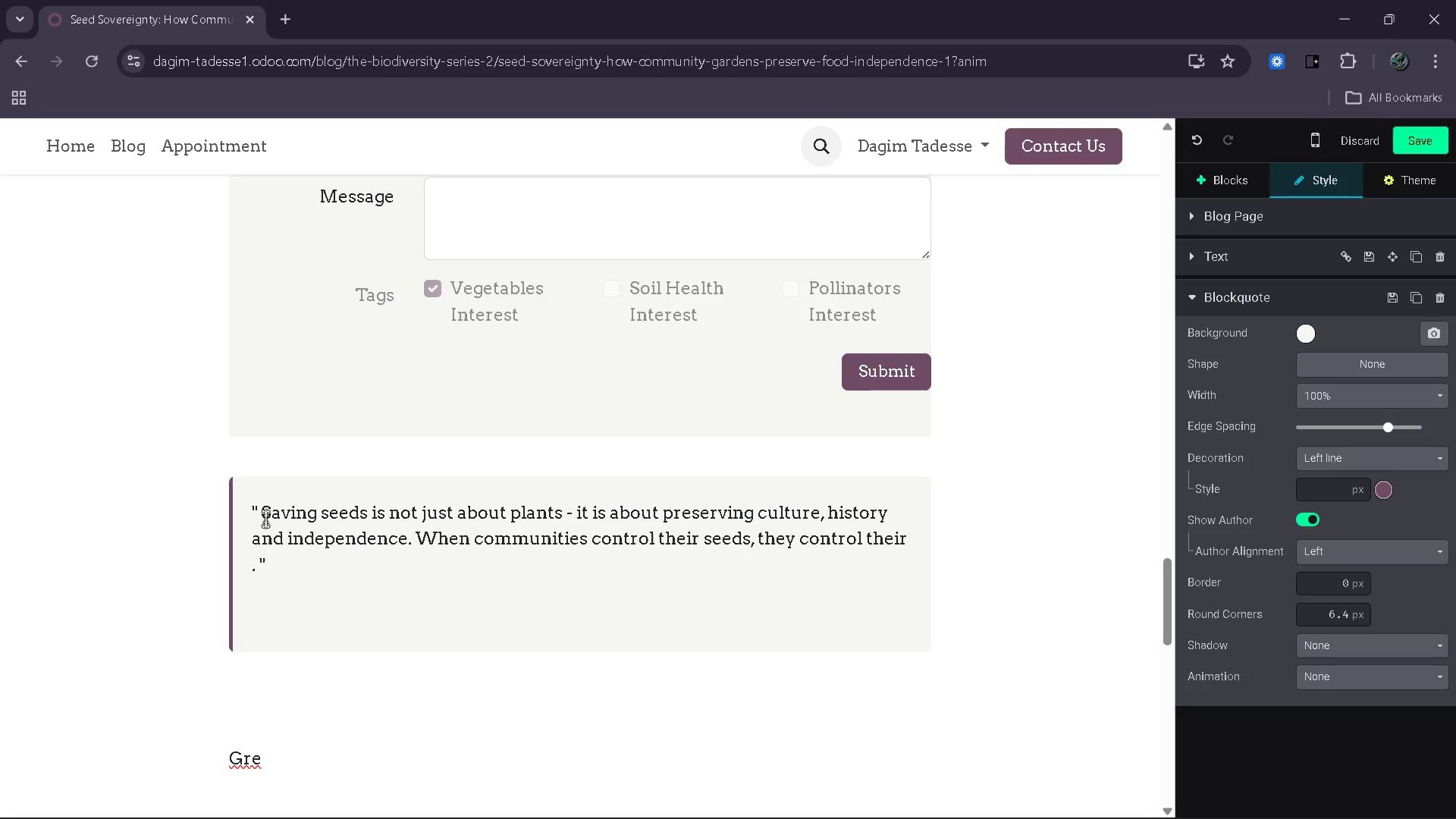 
type(fi)
key(Backspace)
type(uture. Each )
 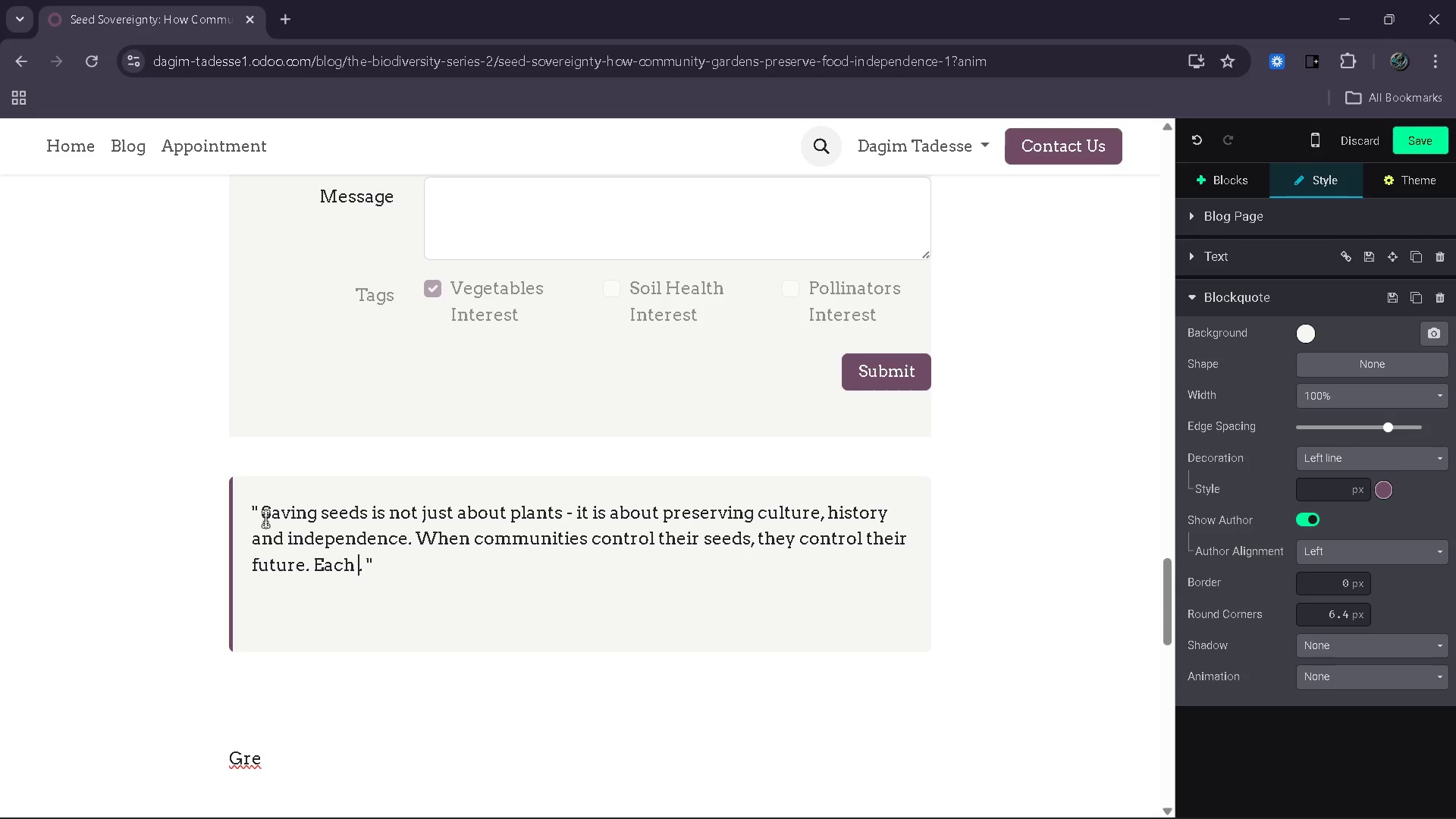 
type(saved seed carries the story of adaptio)
key(Backspace)
key(Backspace)
key(Backspace)
type(tation, resilience and survival)
 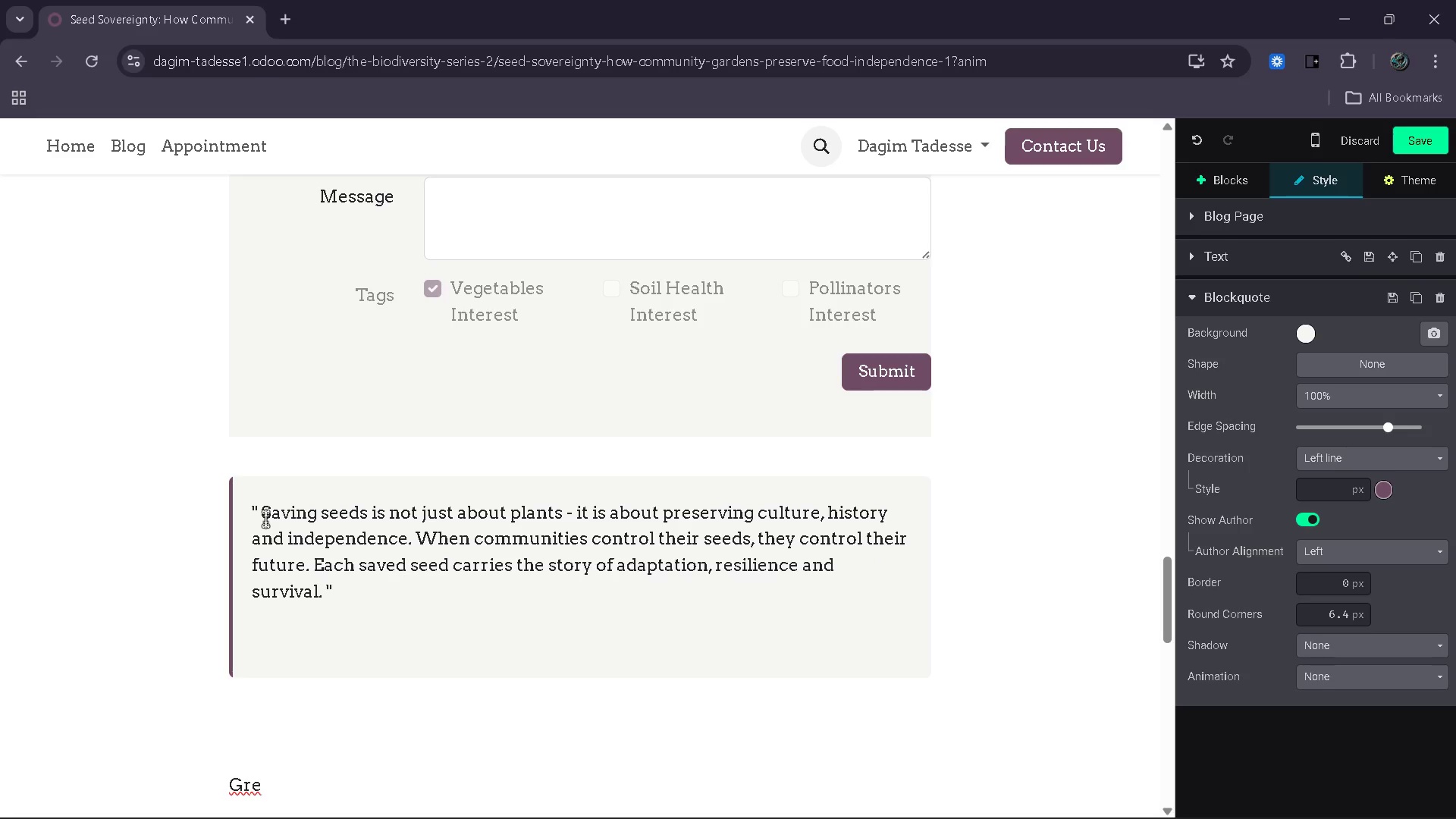 
key(ArrowRight)
 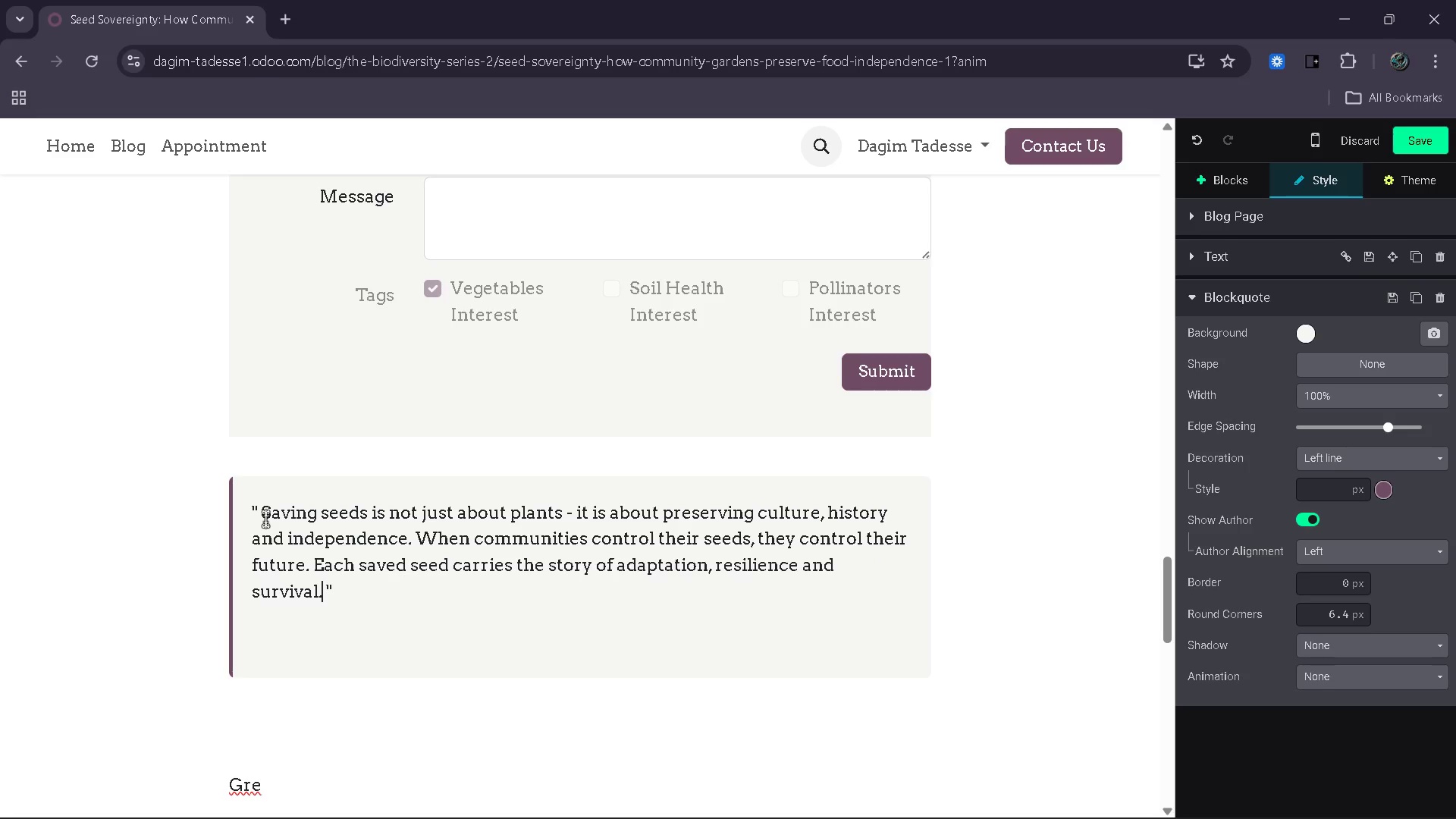 
type( In urban environments where resources can be limited )
key(Backspace)
type(, this simple act becomes one of the most powerrful tools for long-term sustainabl)
key(Backspace)
type(ility)
 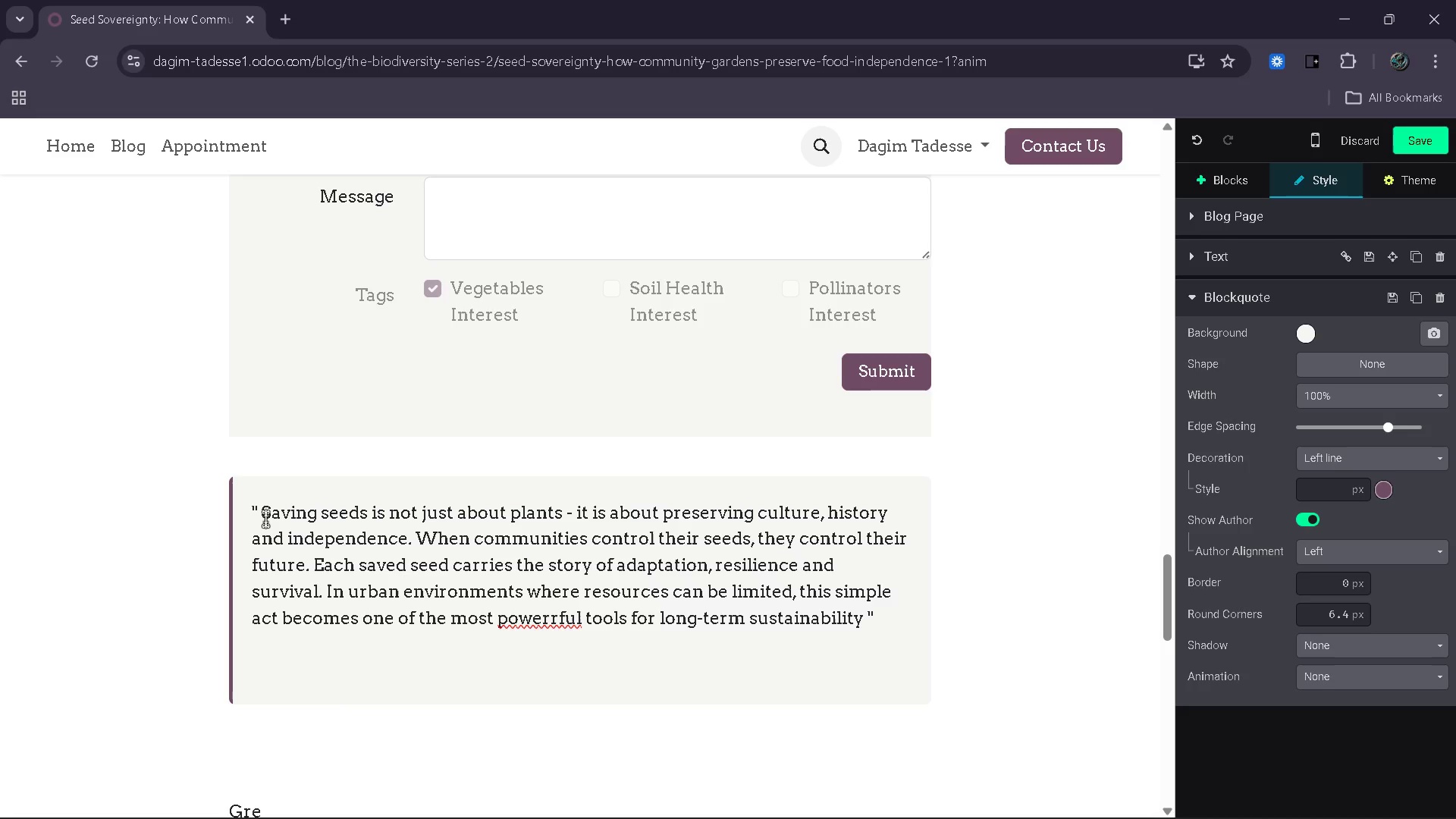 
hold_key(key=ArrowLeft, duration=1.5)
 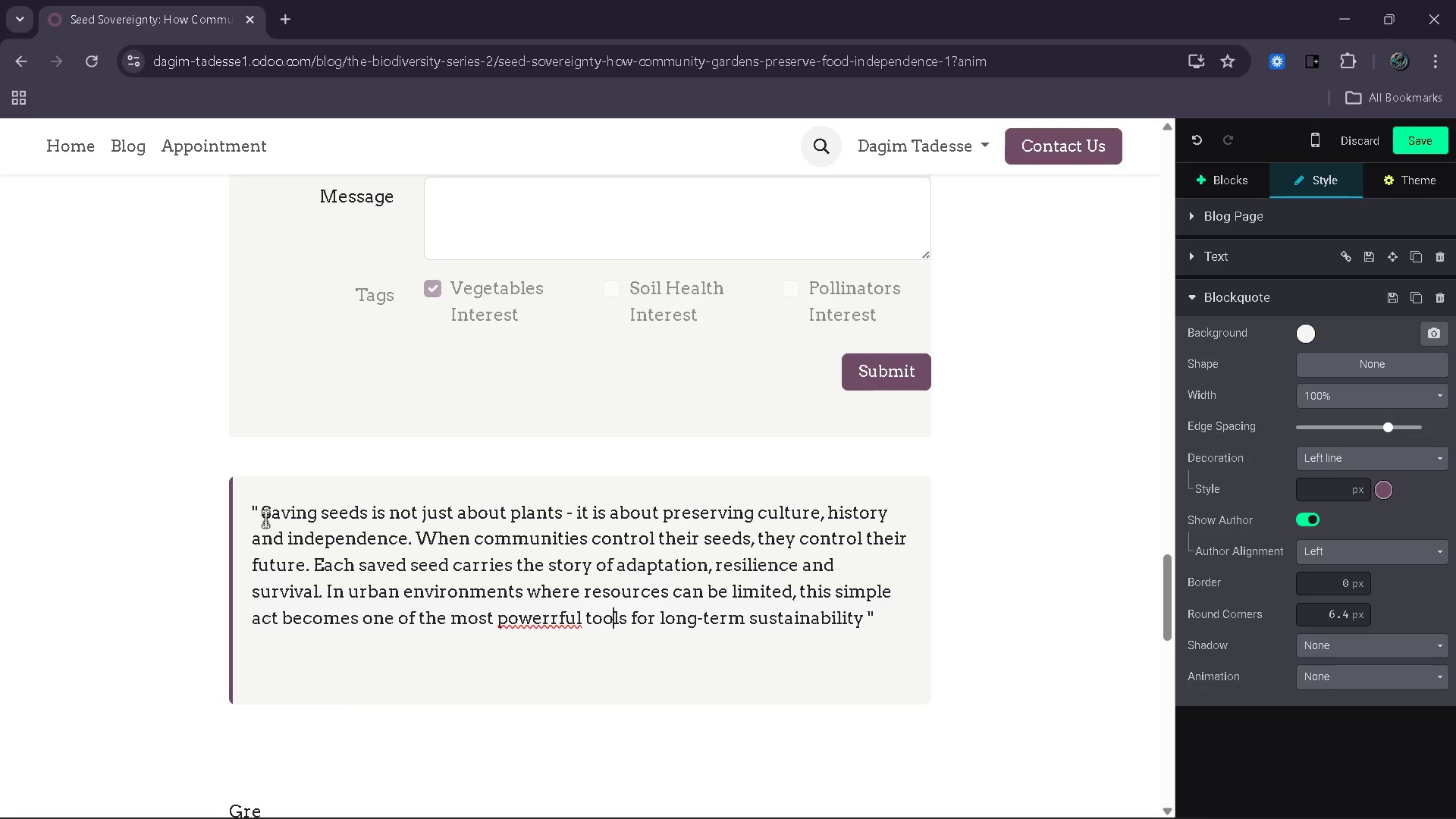 
key(ArrowLeft)
 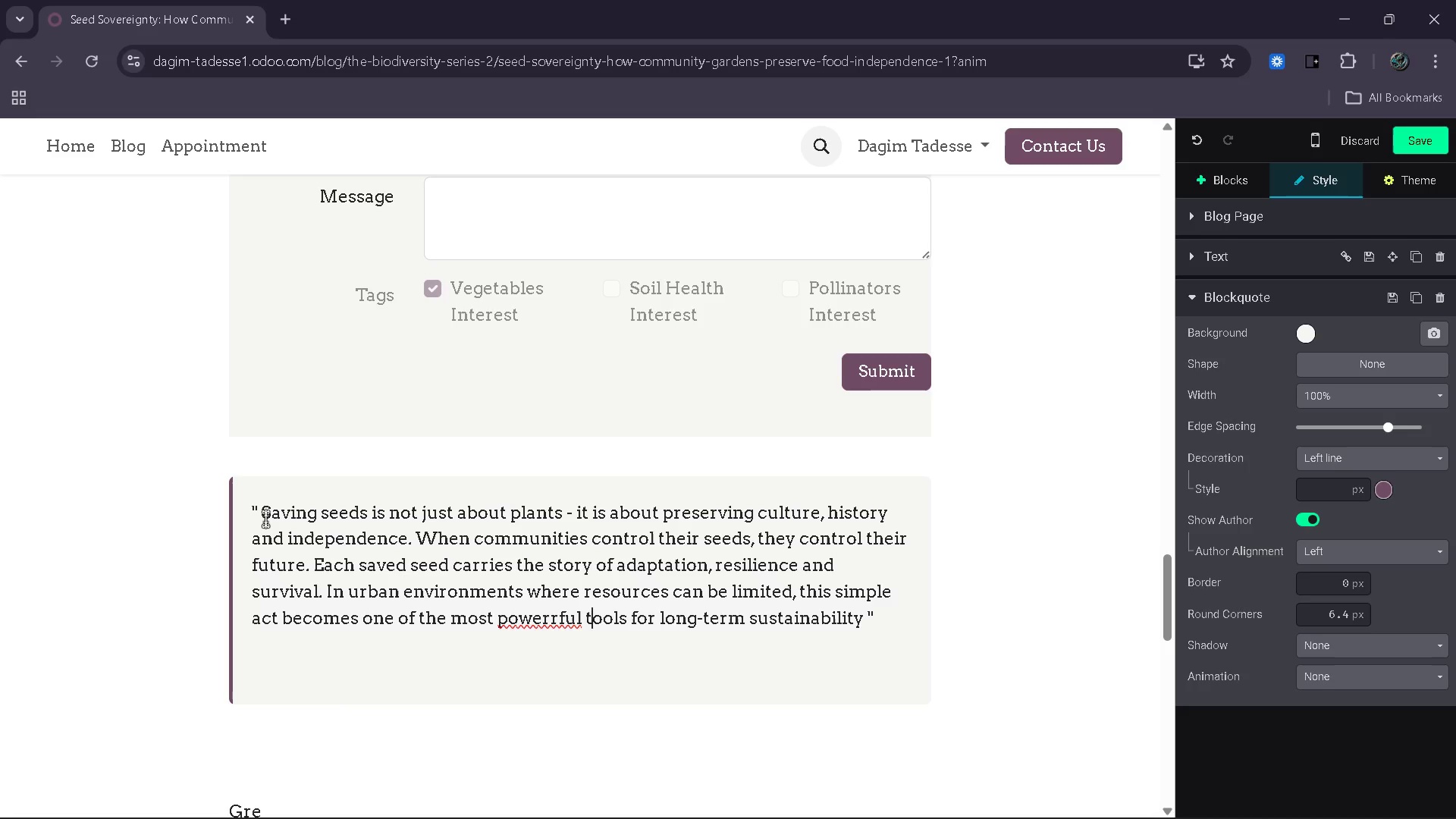 
key(ArrowLeft)
 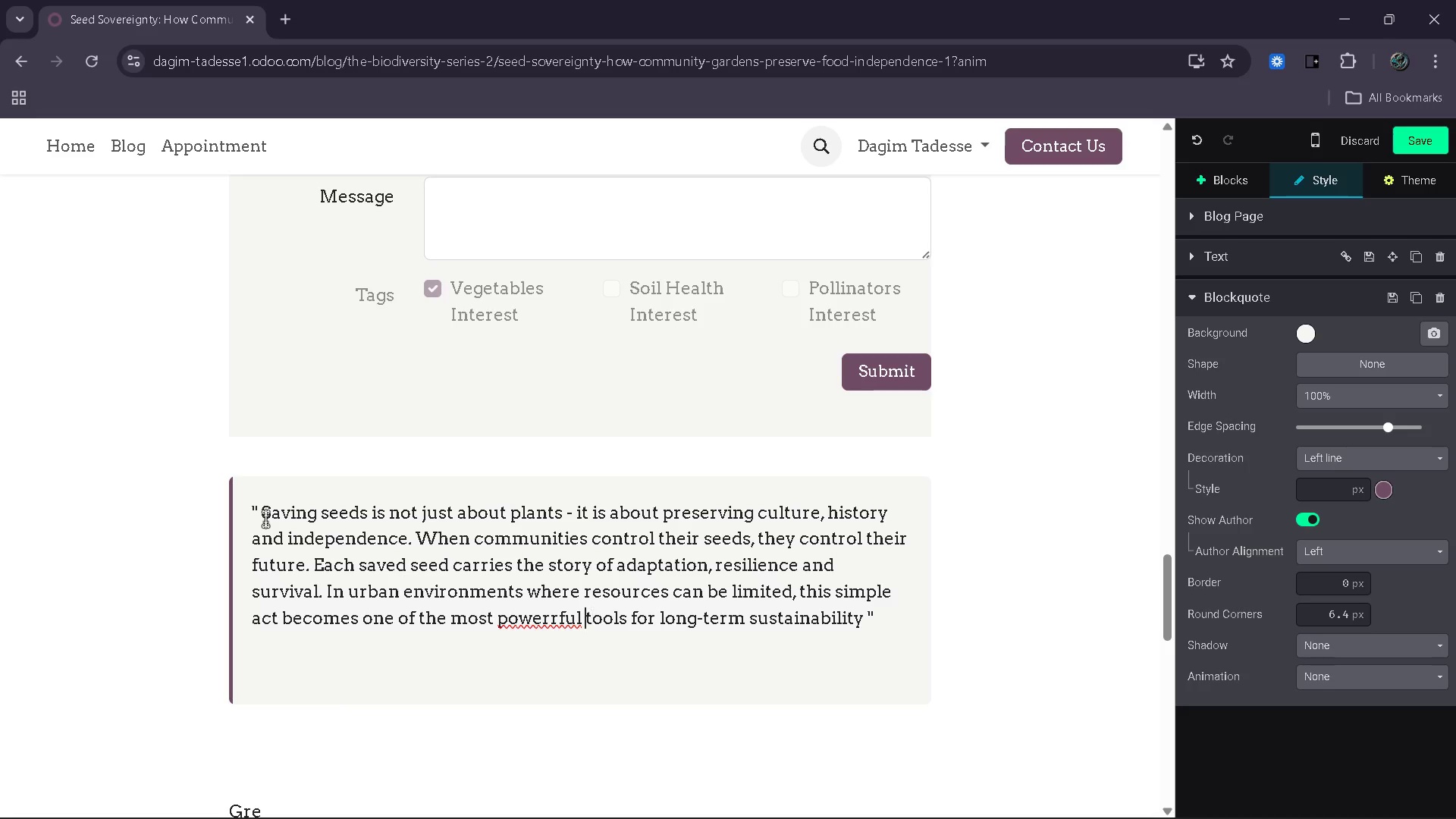 
key(ArrowLeft)
 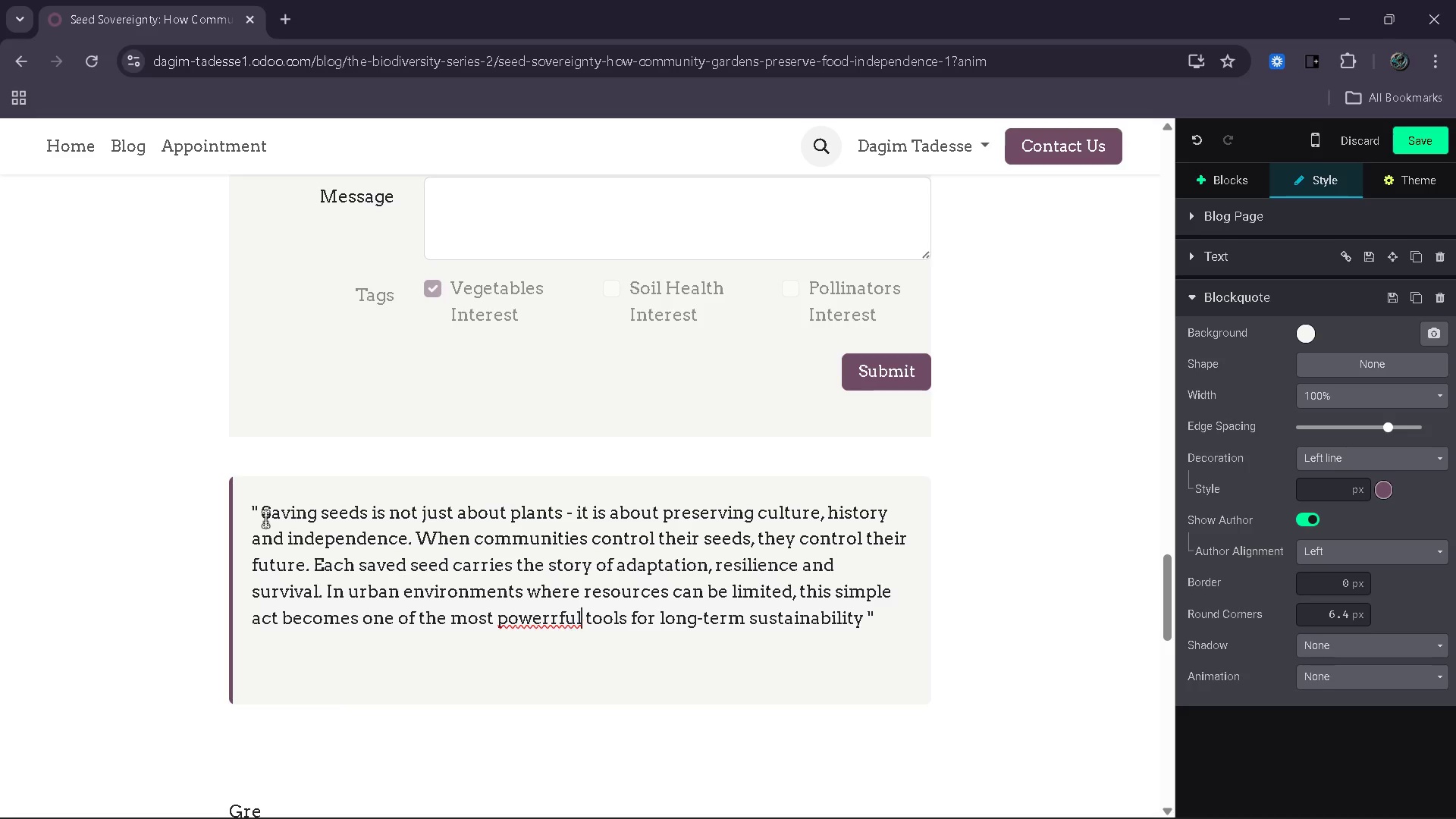 
key(ArrowLeft)
 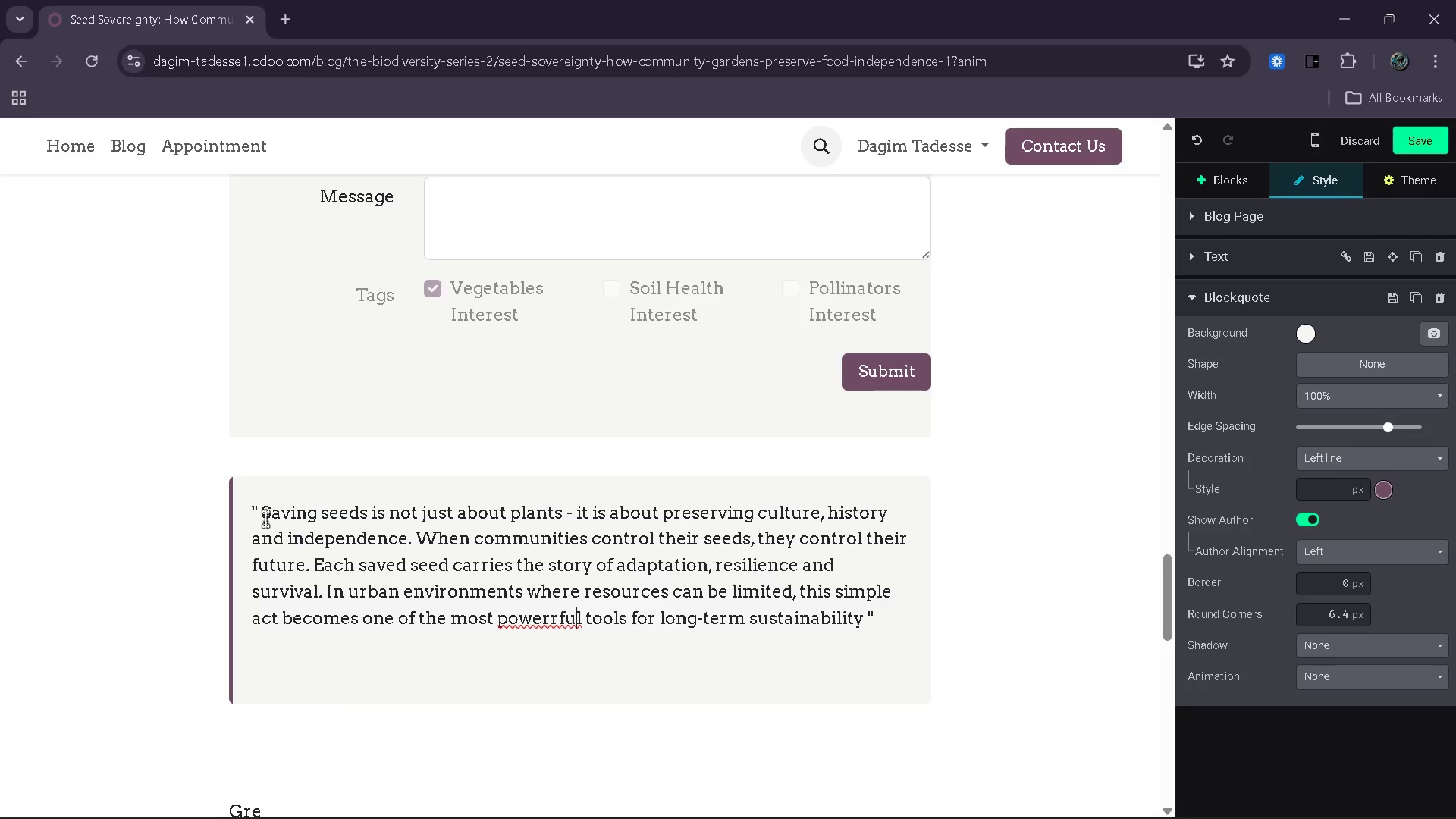 
key(ArrowLeft)
 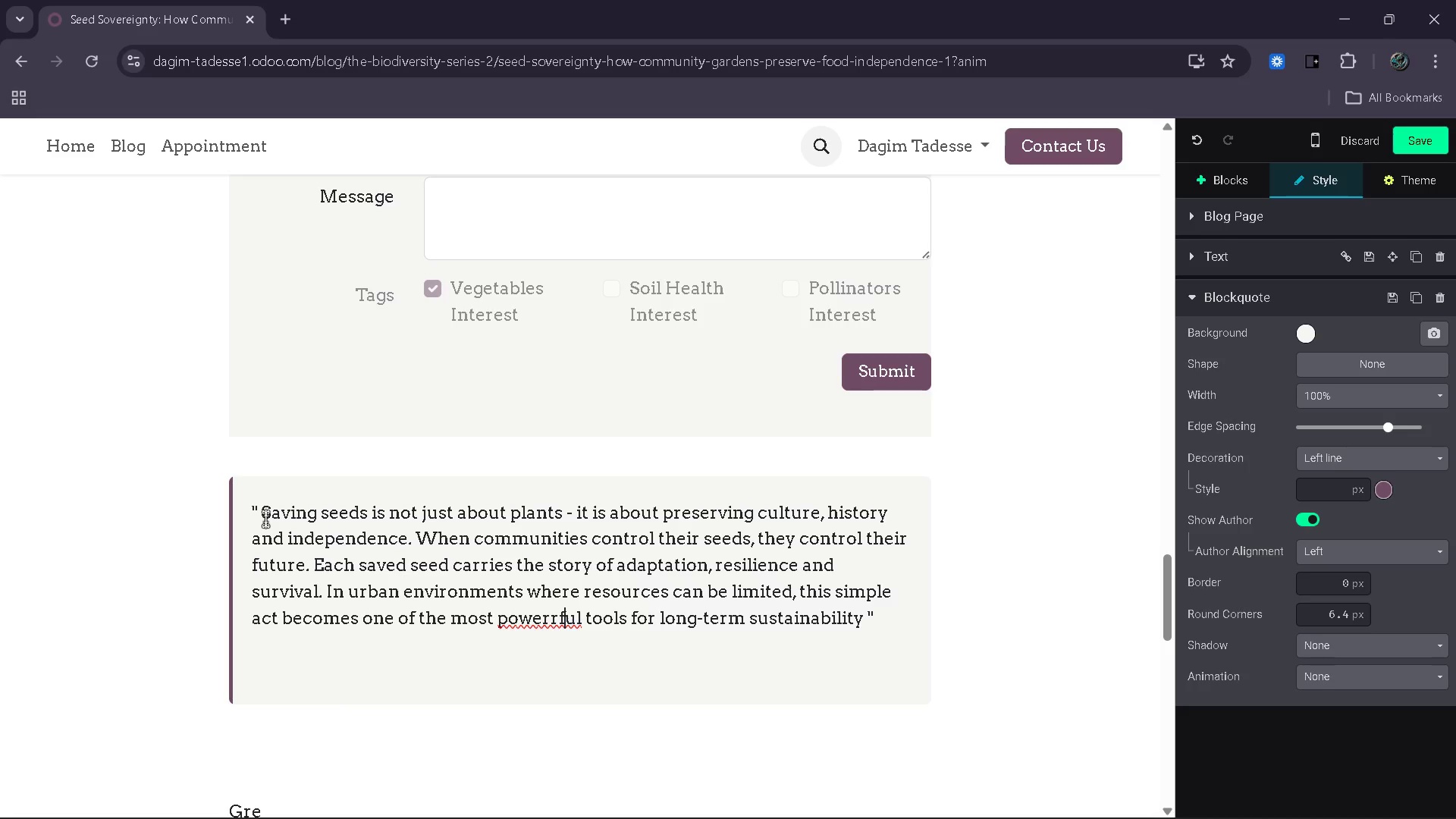 
key(ArrowLeft)
 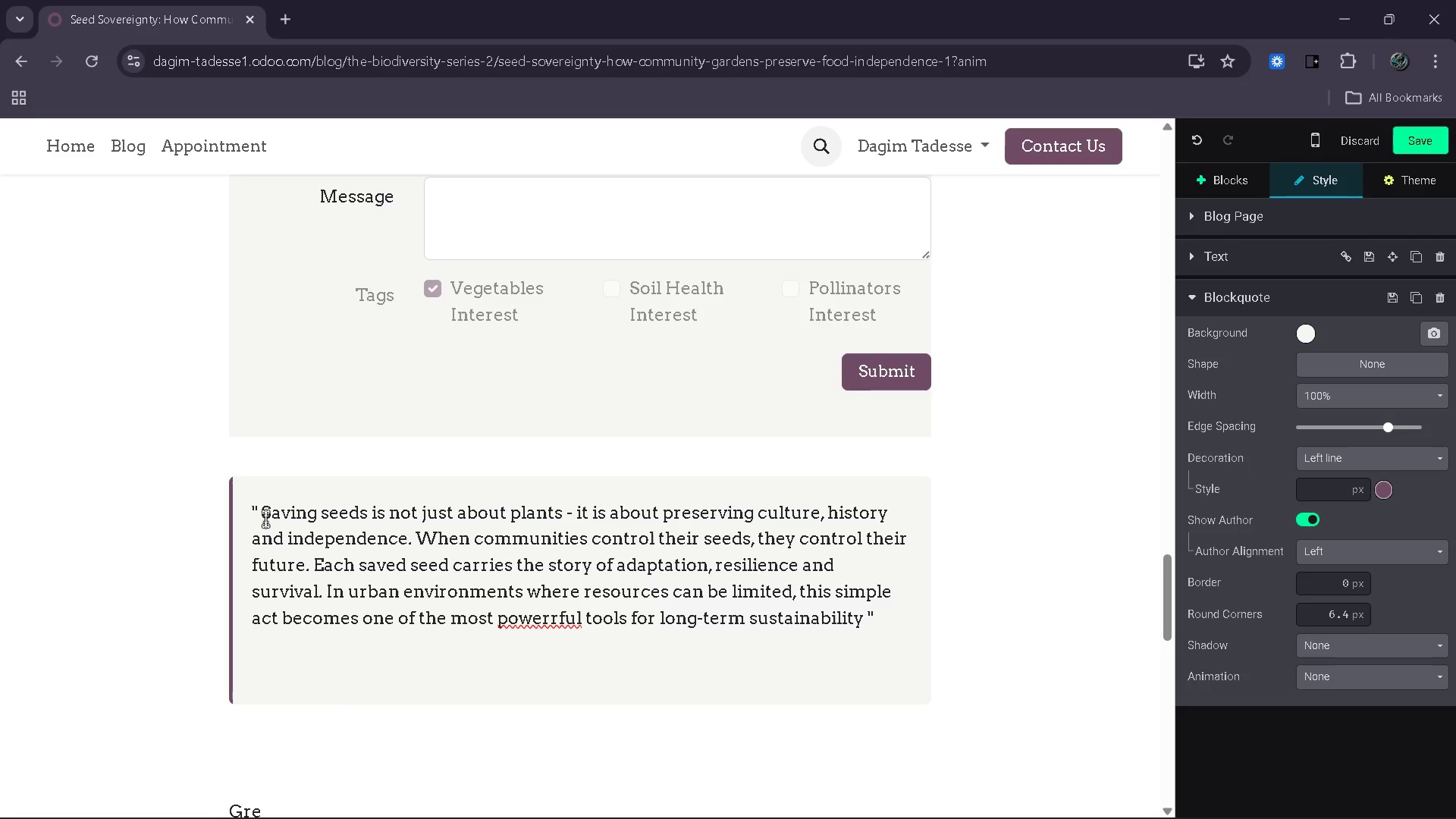 
key(Backspace)
 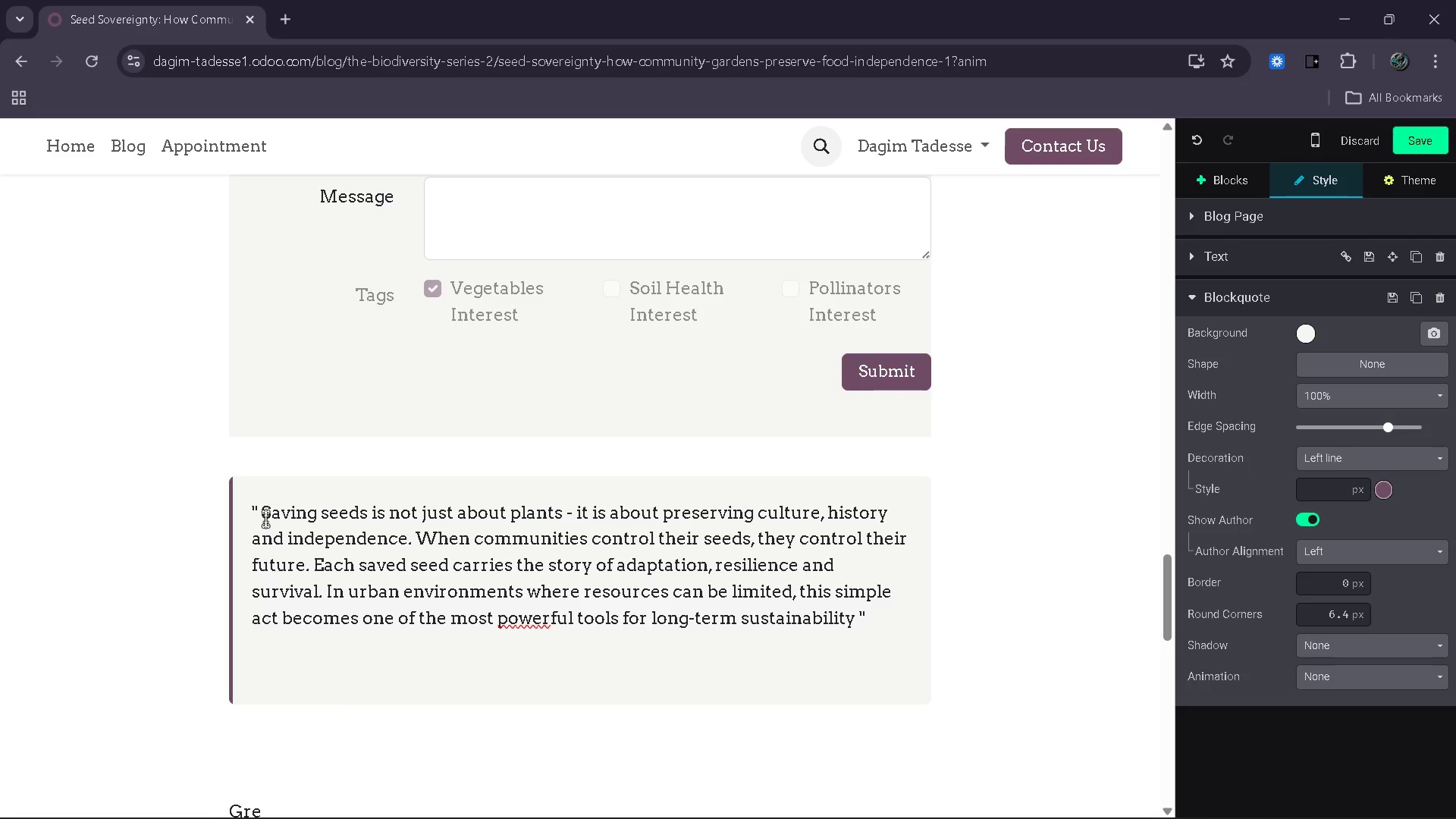 
key(End)
 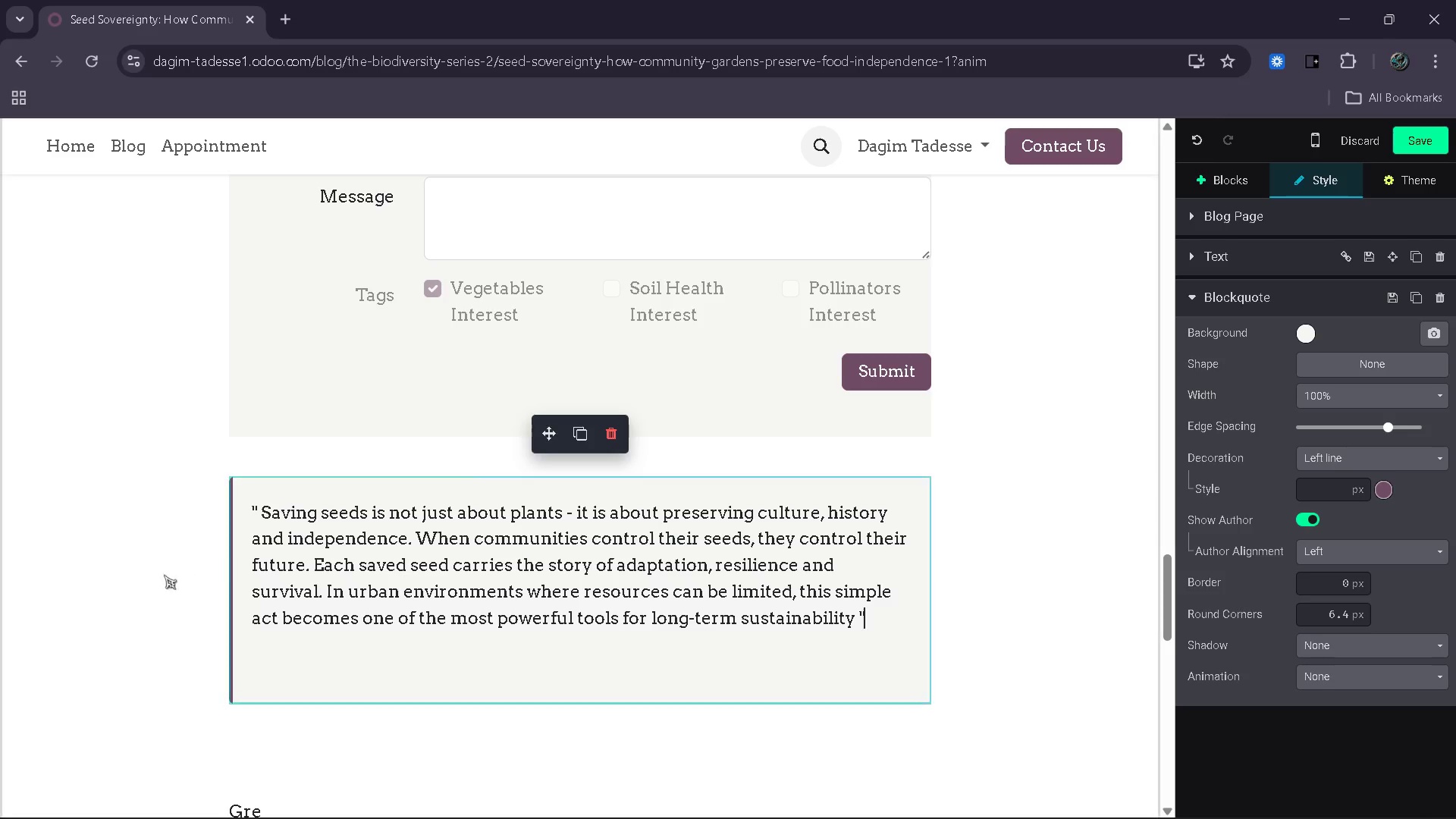 
wait(8.5)
 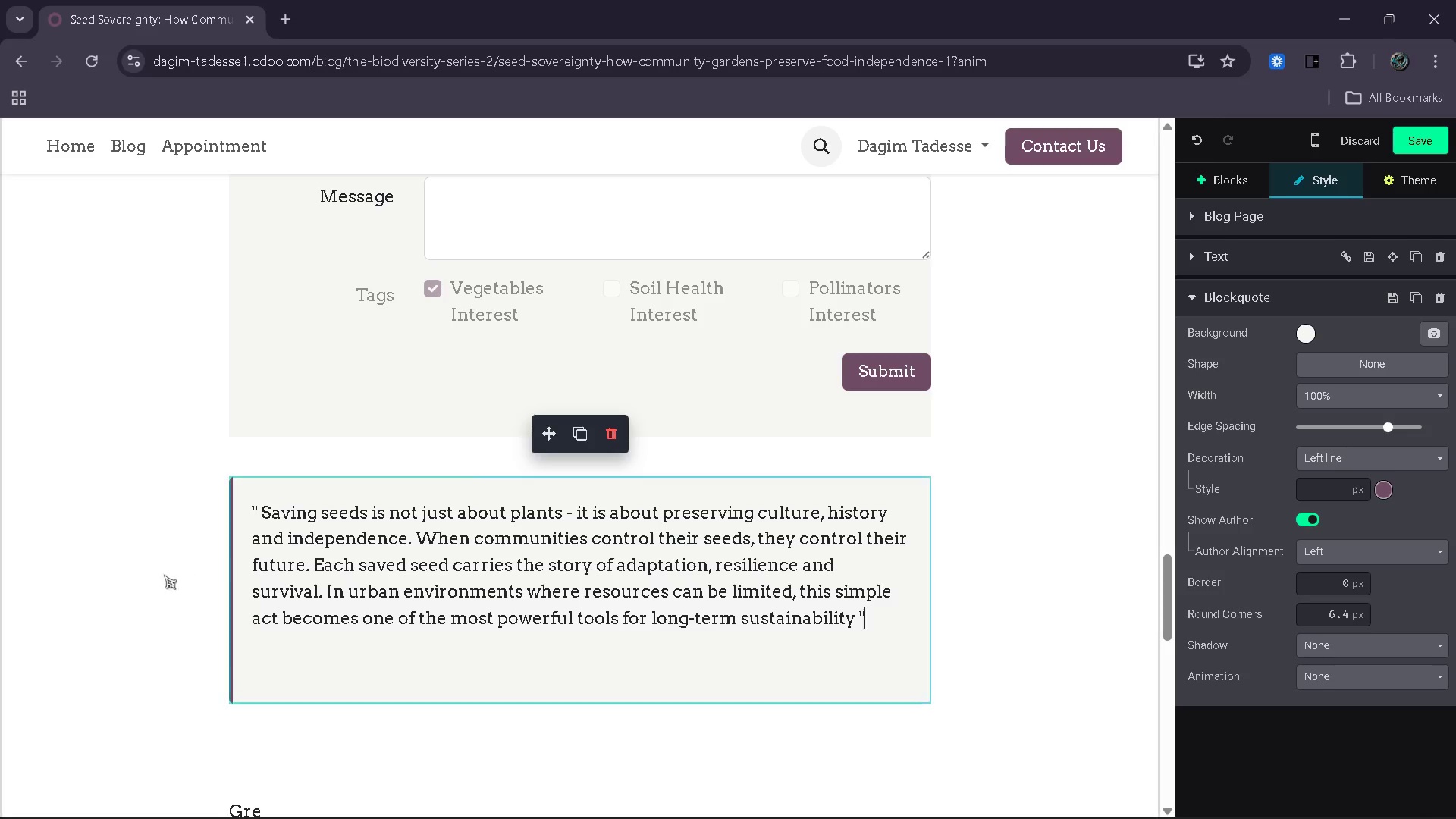 
key(ArrowLeft)
 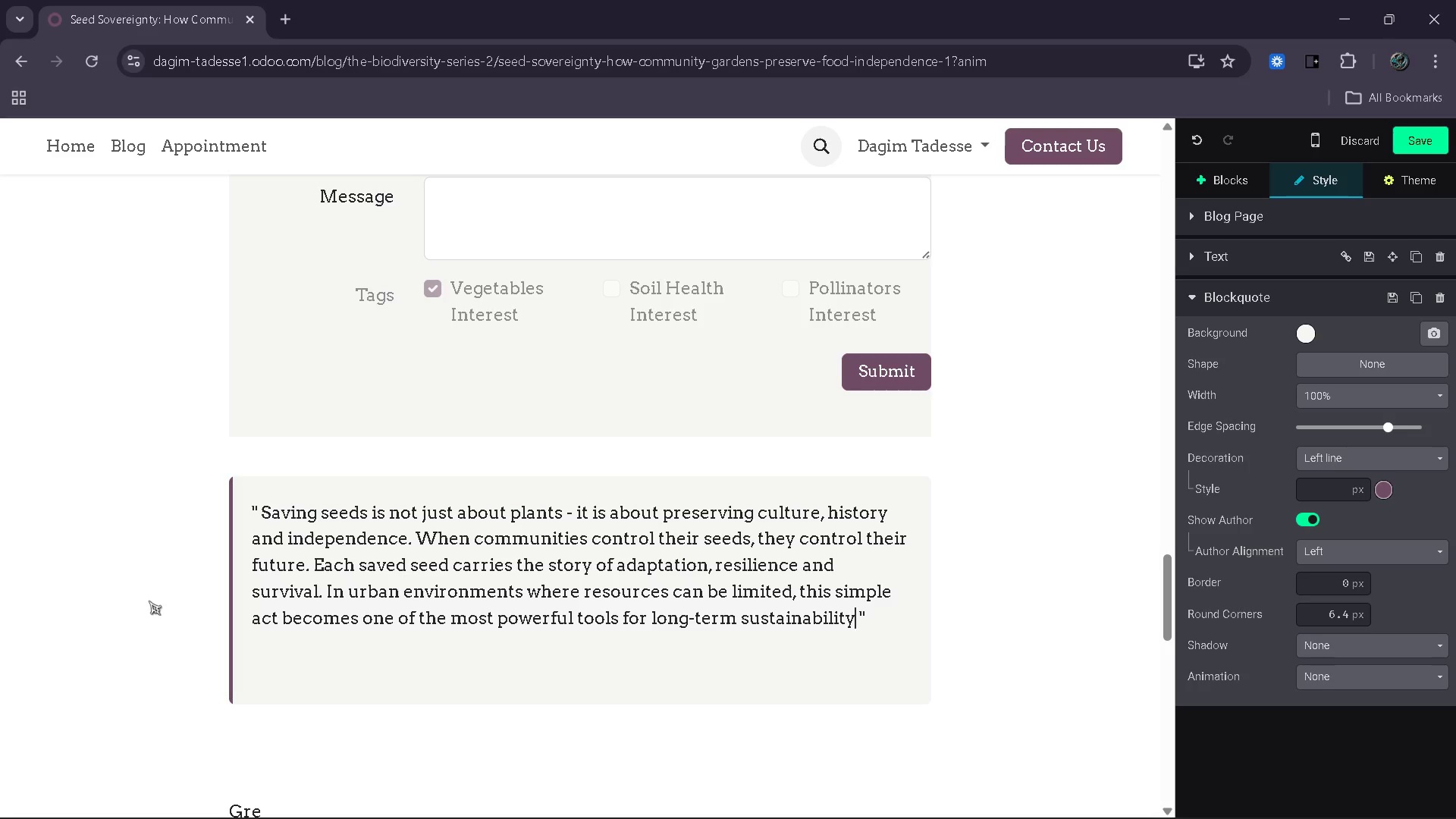 
key(ArrowLeft)
 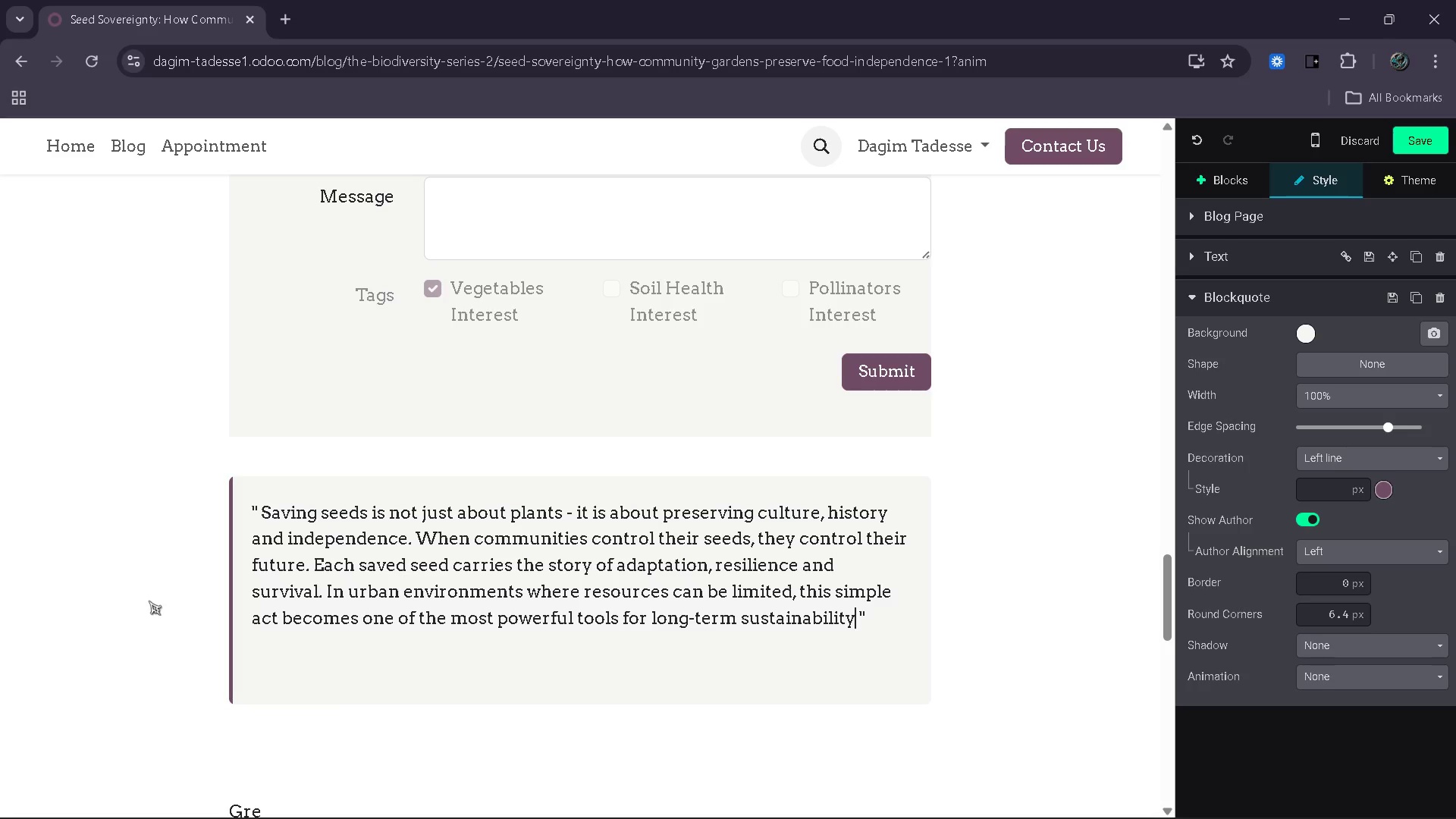 
key(Period)
 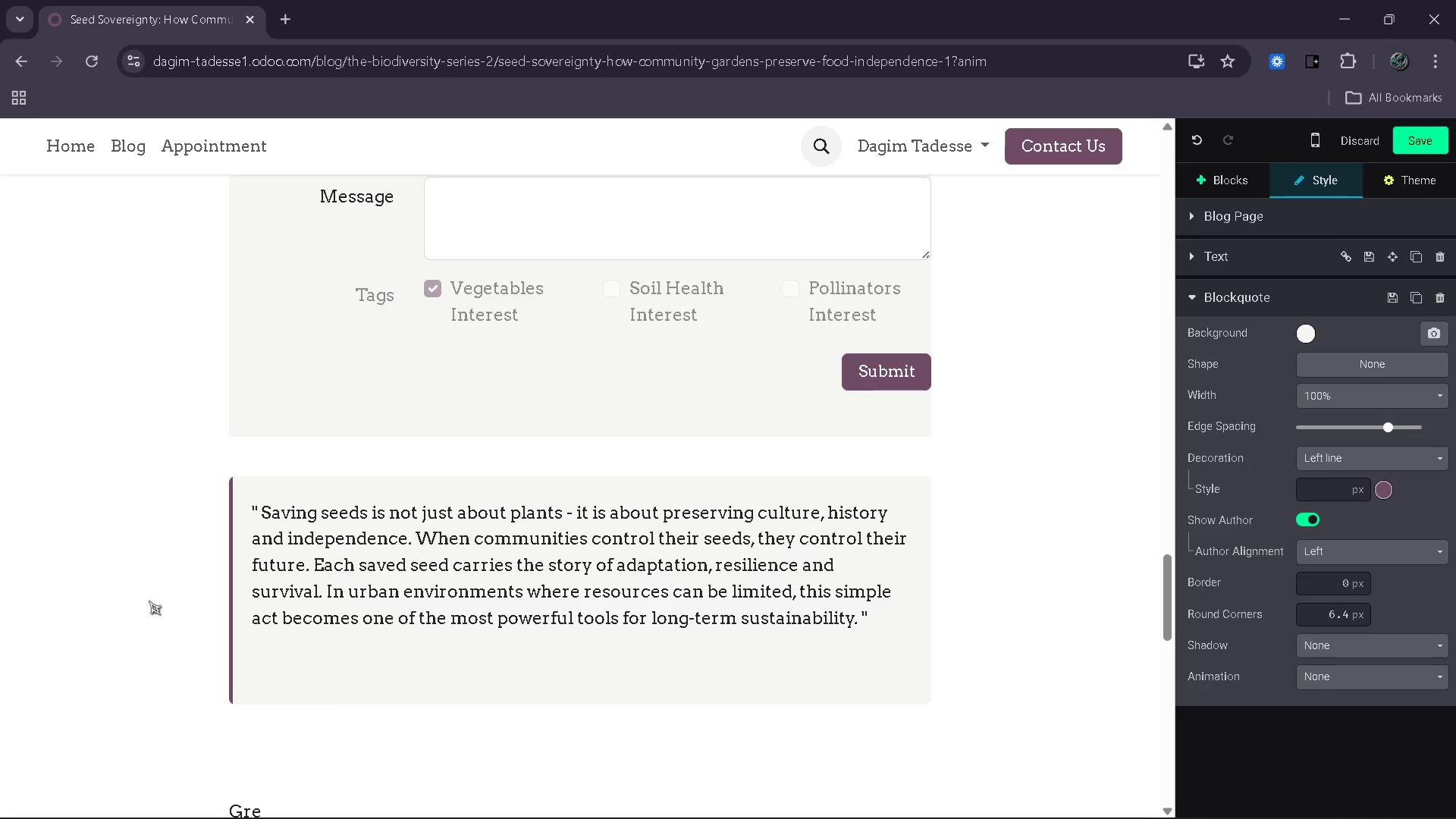 
wait(14.27)
 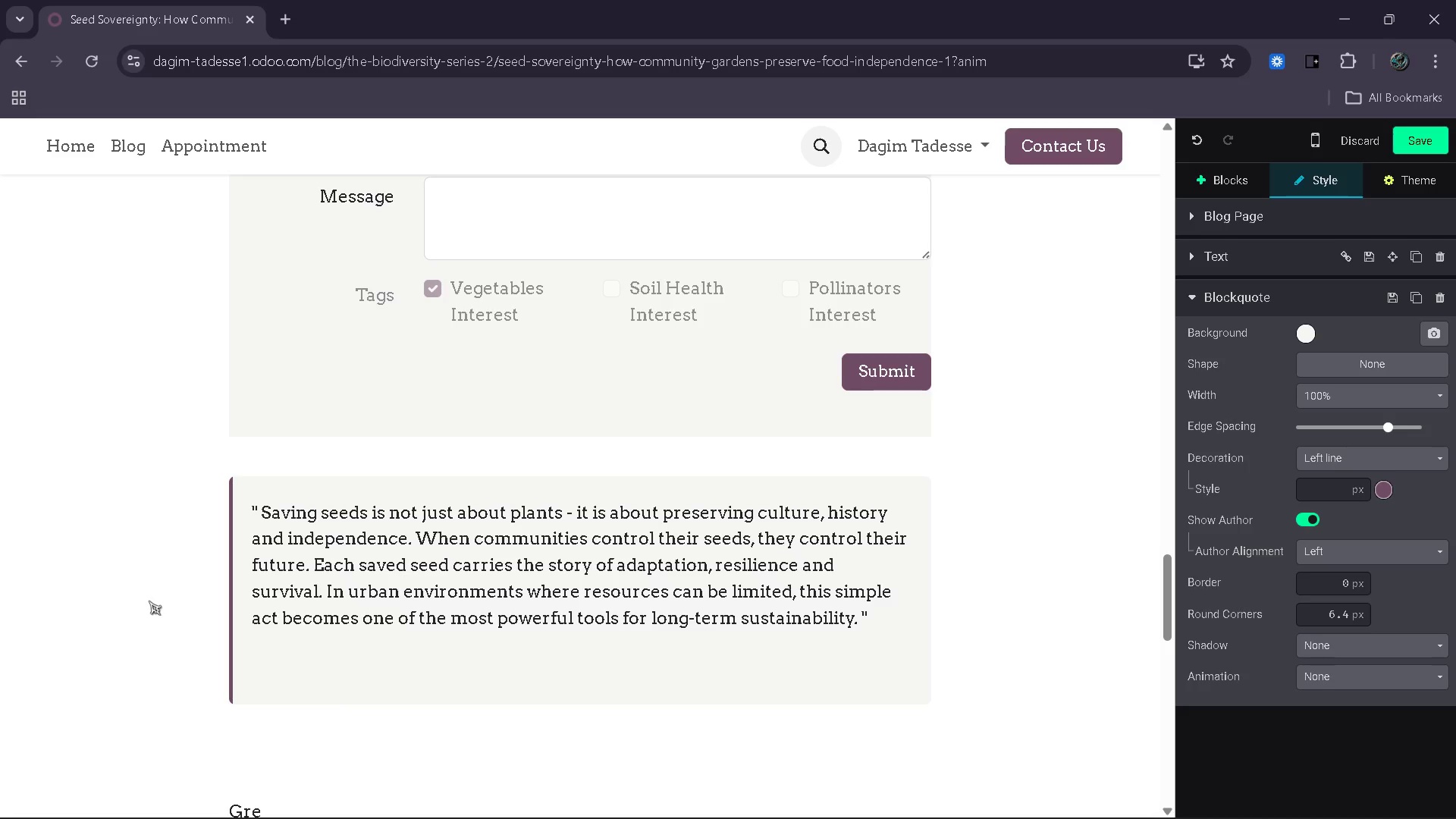 
left_click_drag(start_coordinate=[270, 522], to_coordinate=[221, 519])
 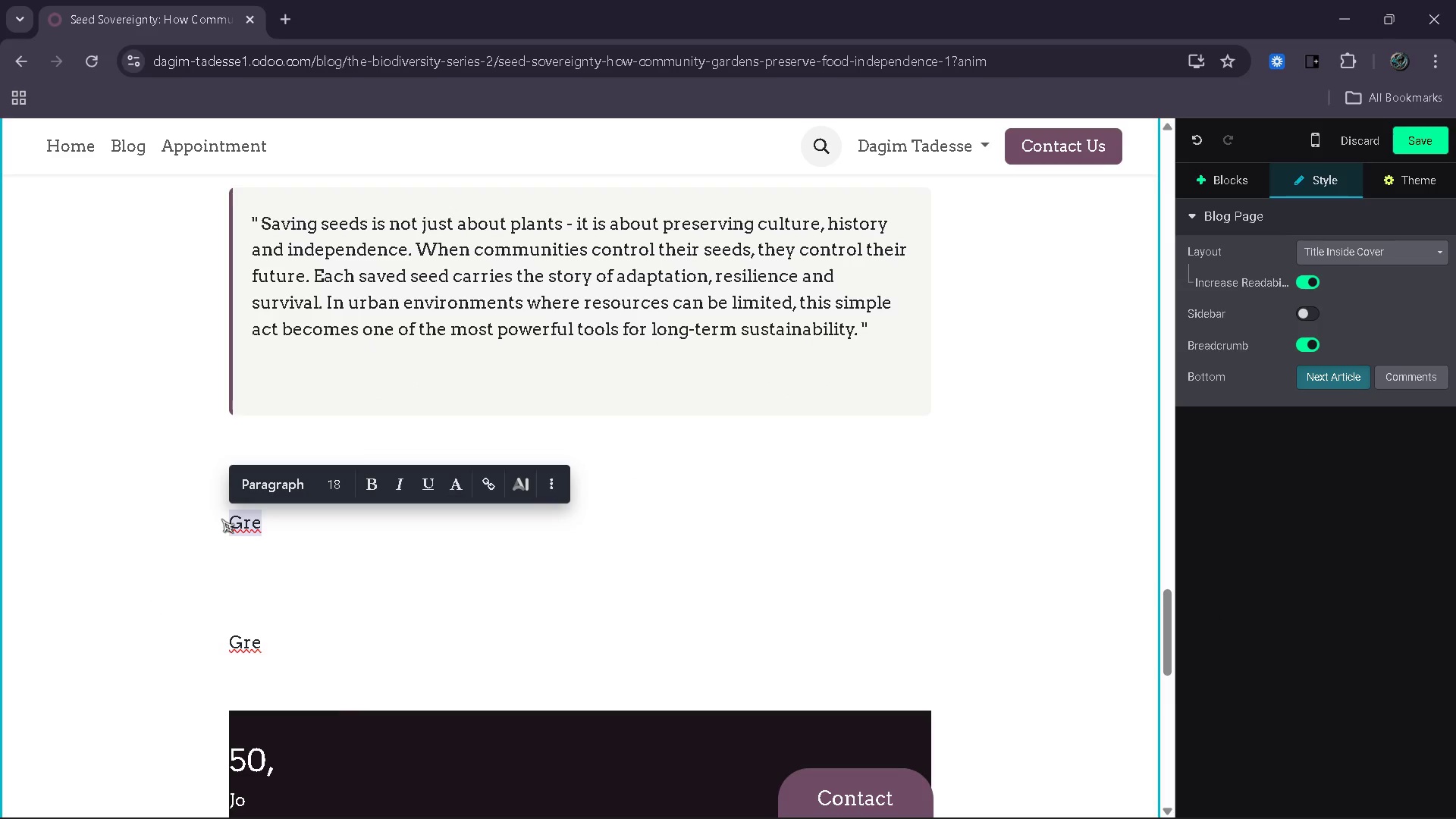 
type(From Seed Saving ti)
key(Backspace)
type(o Food Security)
 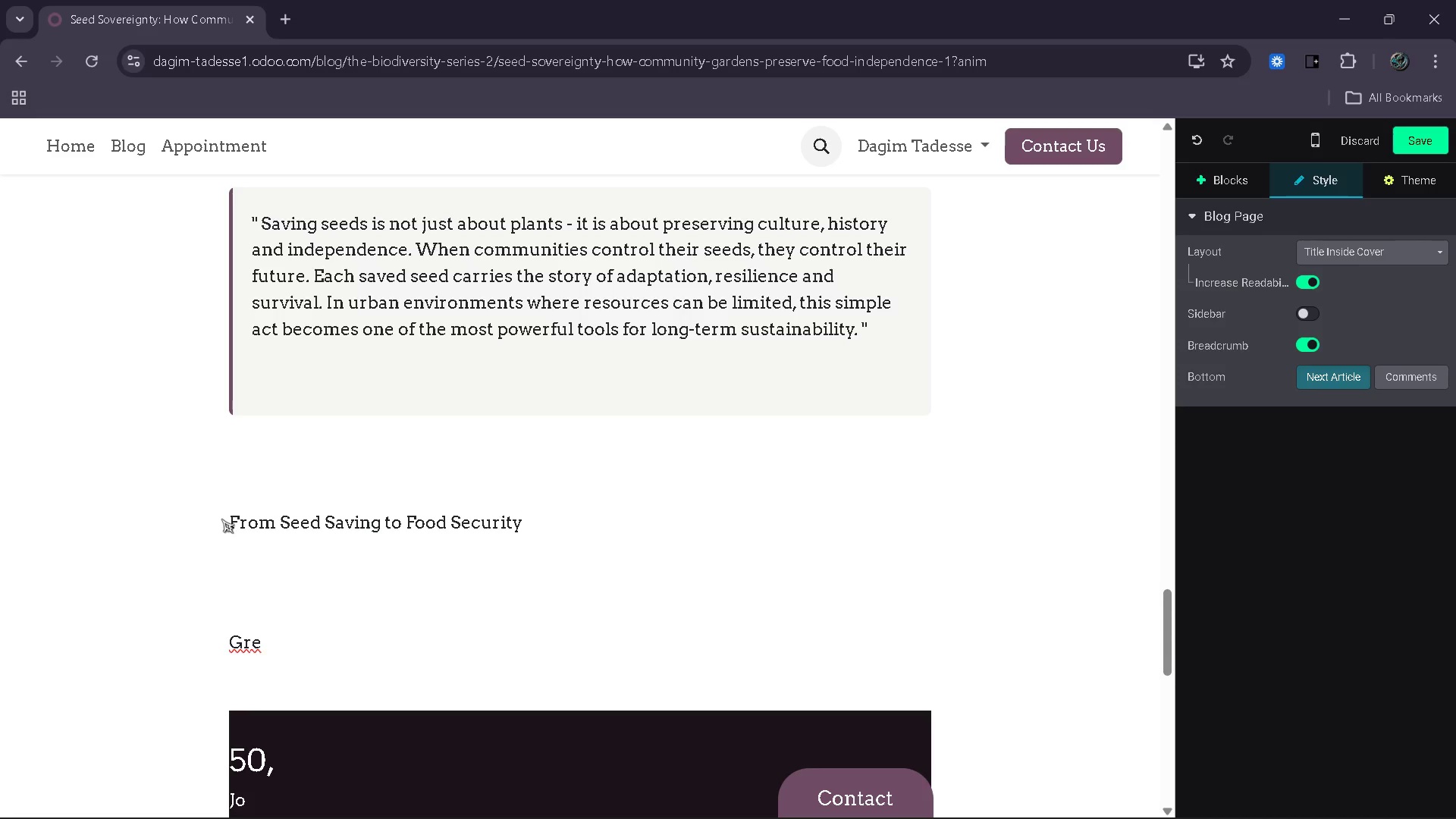 
left_click_drag(start_coordinate=[537, 529], to_coordinate=[224, 534])
 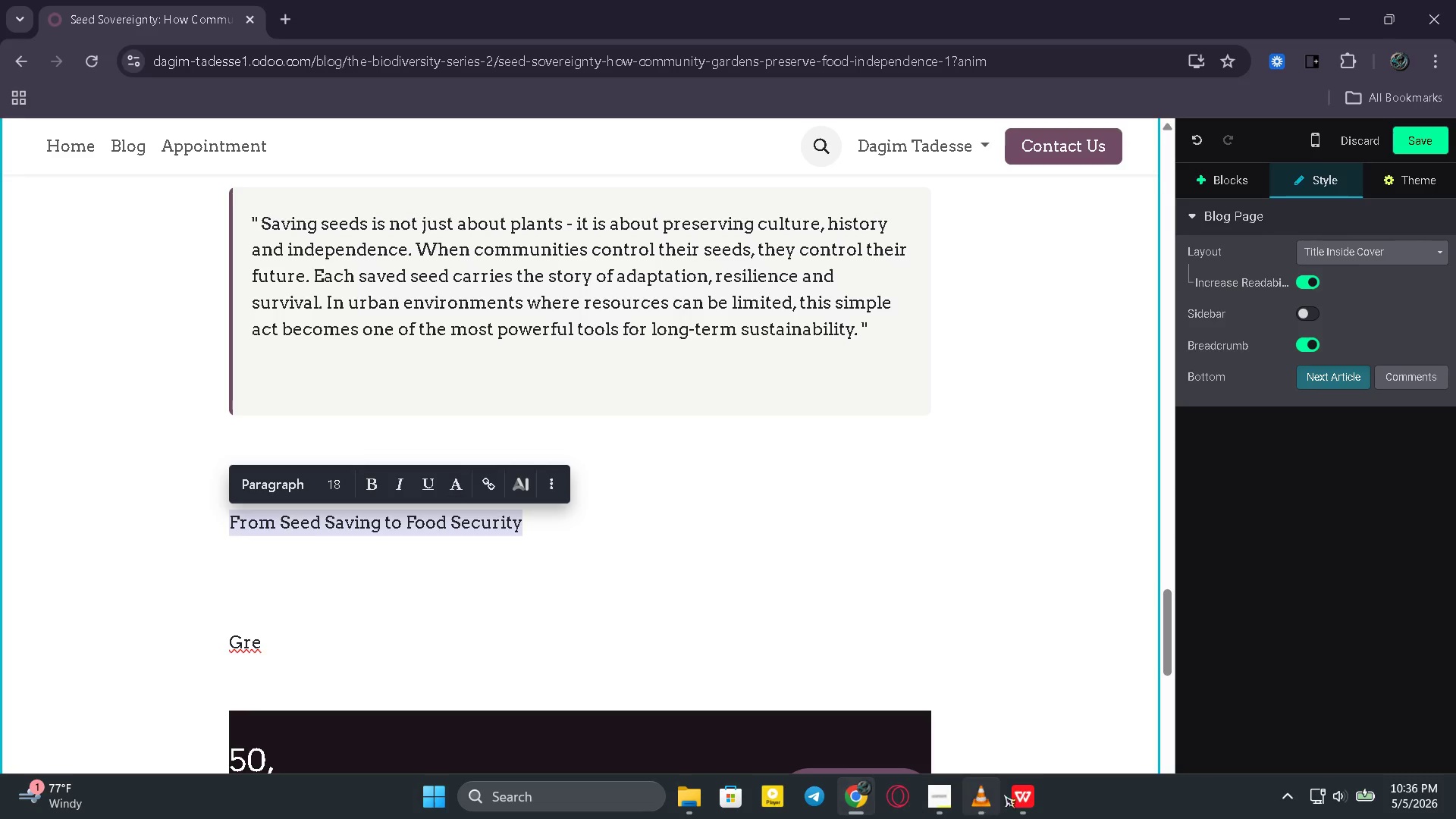 
left_click([1036, 795])
 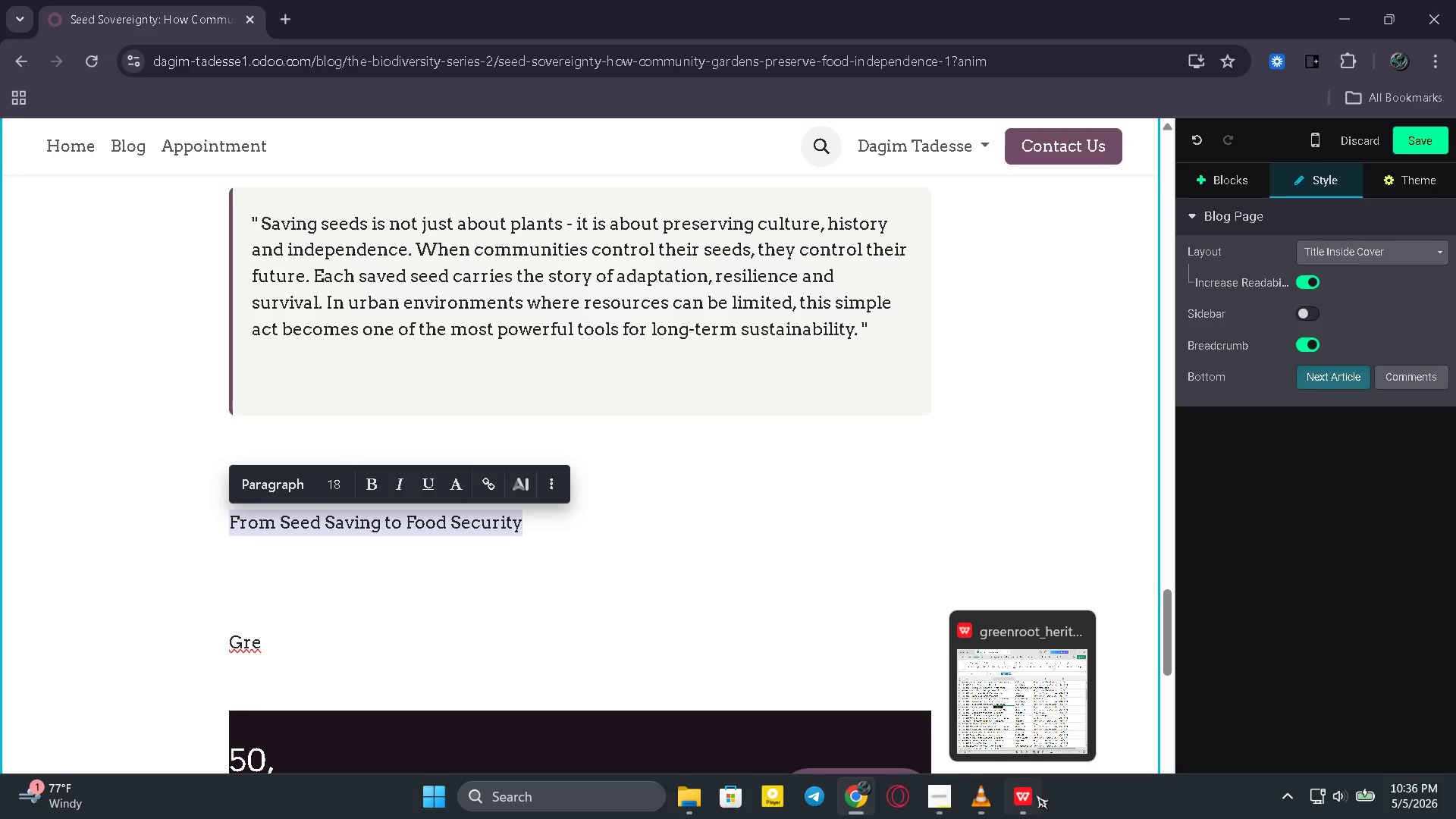 
mouse_move([1031, 777])
 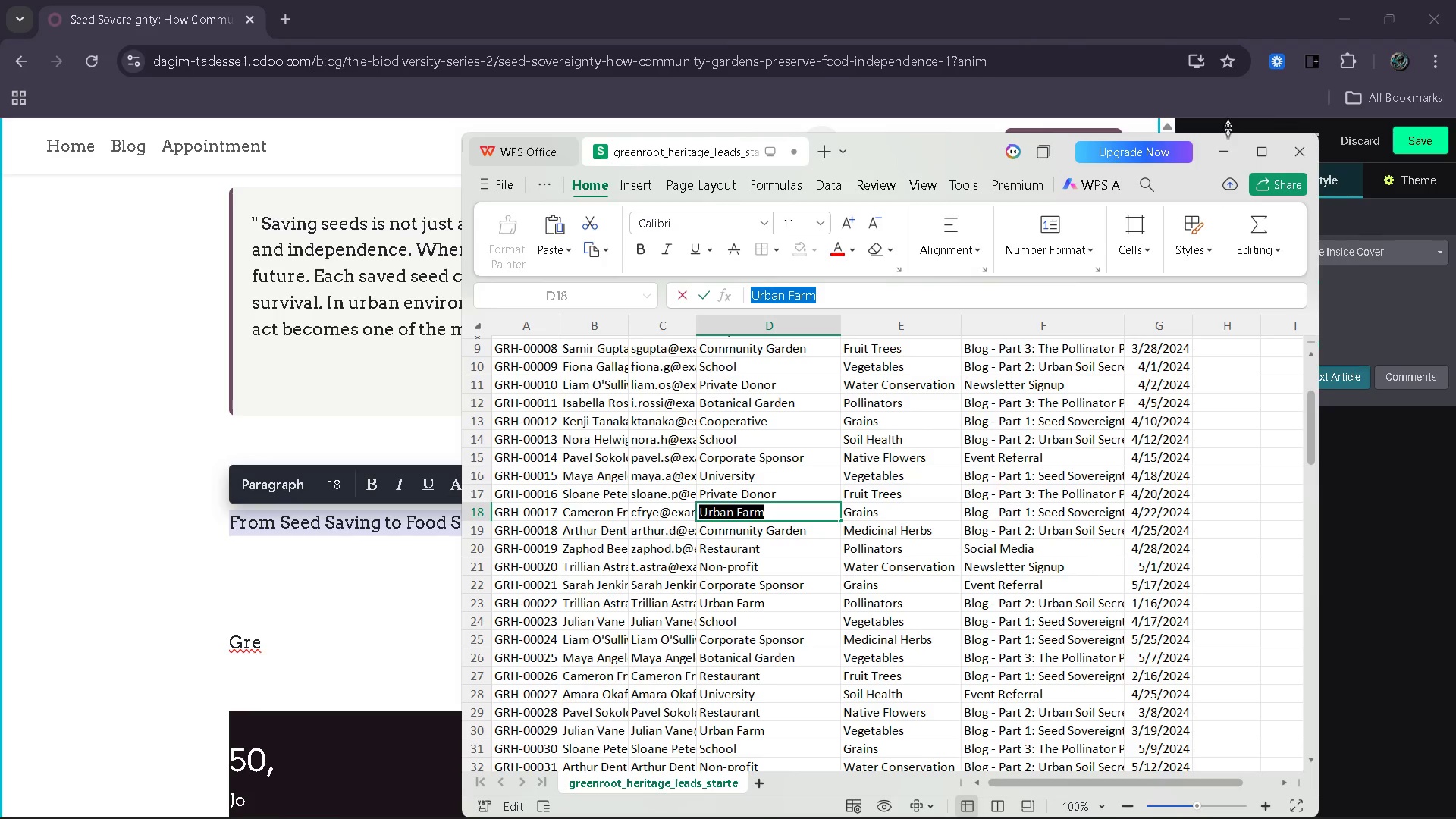 
left_click([1225, 152])
 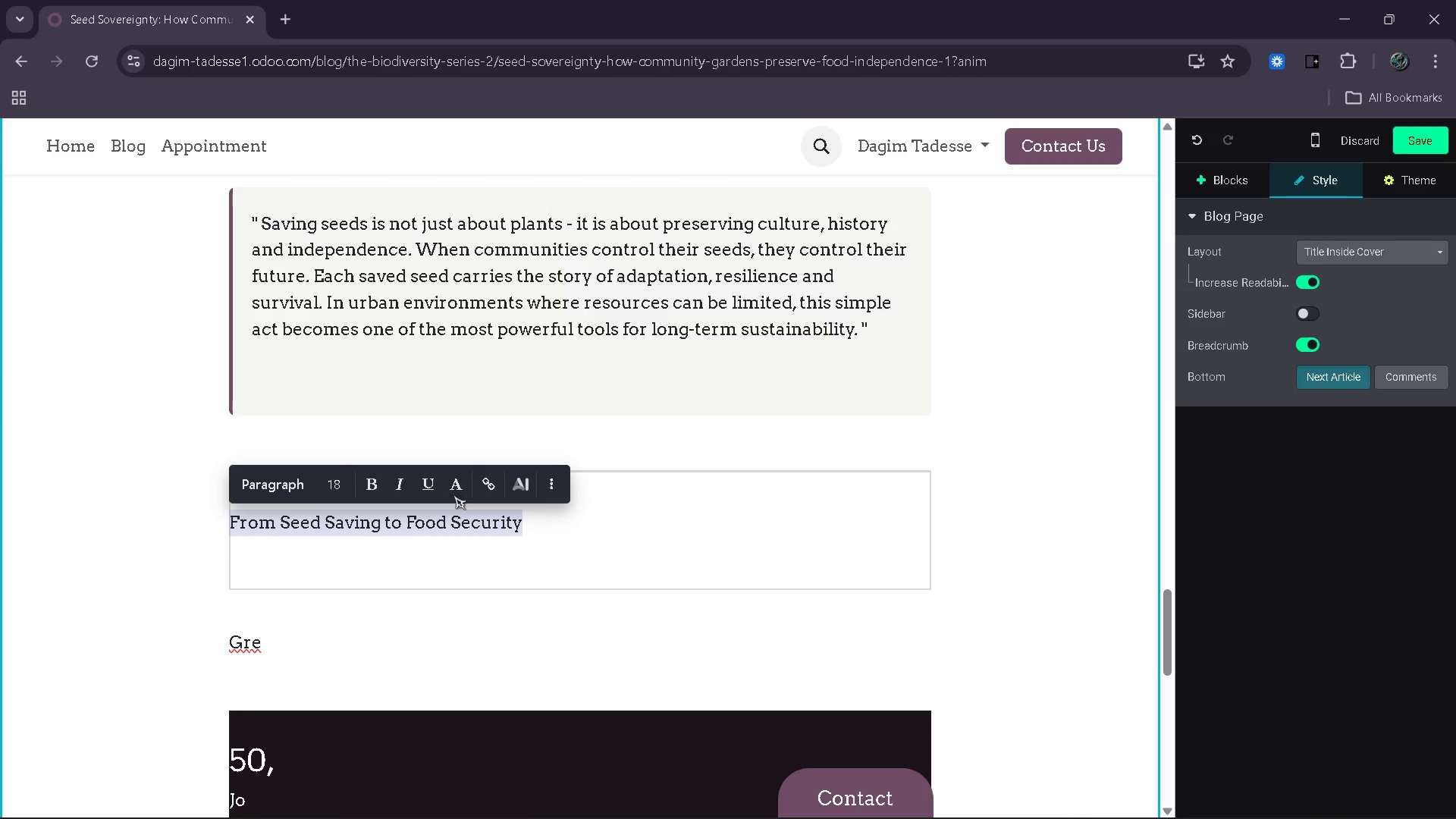 
left_click([271, 486])
 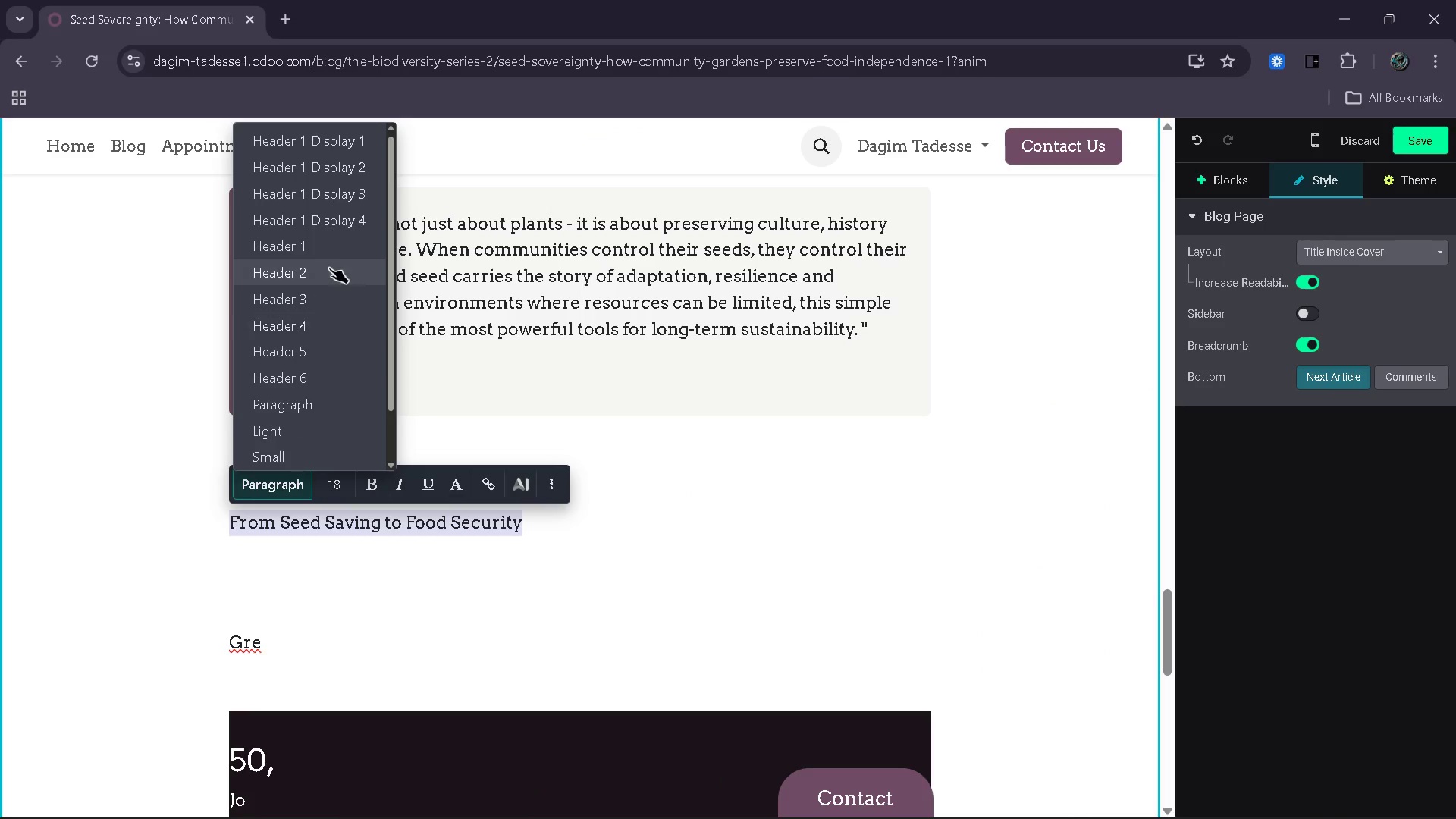 
left_click_drag(start_coordinate=[330, 257], to_coordinate=[330, 268])
 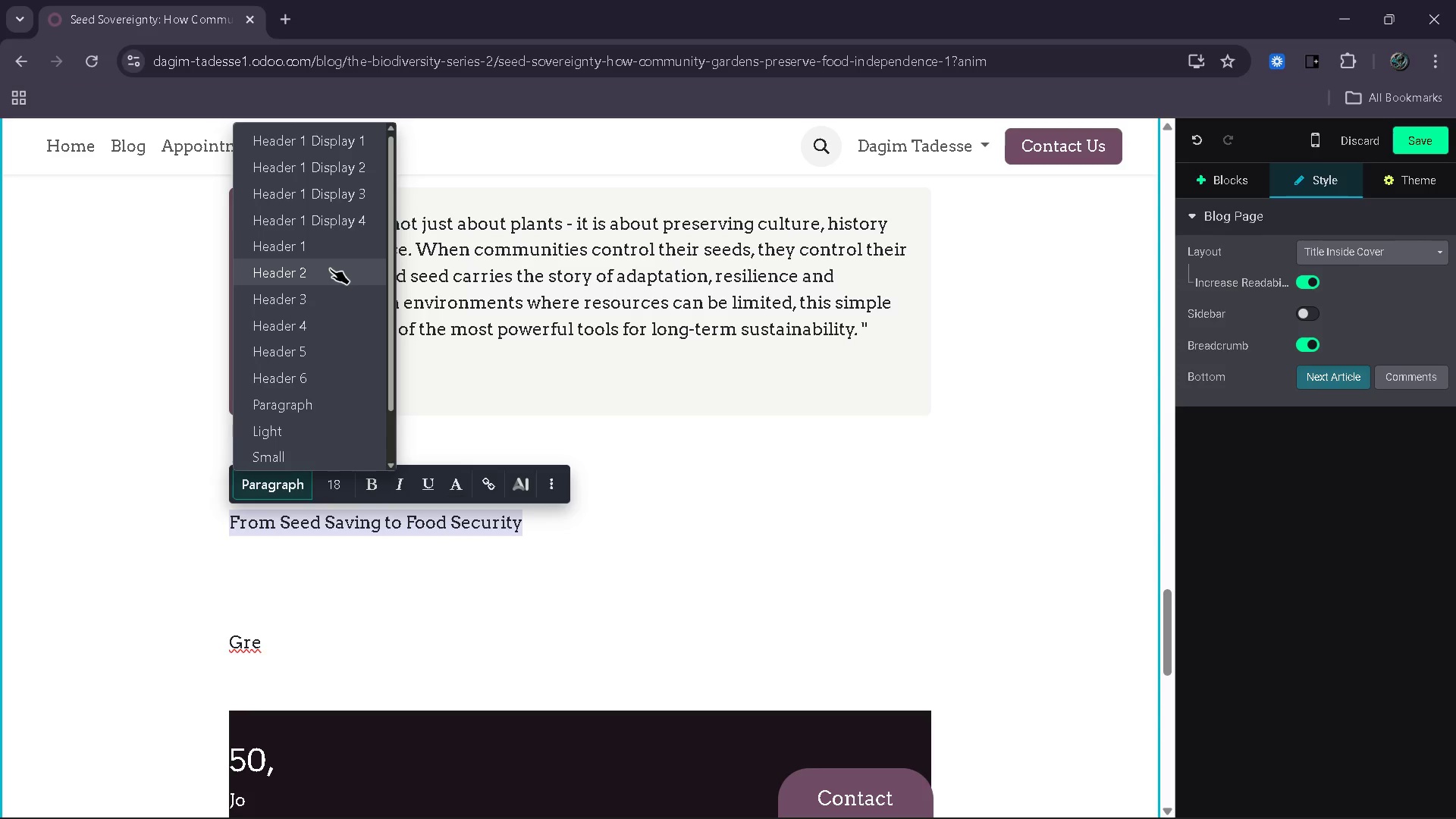 
left_click([330, 268])
 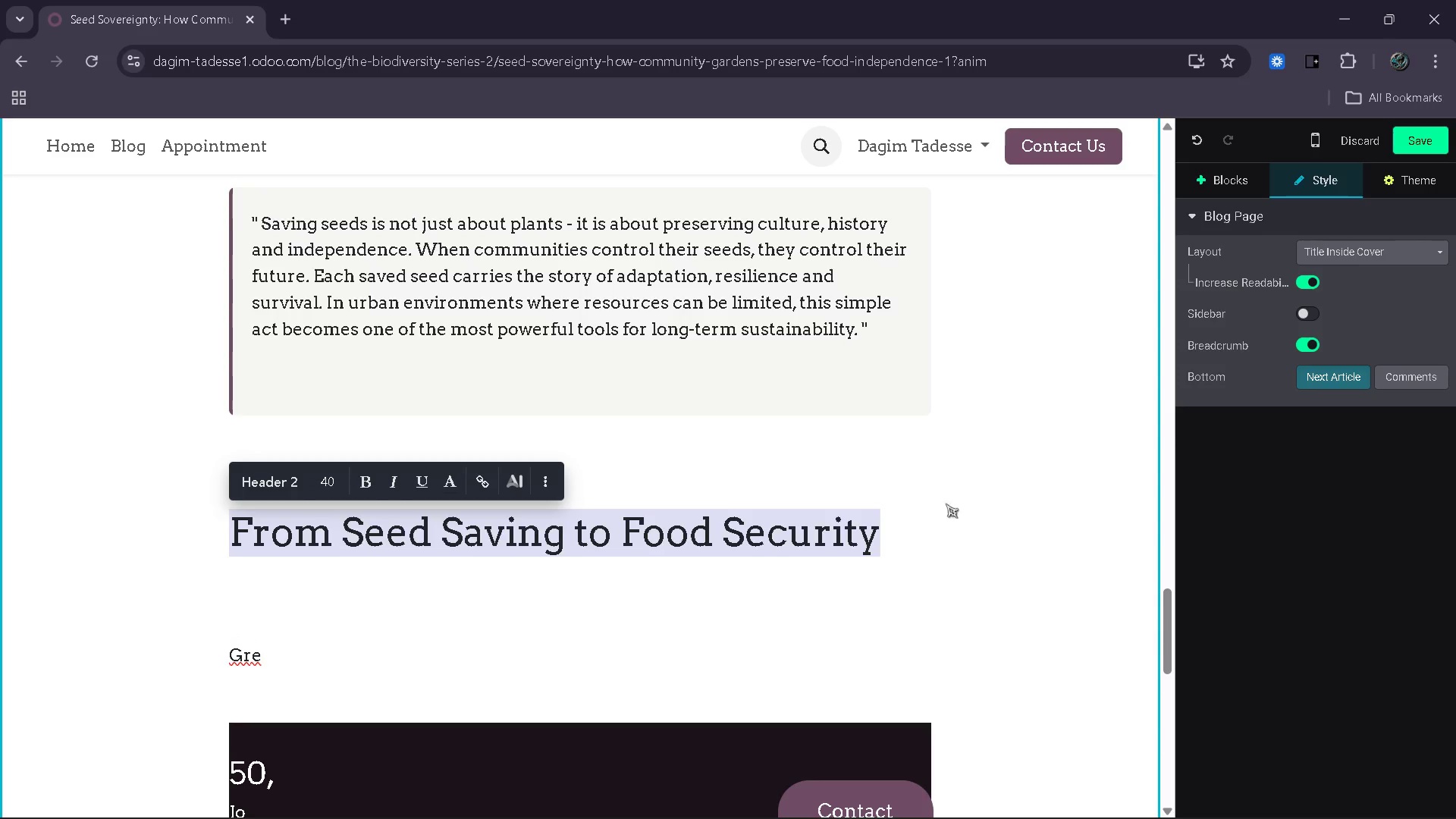 
left_click([888, 521])
 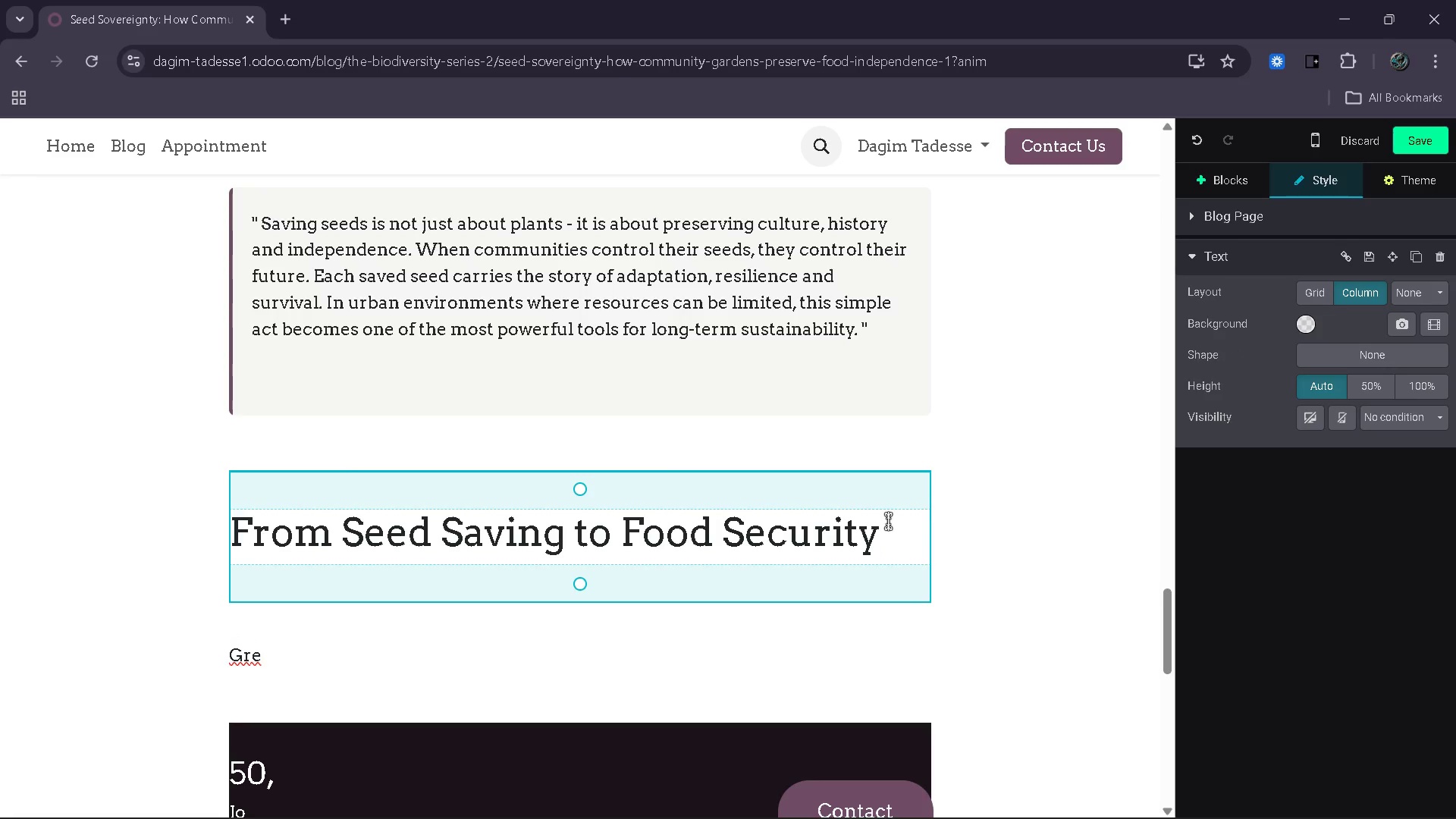 
key(Enter)
 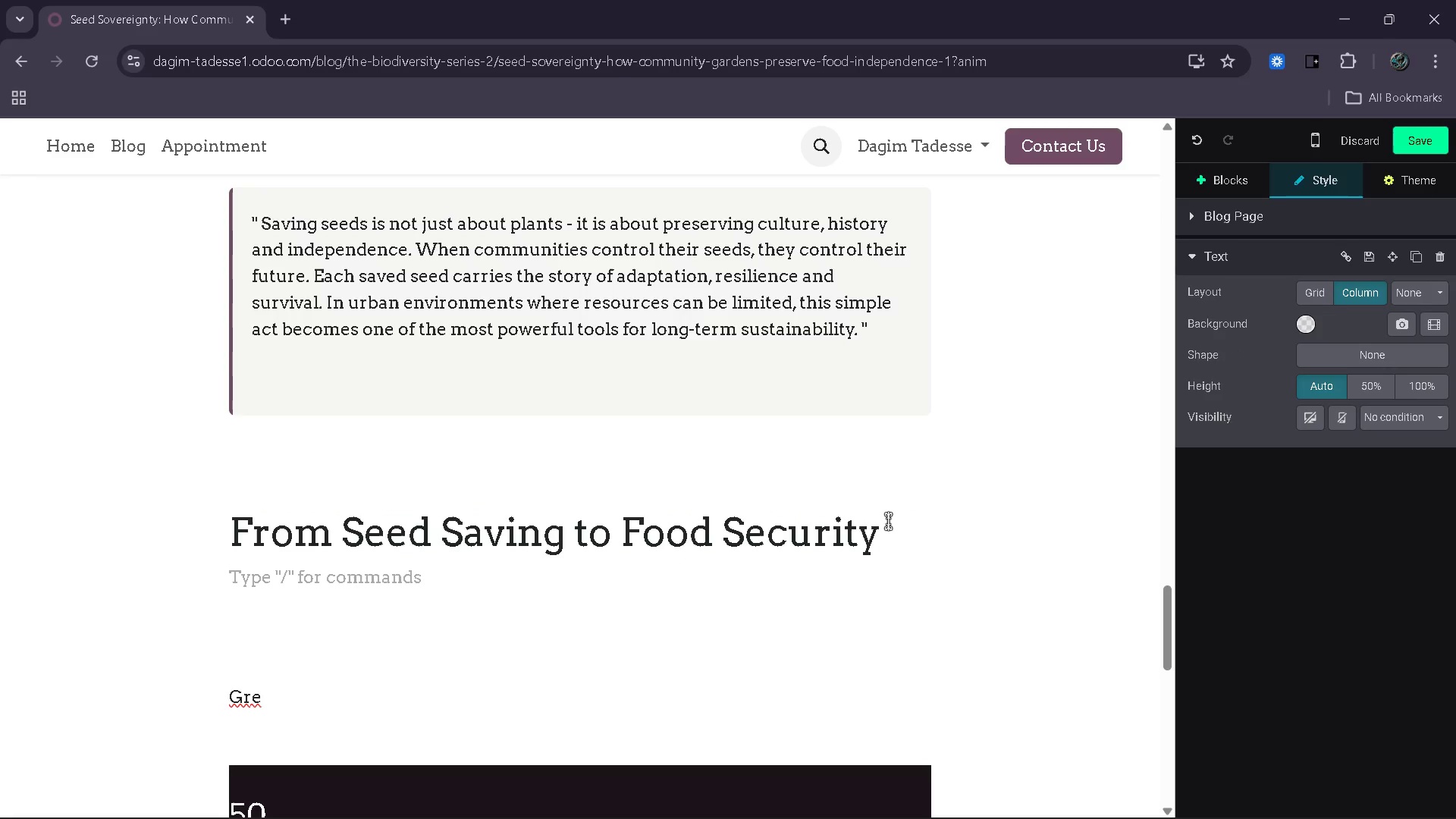 
type(Seed sovereignty directly impacts food security, especial)
key(Backspace)
type(lly)
 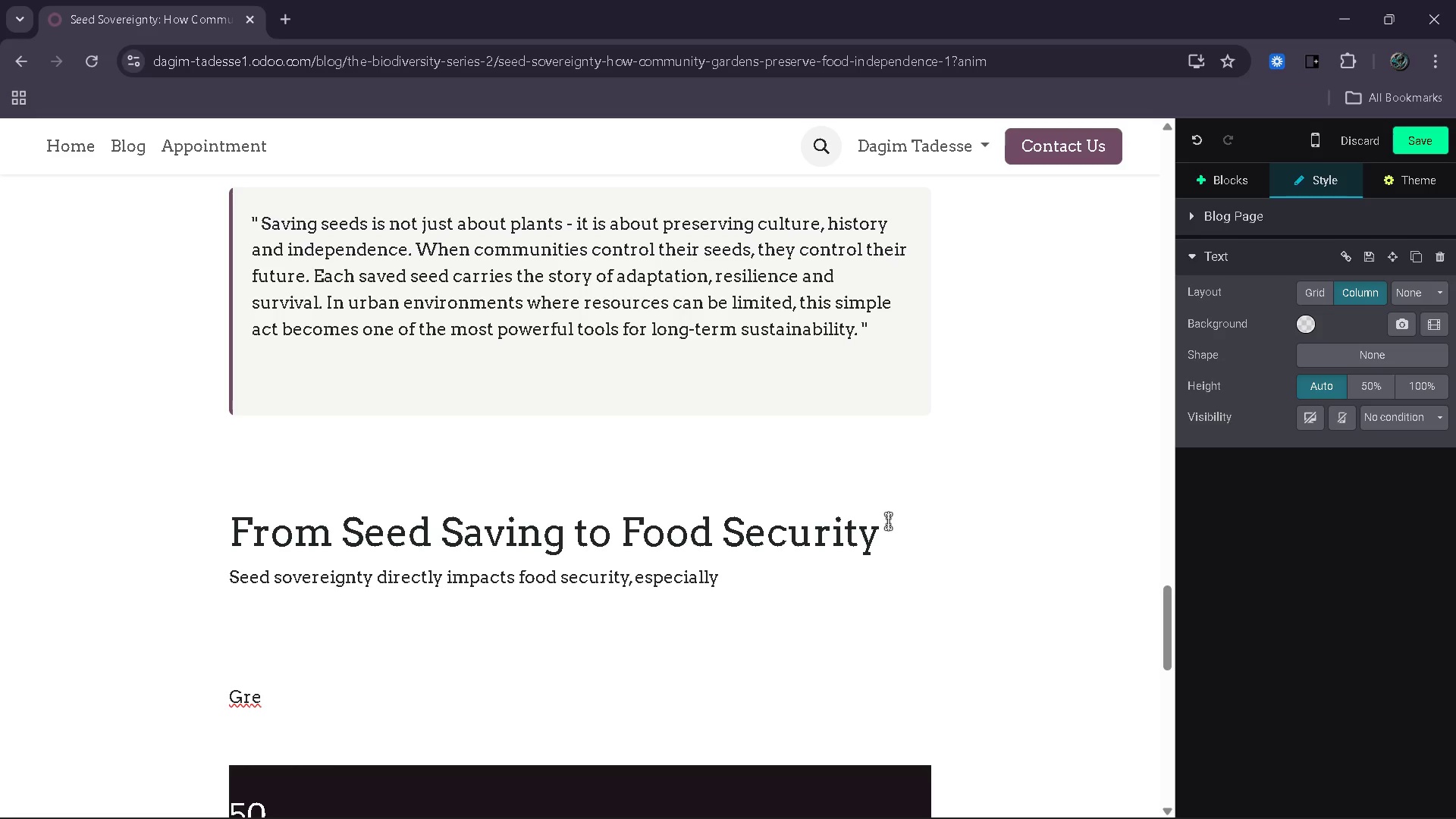 
hold_key(key=ArrowLeft, duration=0.83)
 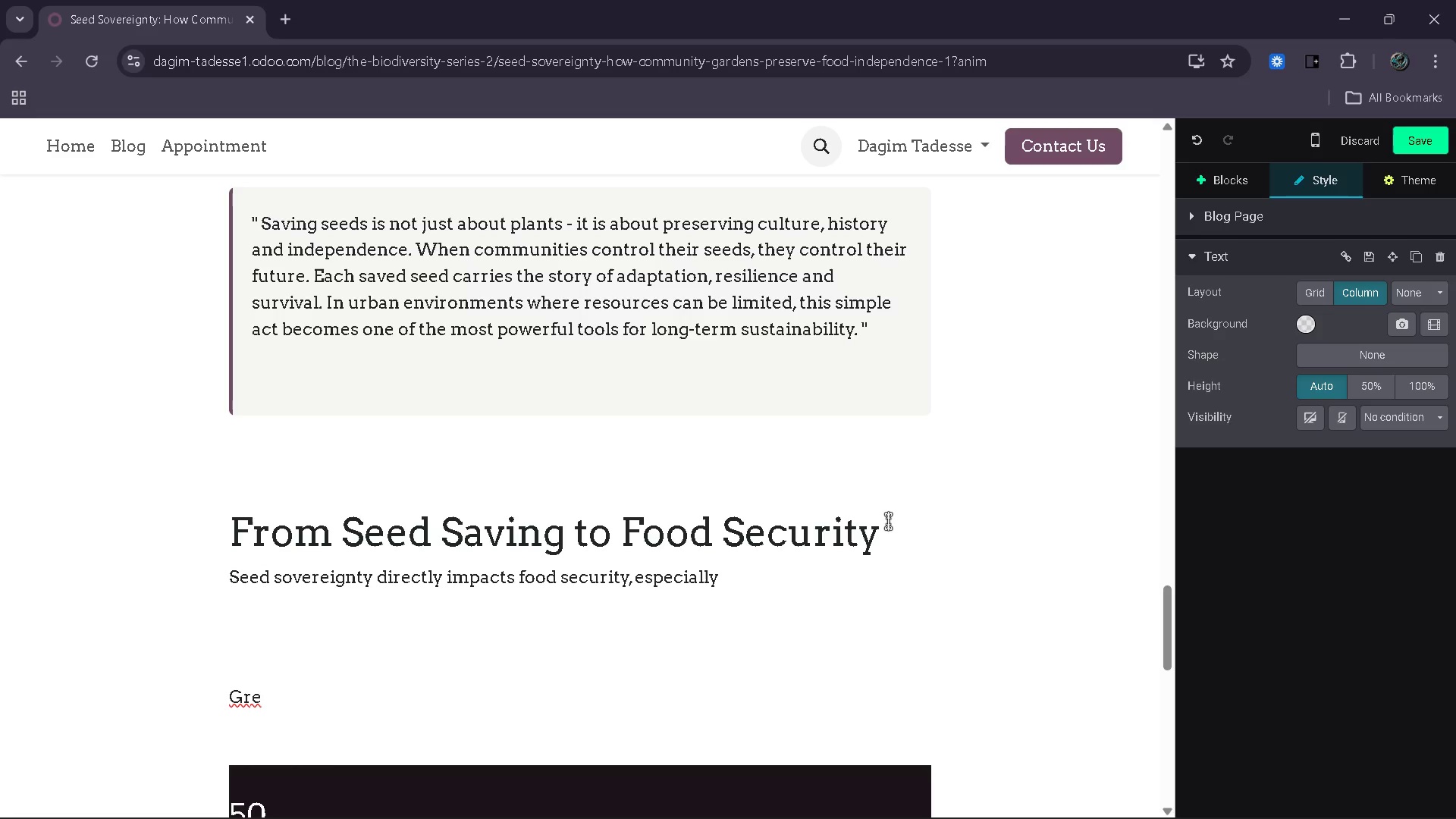 
key(ArrowRight)
 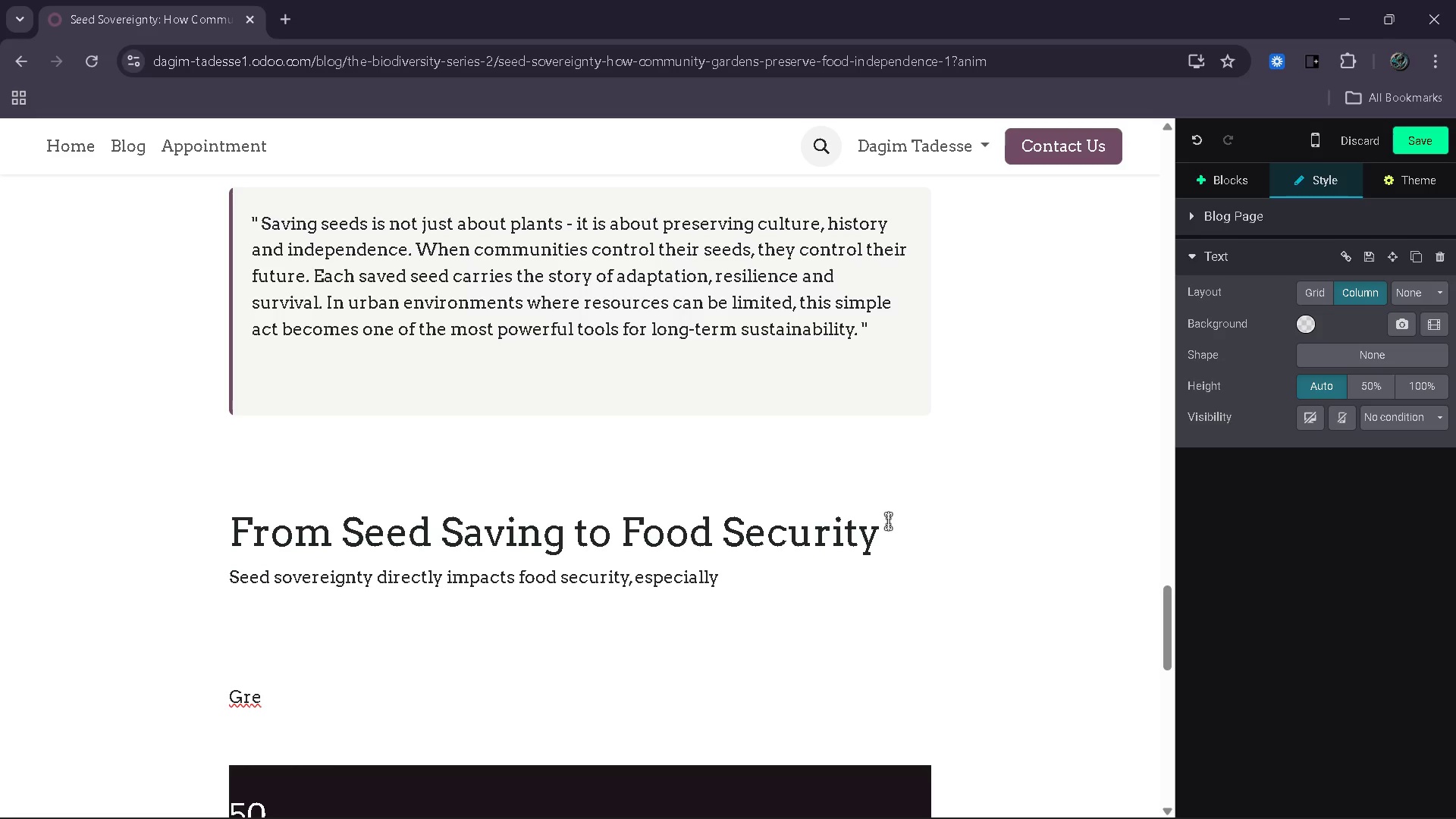 
key(ArrowLeft)
 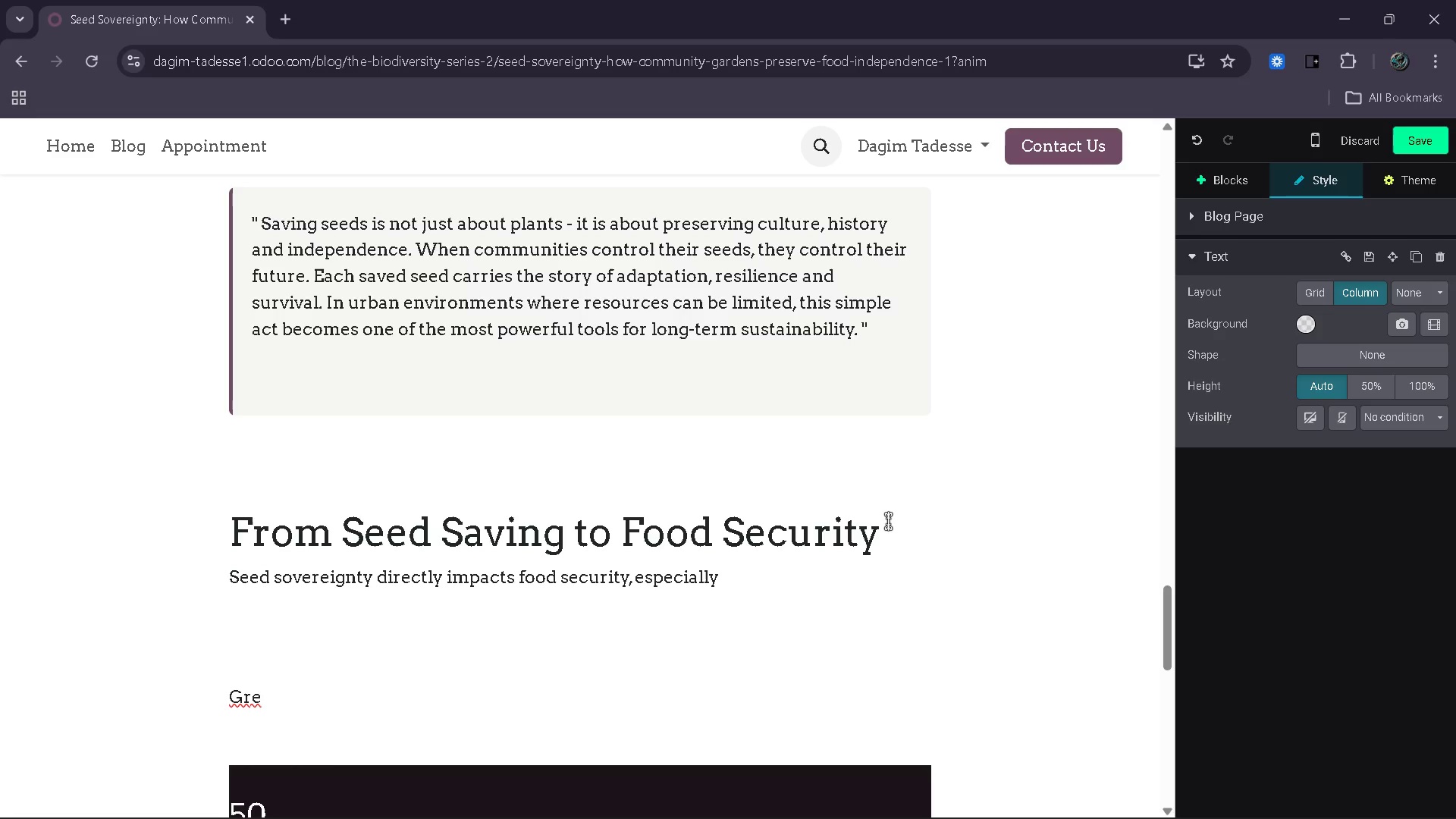 
key(ArrowRight)
 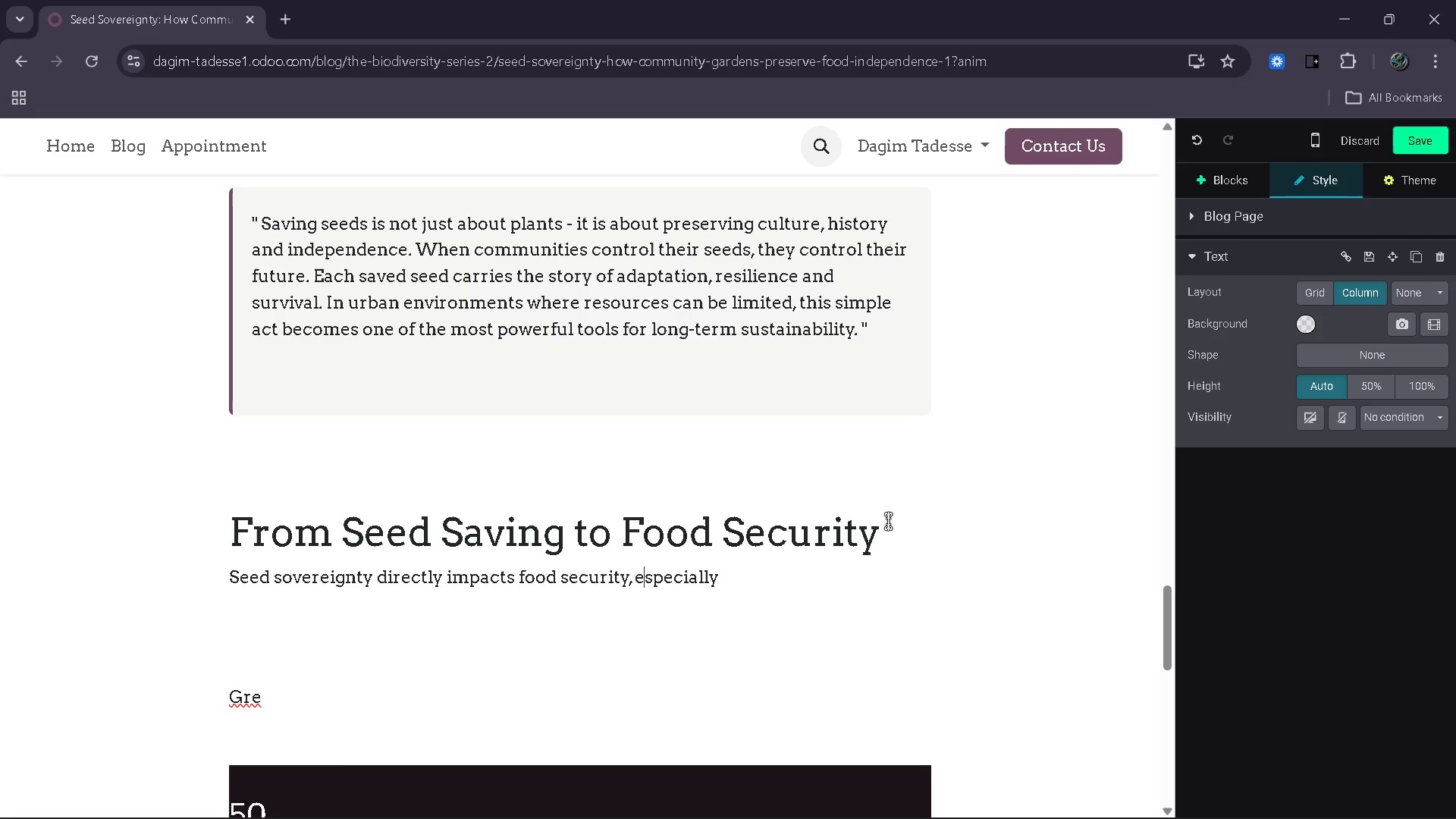 
key(ArrowRight)
 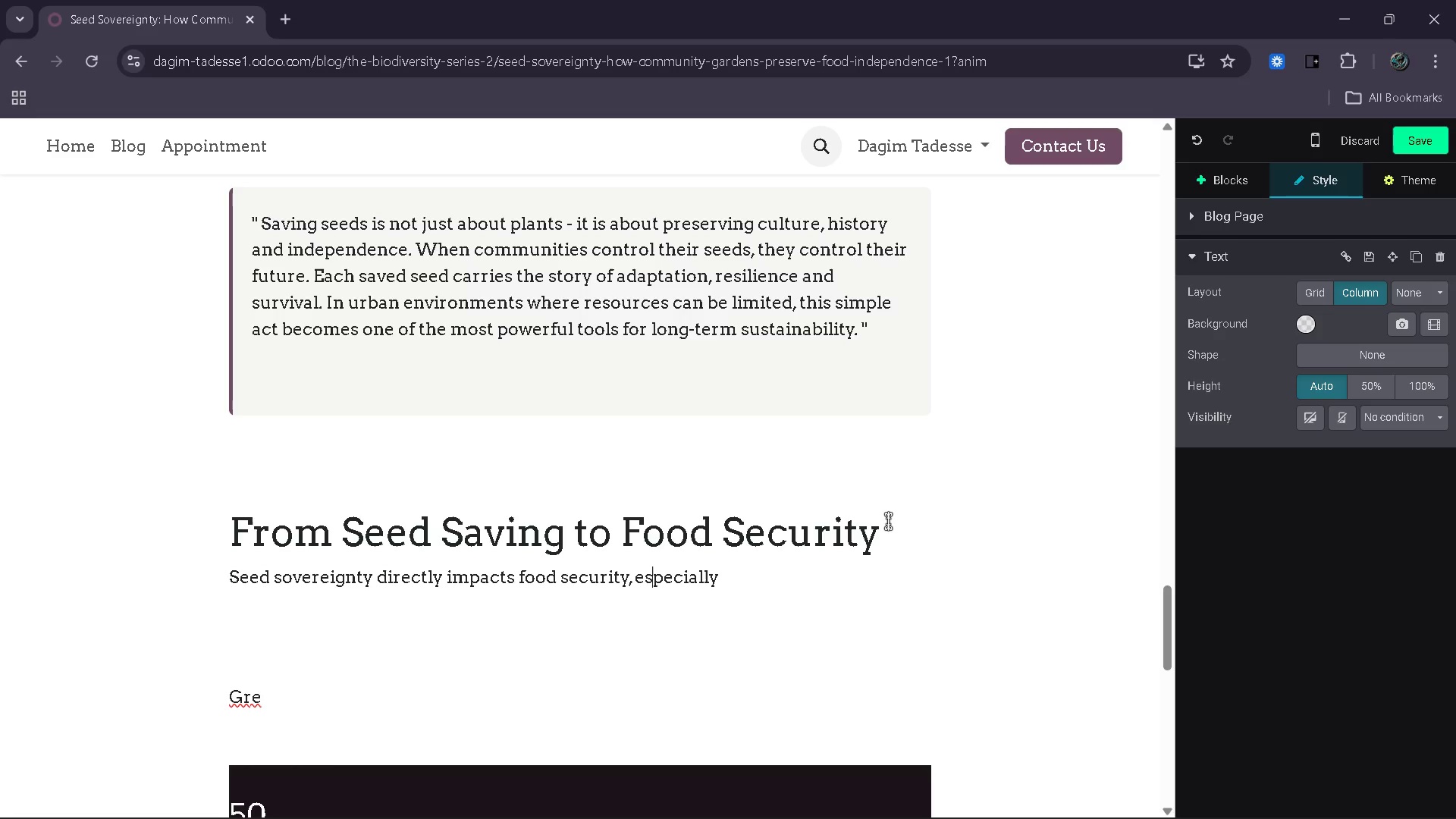 
hold_key(key=ArrowRight, duration=0.86)
 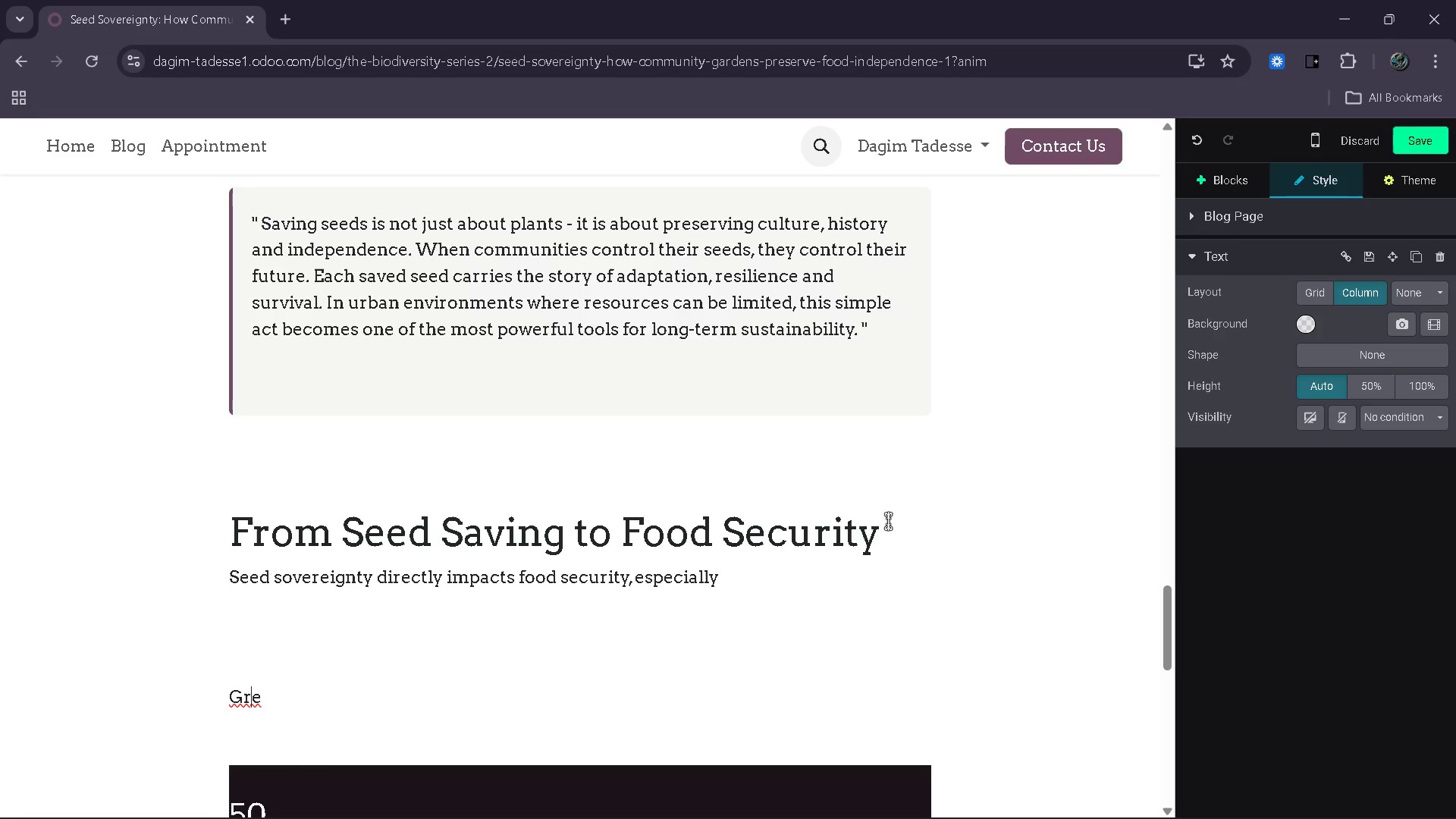 
key(ArrowLeft)
 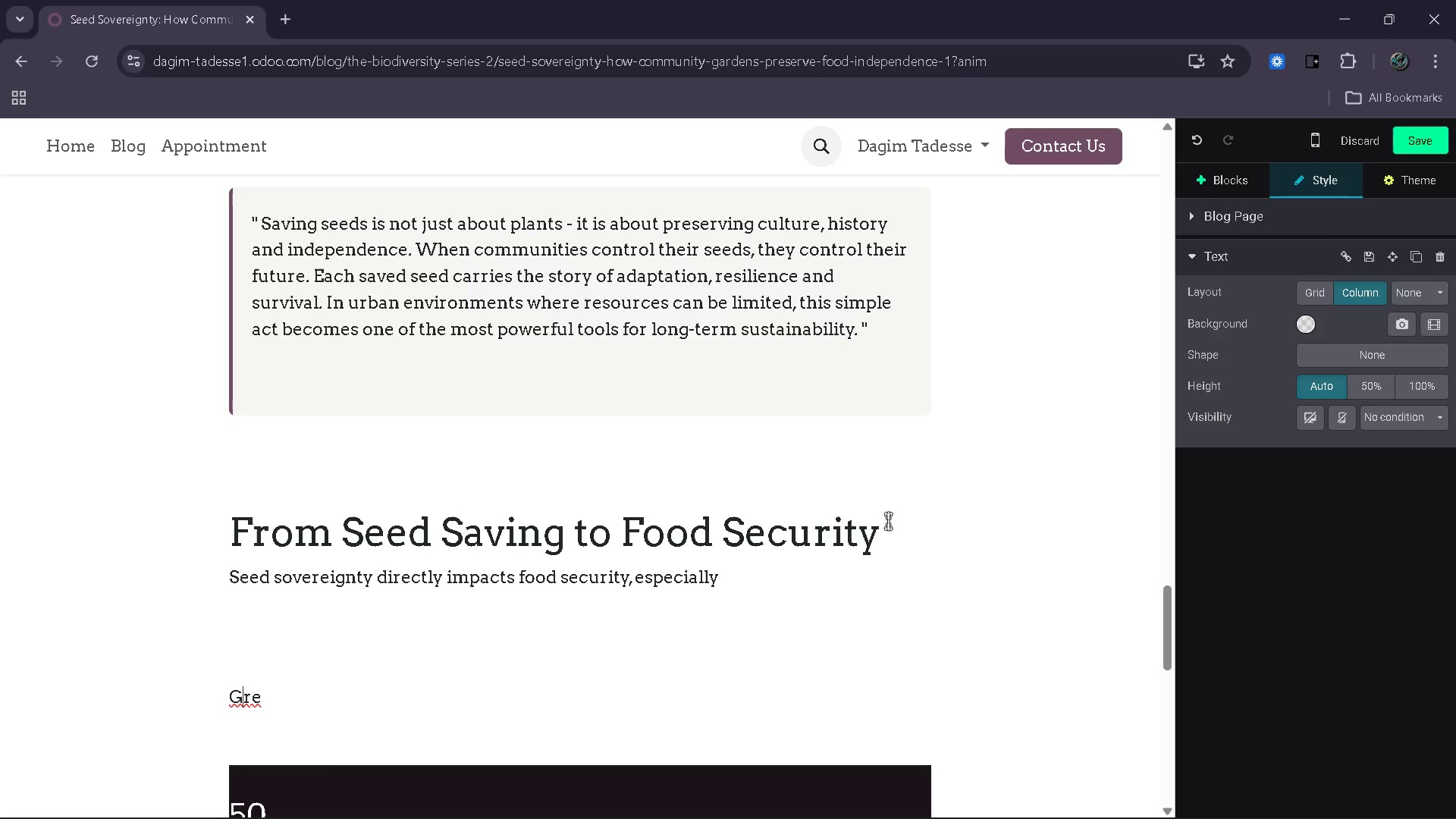 
key(ArrowLeft)
 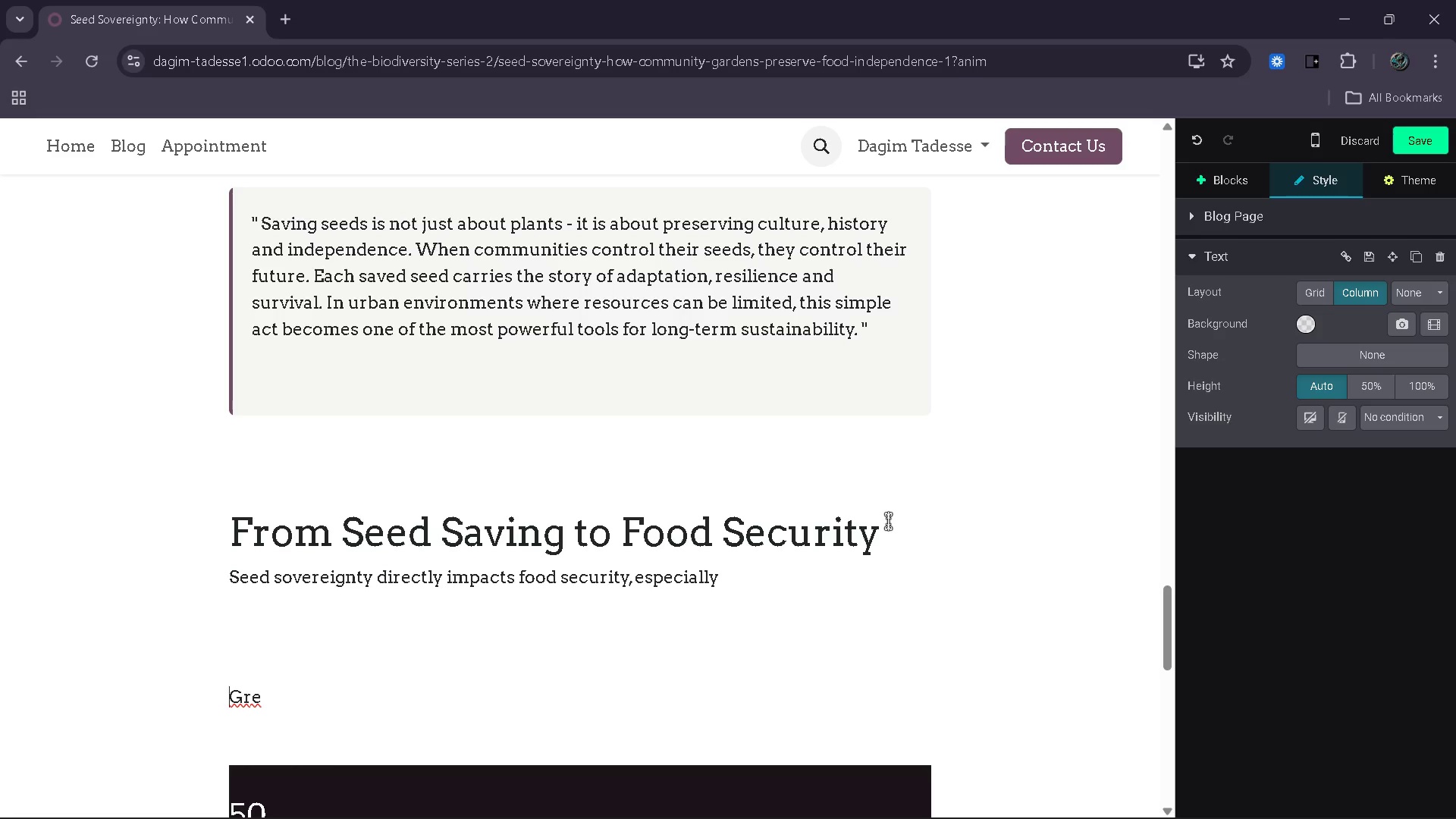 
key(ArrowLeft)
 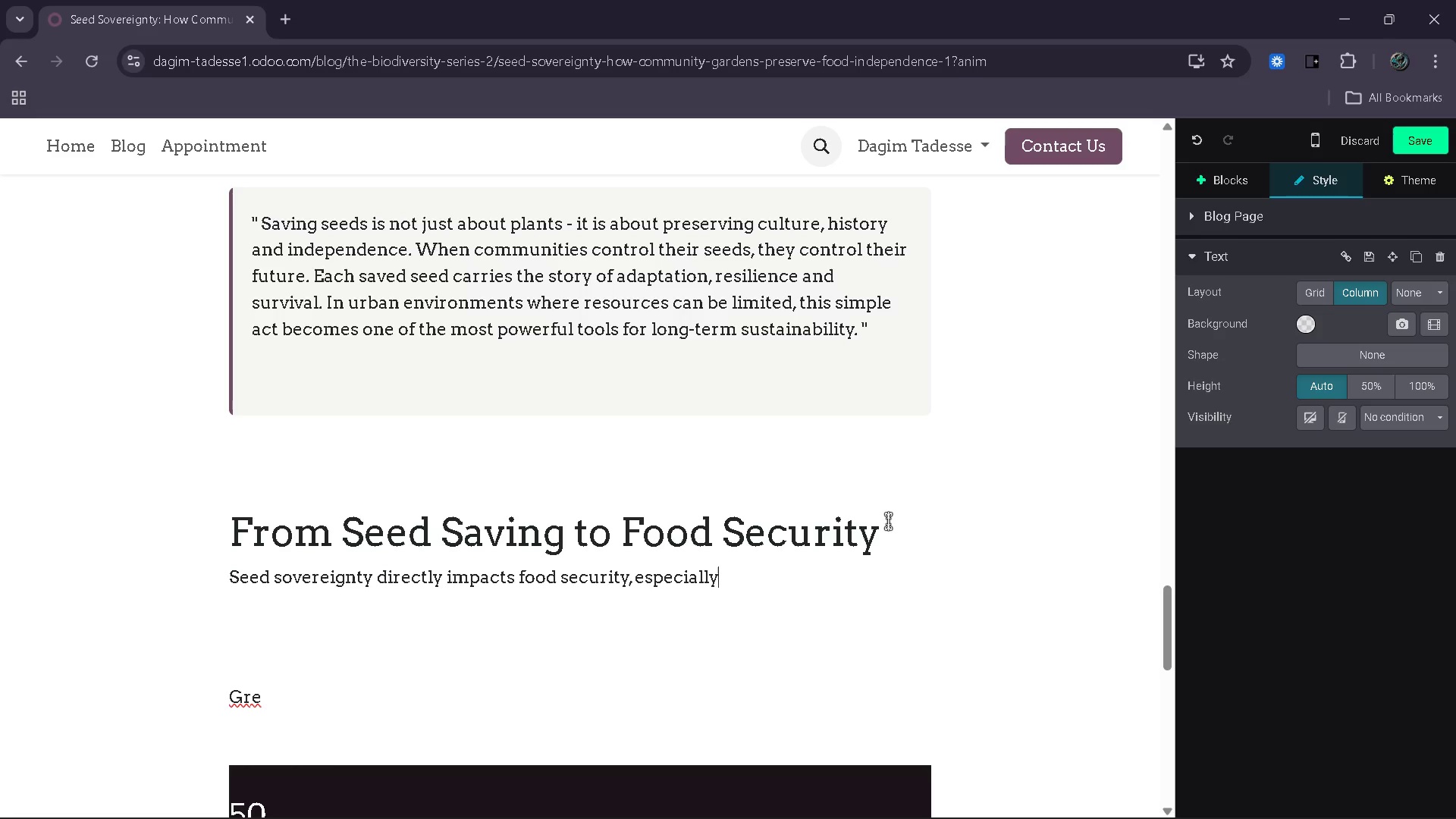 
key(ArrowLeft)
 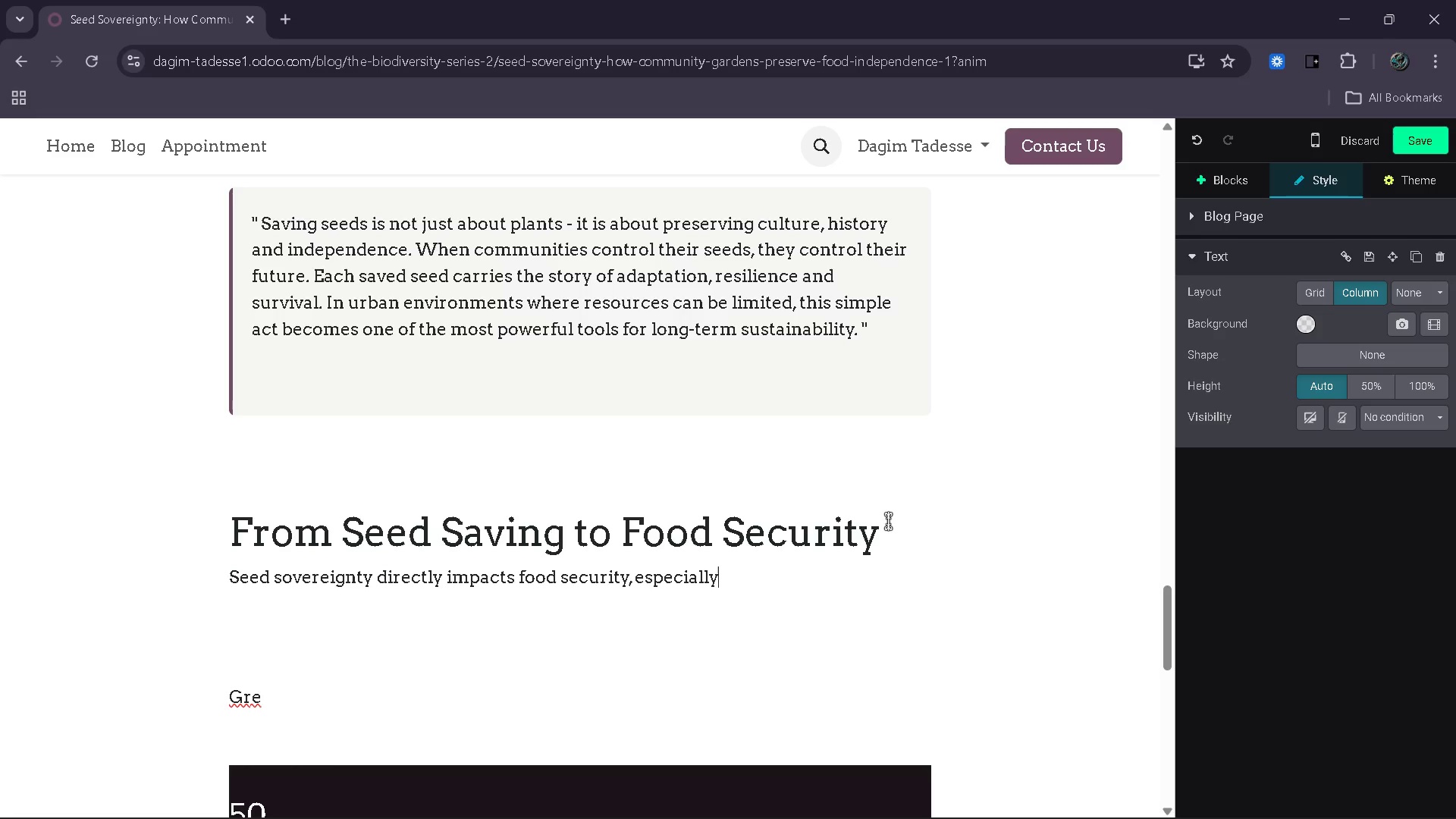 
type( in urban environmetn)
key(Backspace)
key(Backspace)
key(Backspace)
type(etn)
key(Backspace)
key(Backspace)
type(nt )
key(Backspace)
type(s where access to fresh )
key(Backspace)
type(, affordable produce can be incom)
key(Backspace)
type(nsistent )
key(Backspace)
type(. By maintaining control over seeds )
key(Backspace)
type(, )
 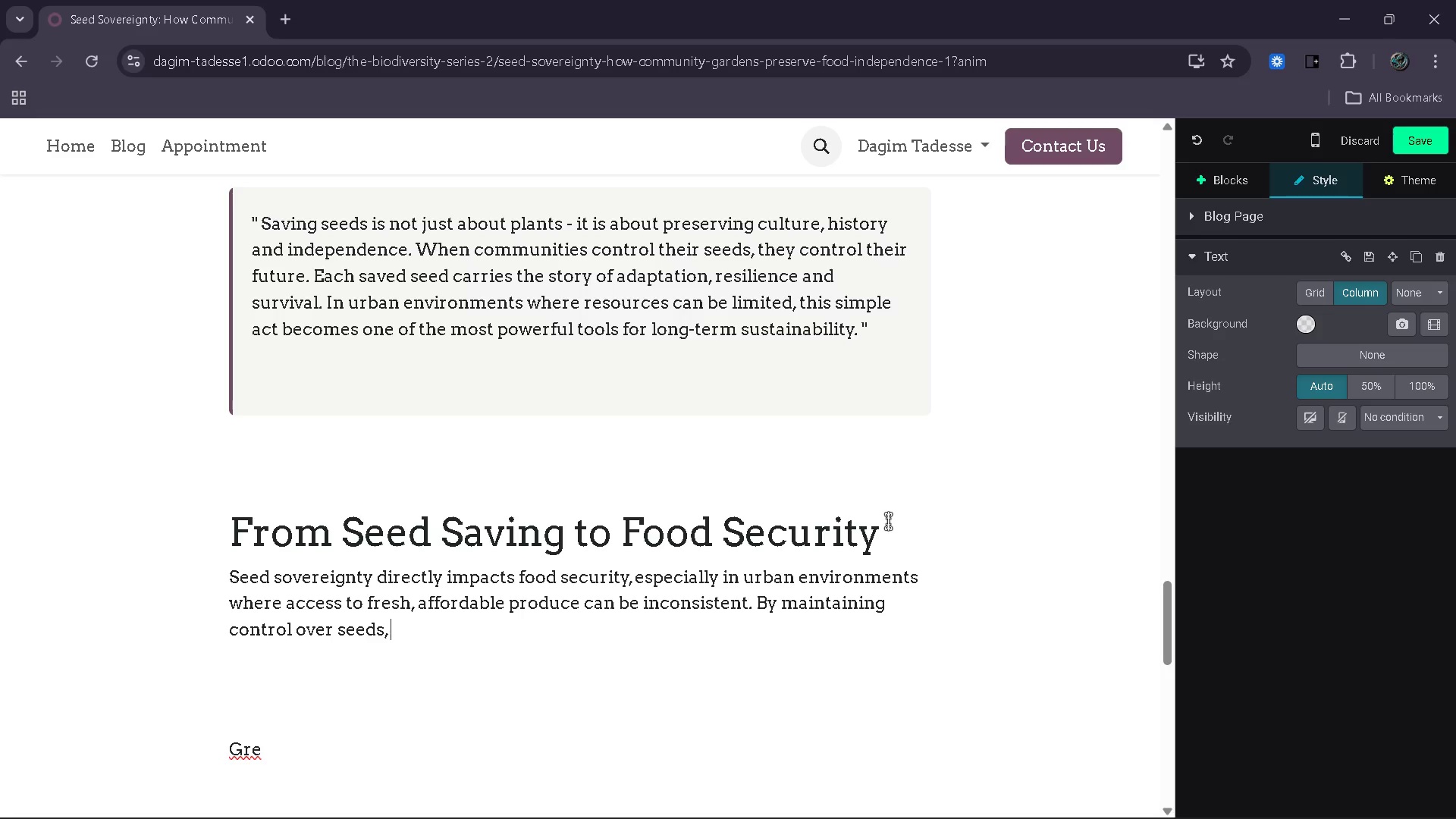 
type(commui)
key(Backspace)
type(nity gardeb)
key(Backspace)
type(ns rec)
key(Backspace)
type(duce their vulnerability to supply chain disruptions and rising costs.)
 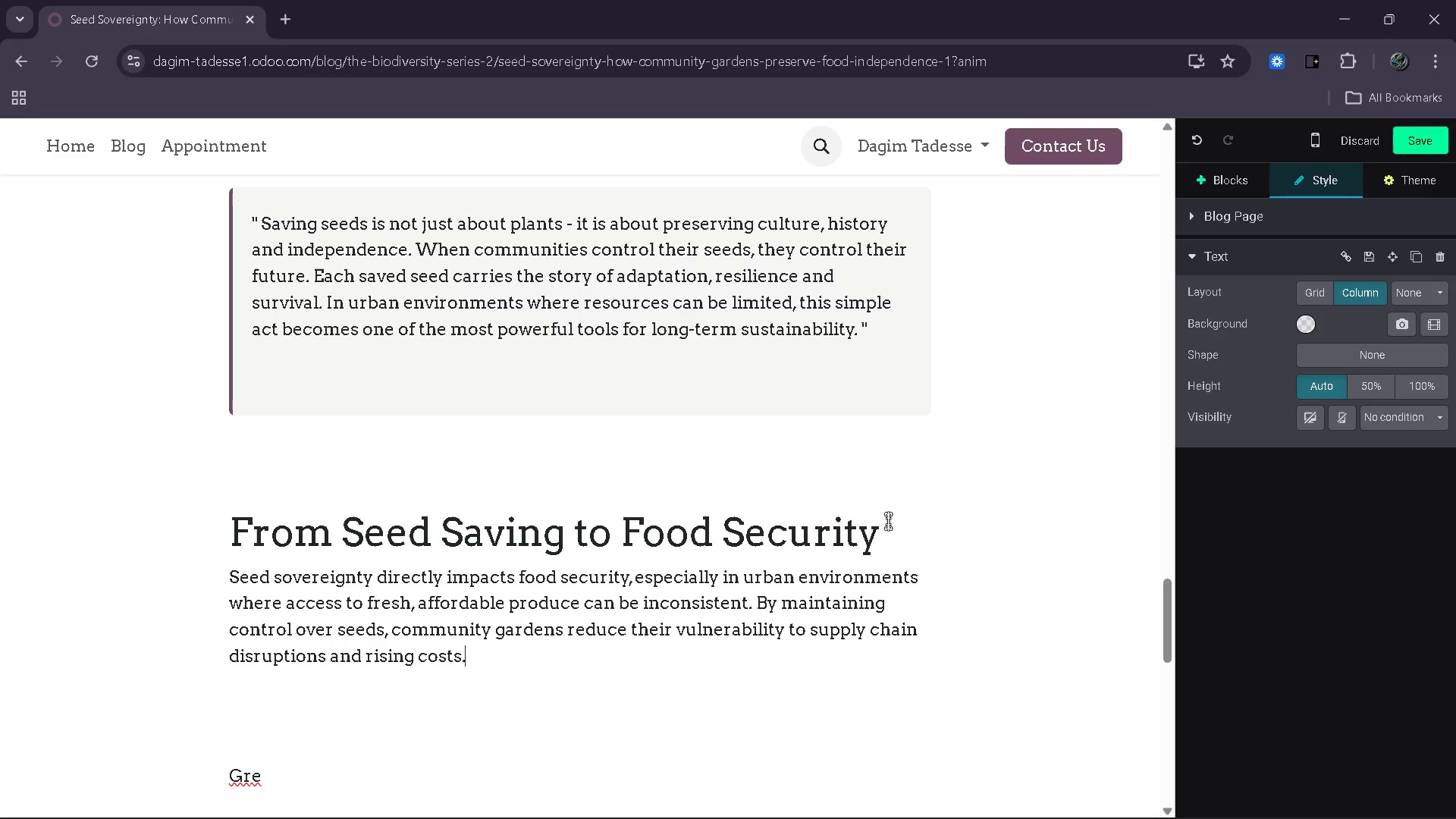 
key(Enter)
 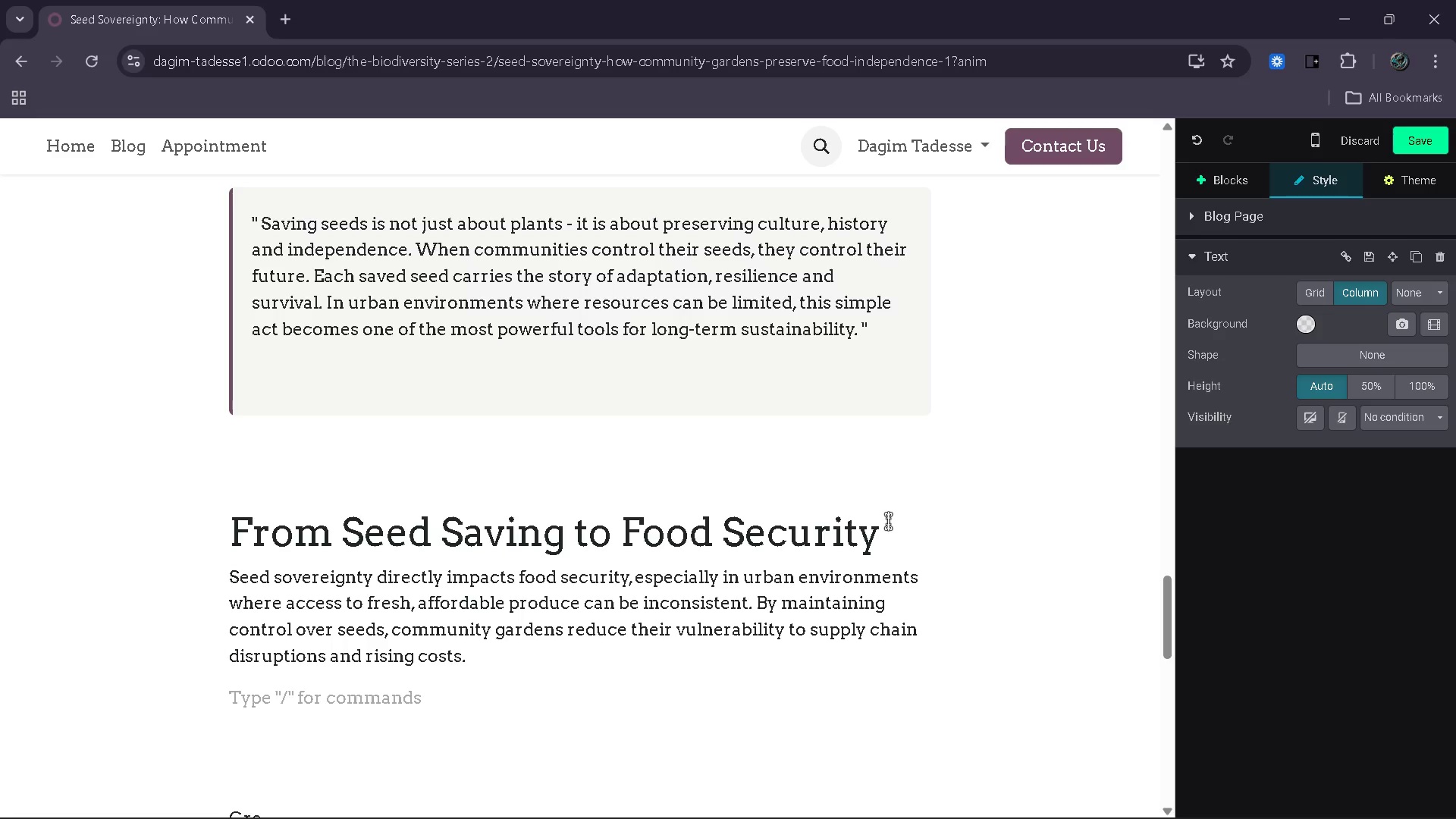 
type(For)
 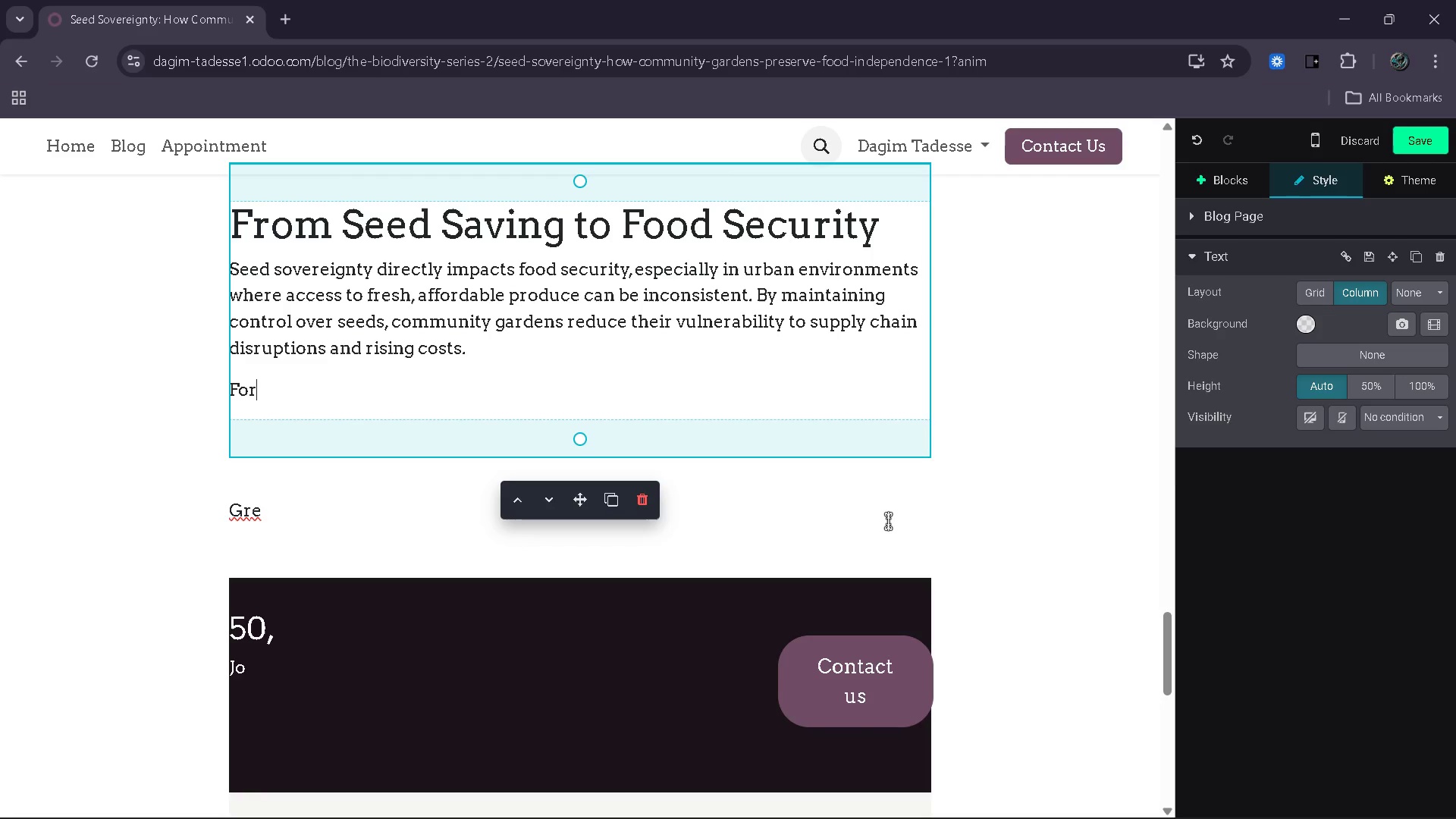 
type( example )
key(Backspace)
type(, during periods when commercial seed availability is limited )
key(Backspace)
type(, gardens taht)
key(Backspace)
key(Backspace)
key(Backspace)
type(hat rely on saved seeds can continue )
 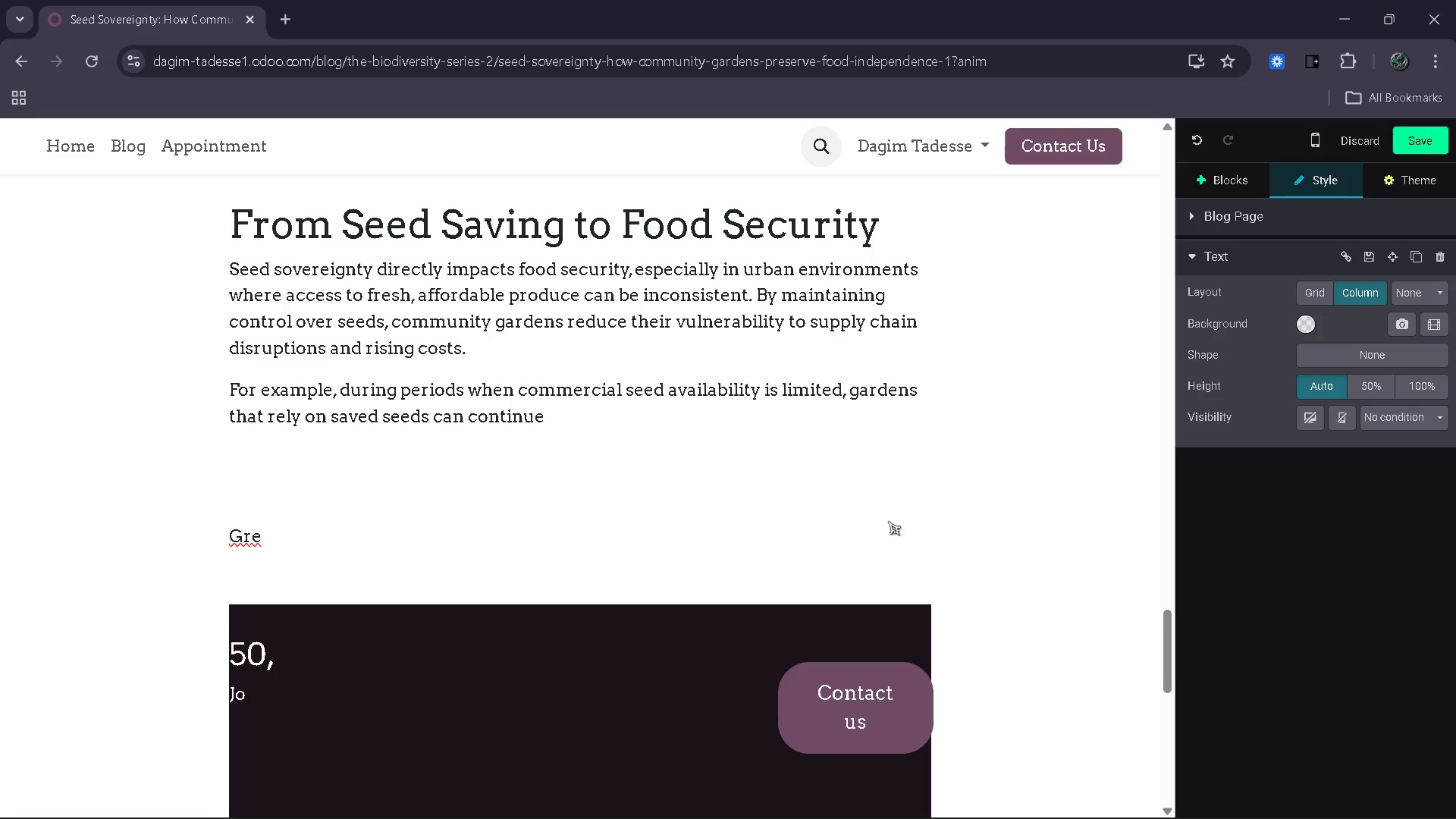 
type(planting without interruption. This stability ensures taht)
key(Backspace)
key(Backspace)
key(Backspace)
type(hat community)
key(Backspace)
type(ies have a consistent source of fresh vegetables and grains )
key(Backspace)
type(.)
 